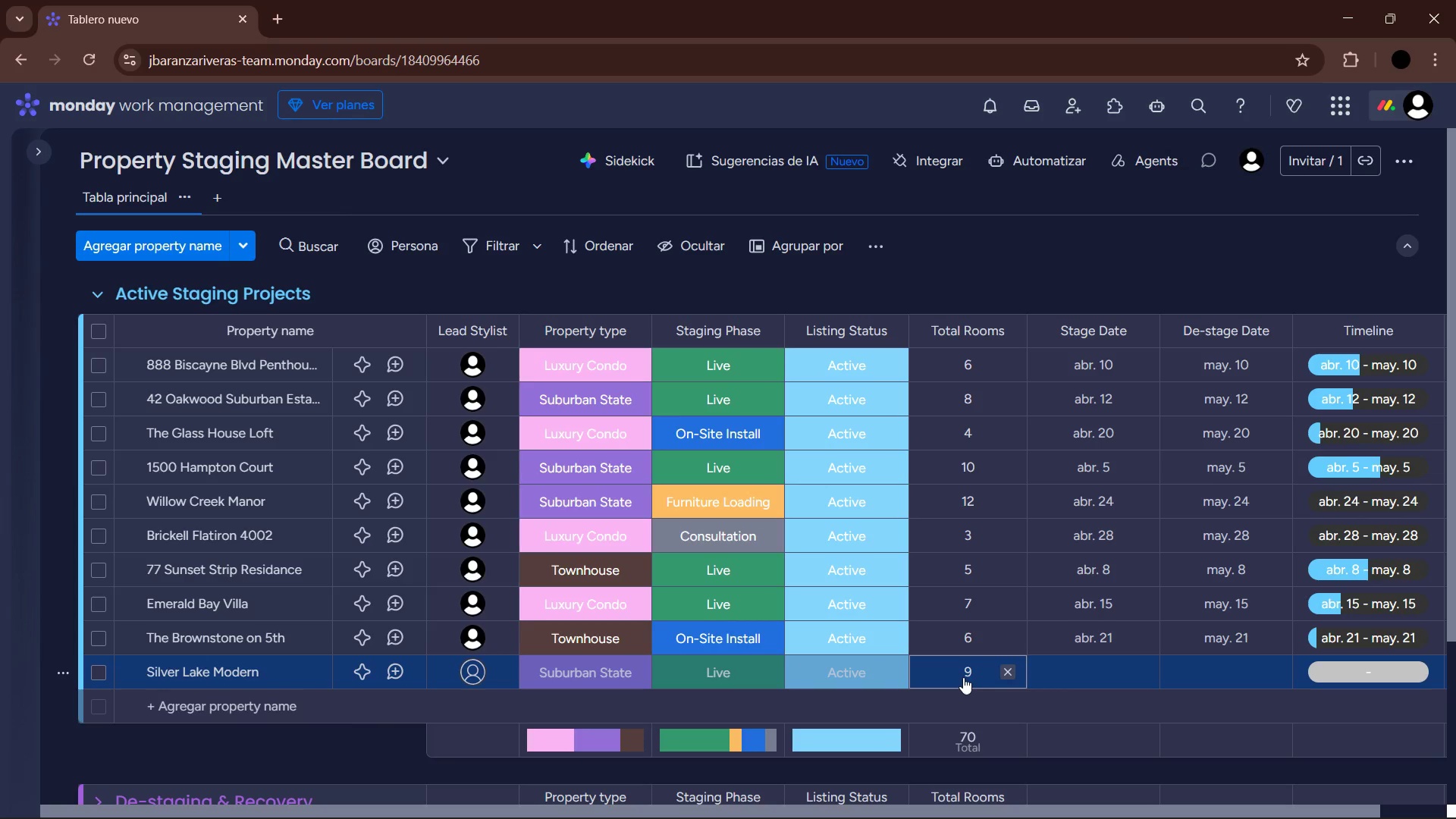 
left_click([1165, 447])
 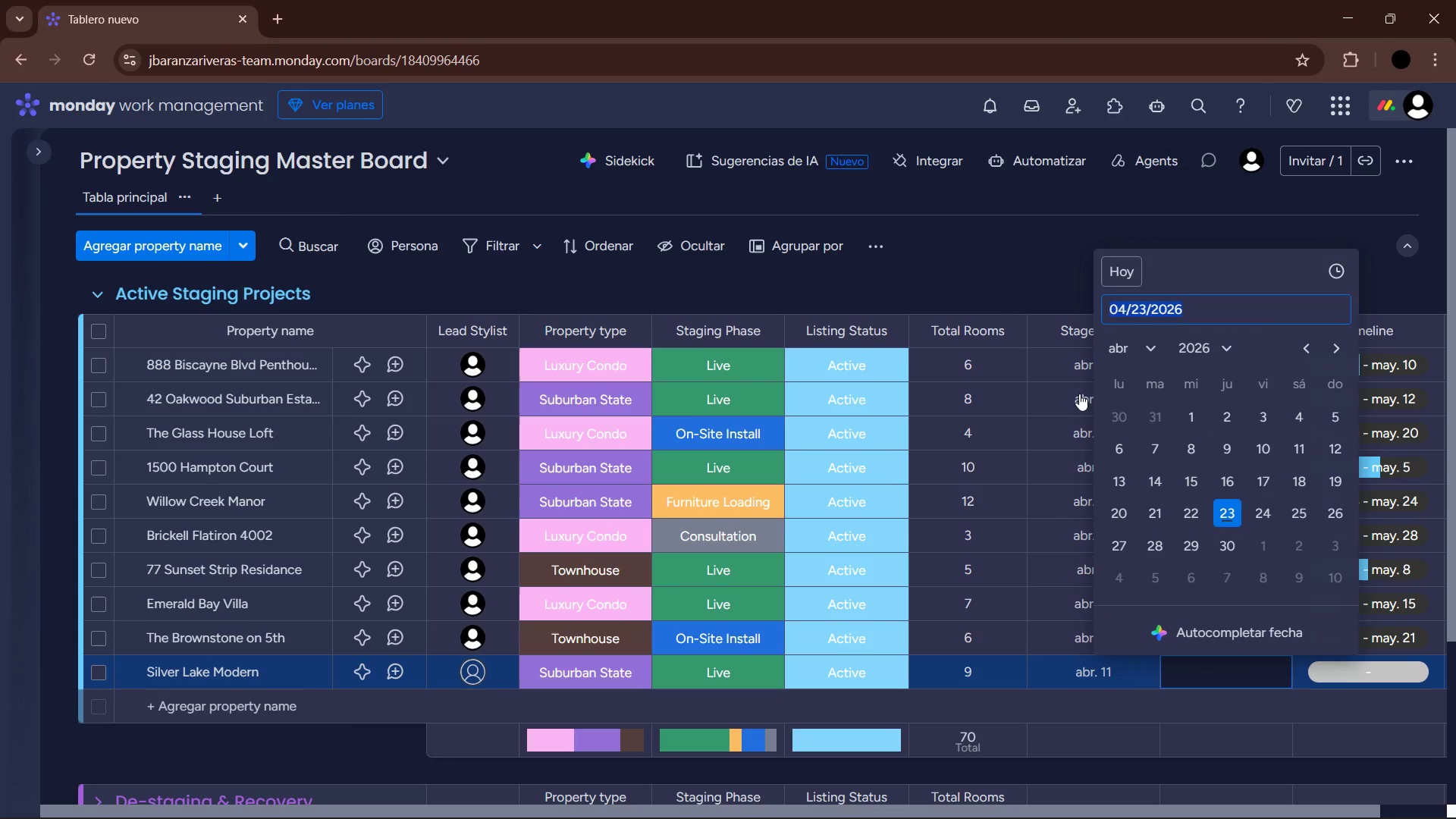 
left_click([1143, 345])
 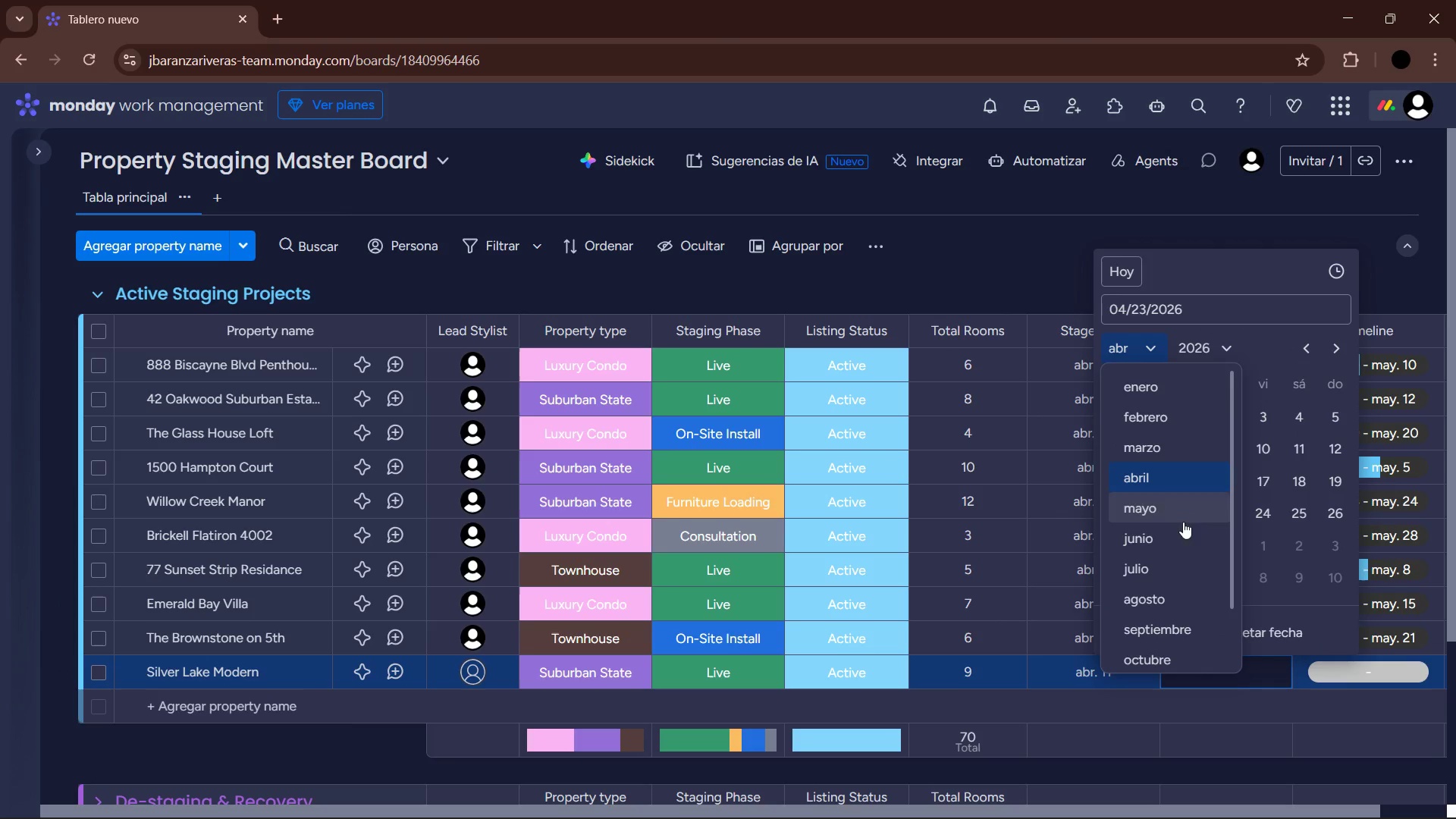 
left_click([1181, 510])
 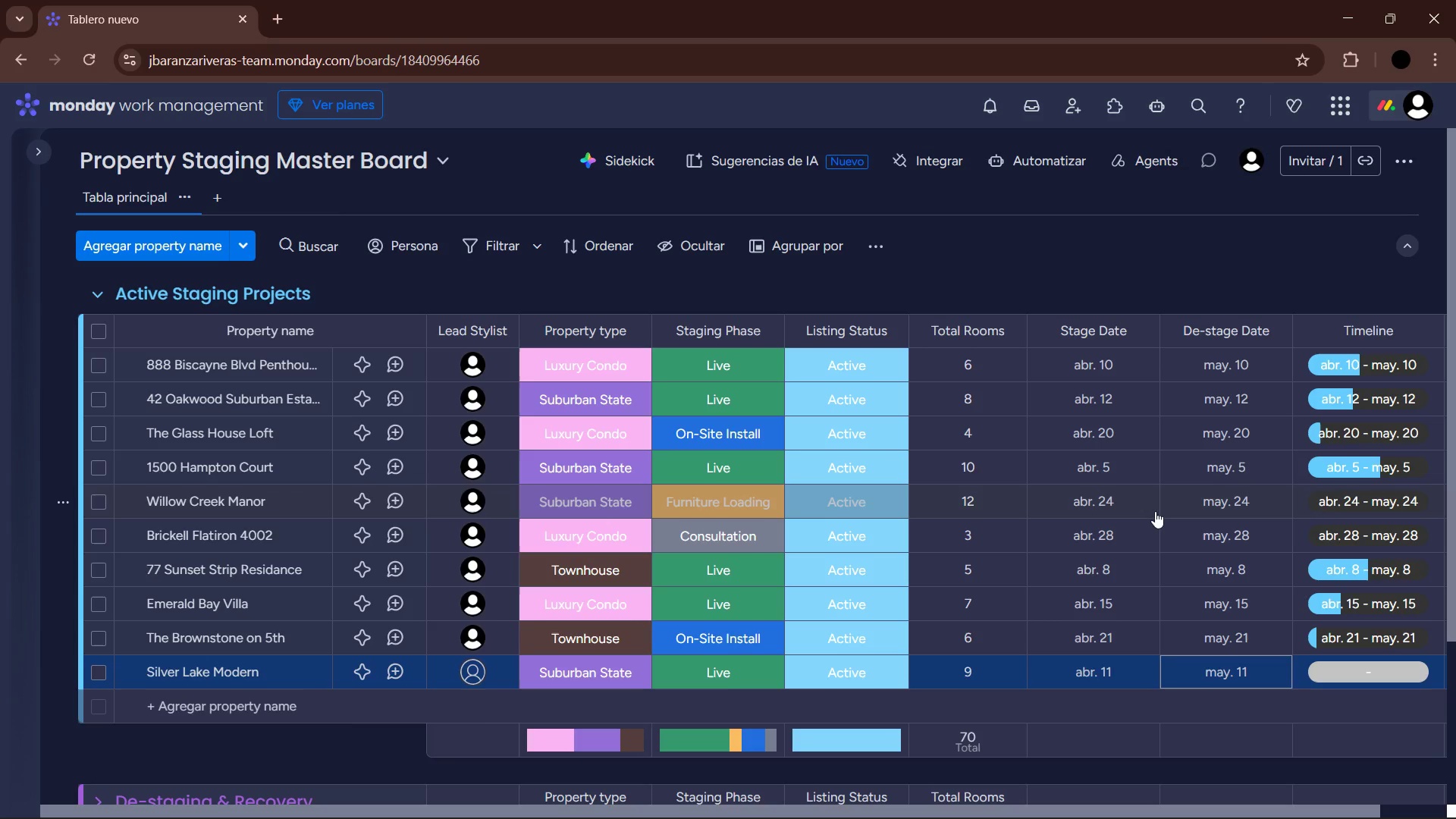 
left_click([1363, 676])
 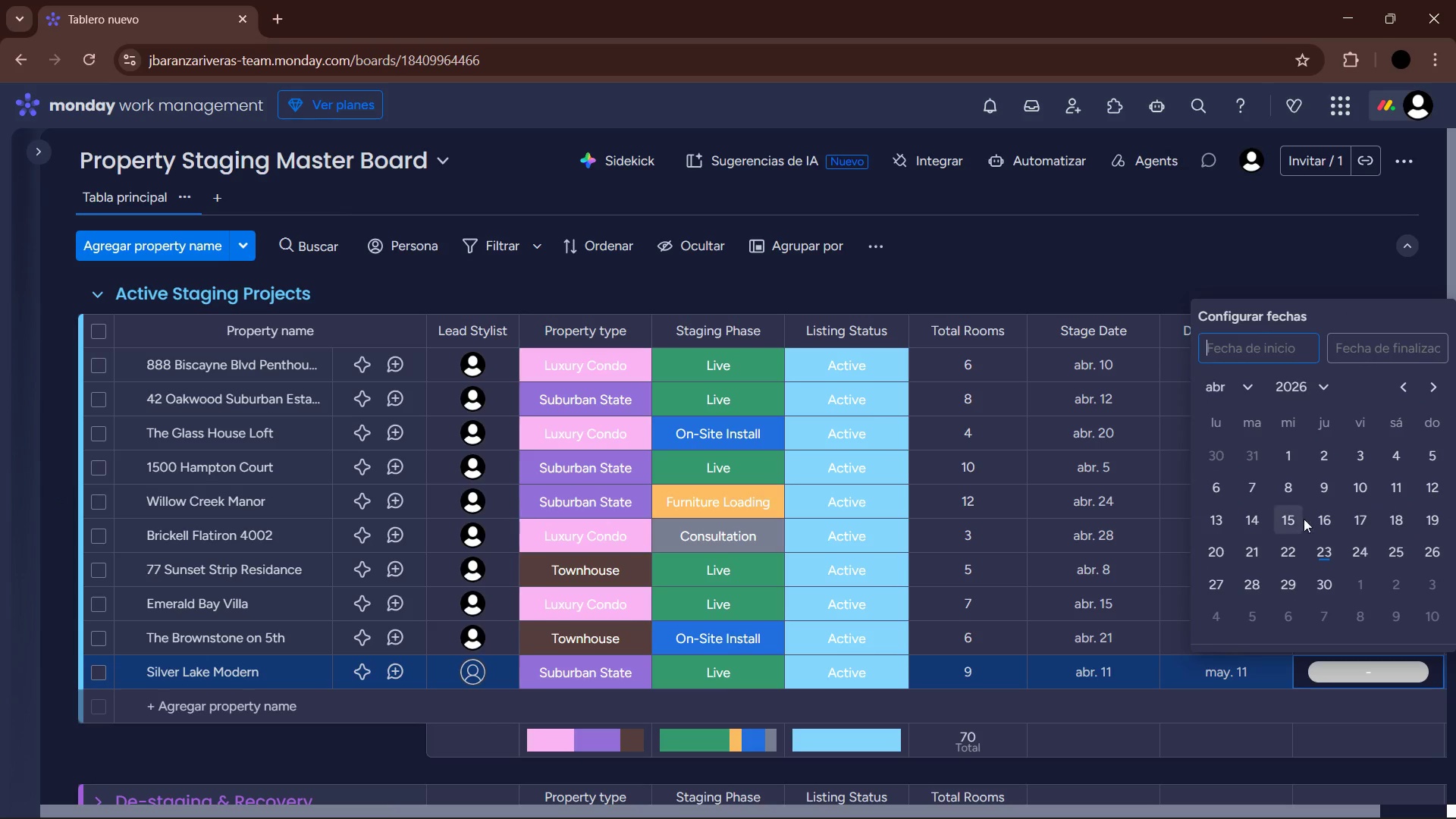 
left_click([1399, 491])
 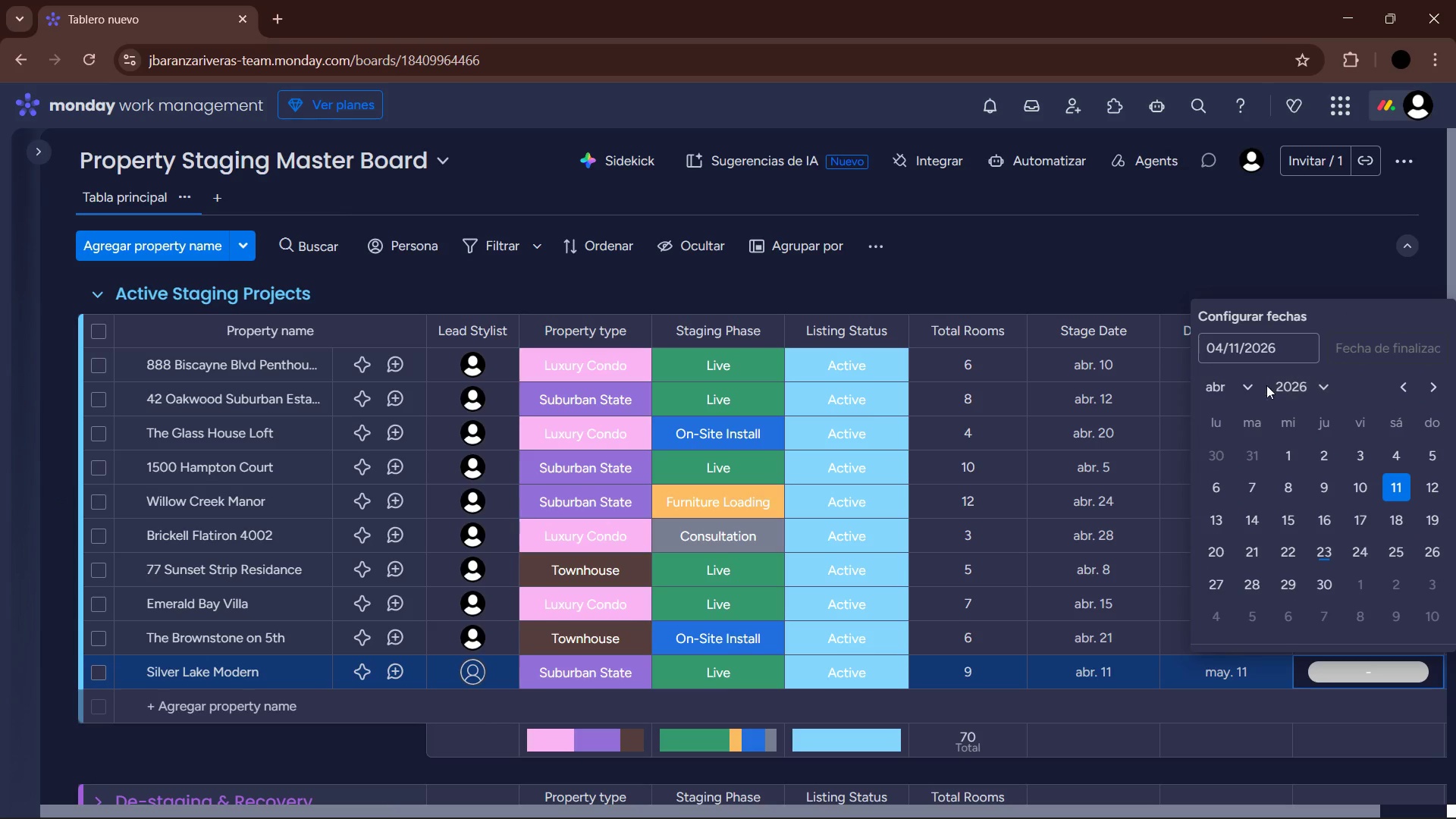 
left_click([1253, 384])
 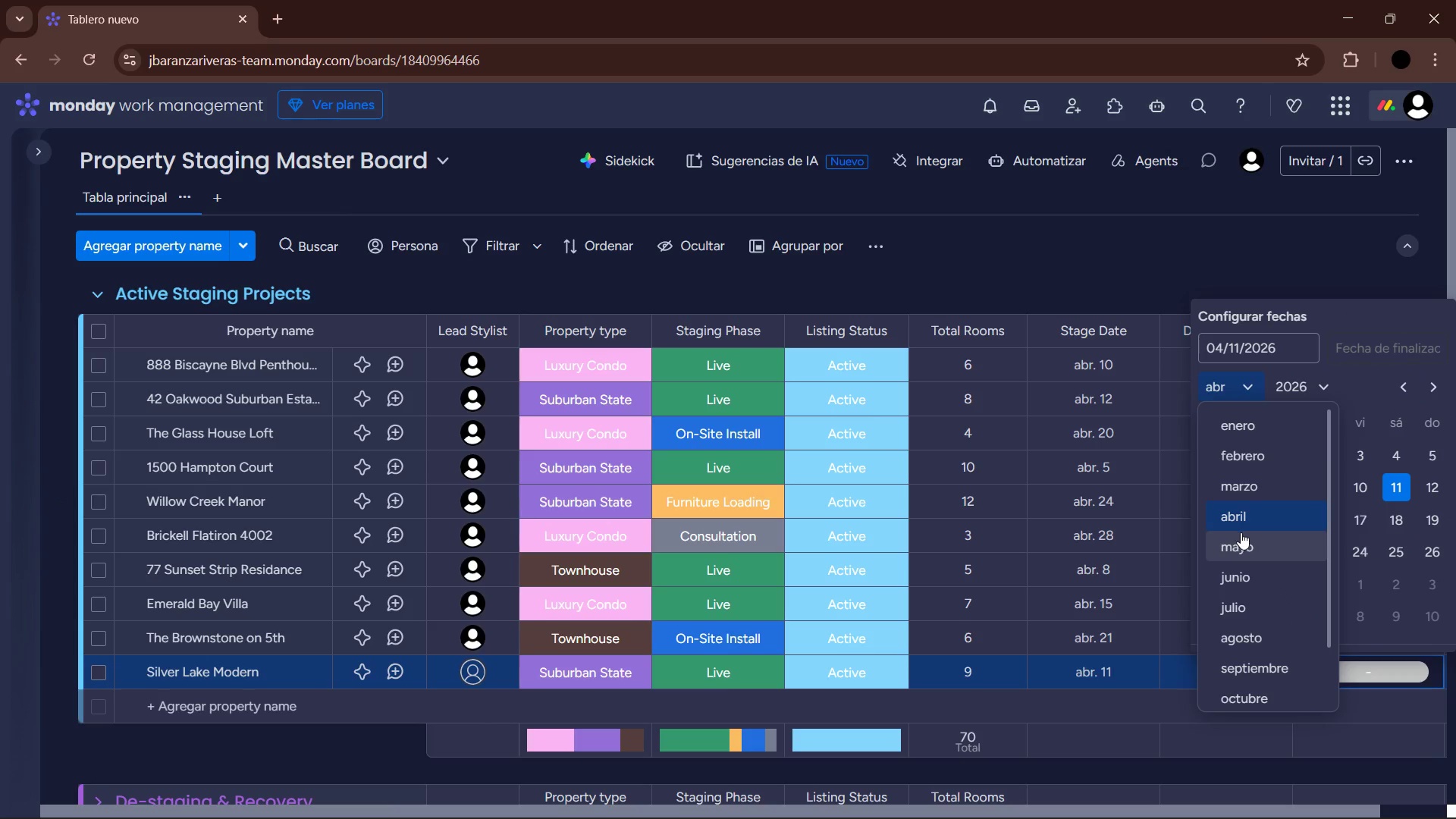 
left_click([1244, 545])
 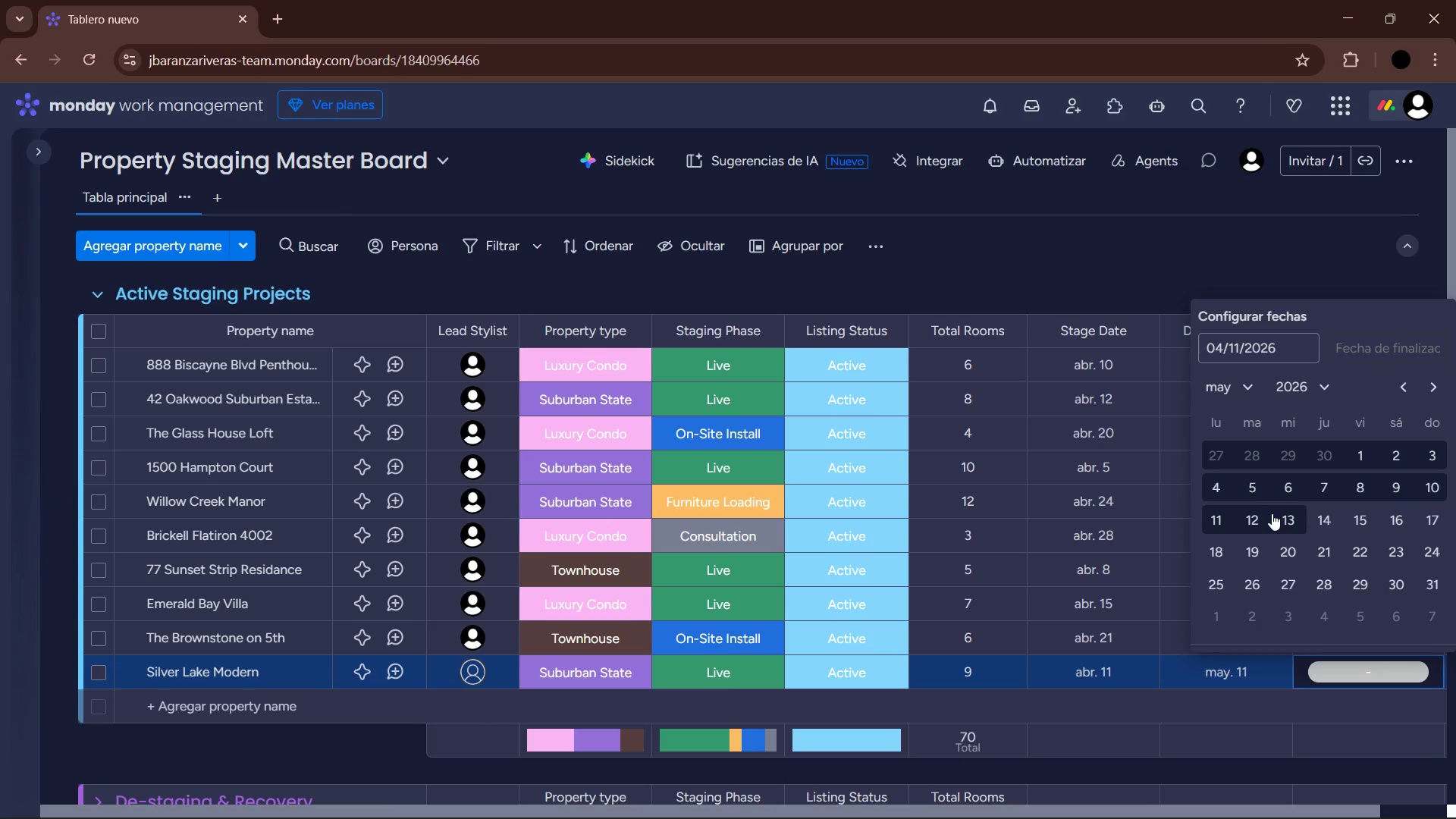 
left_click([1222, 518])
 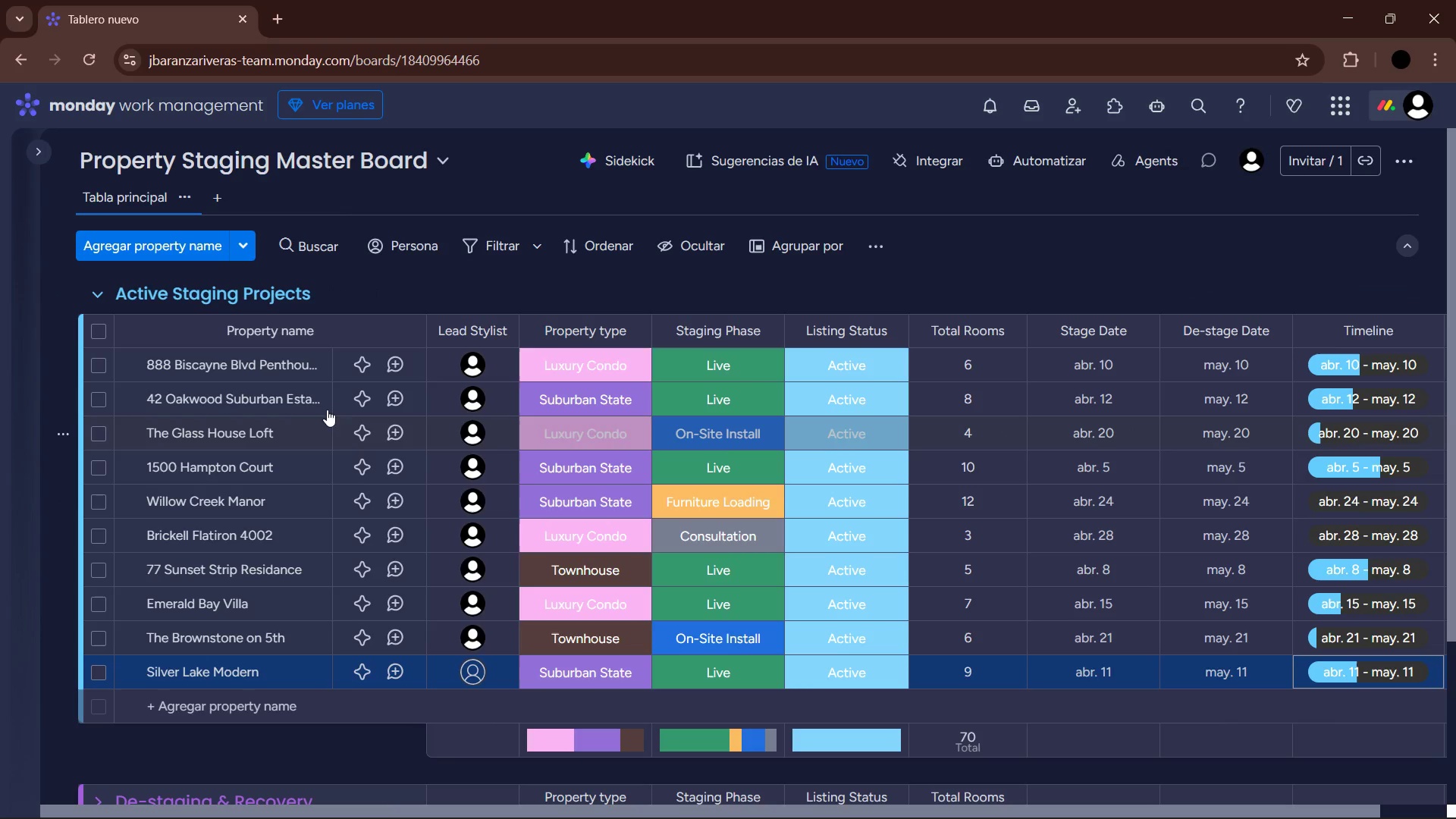 
left_click([97, 298])
 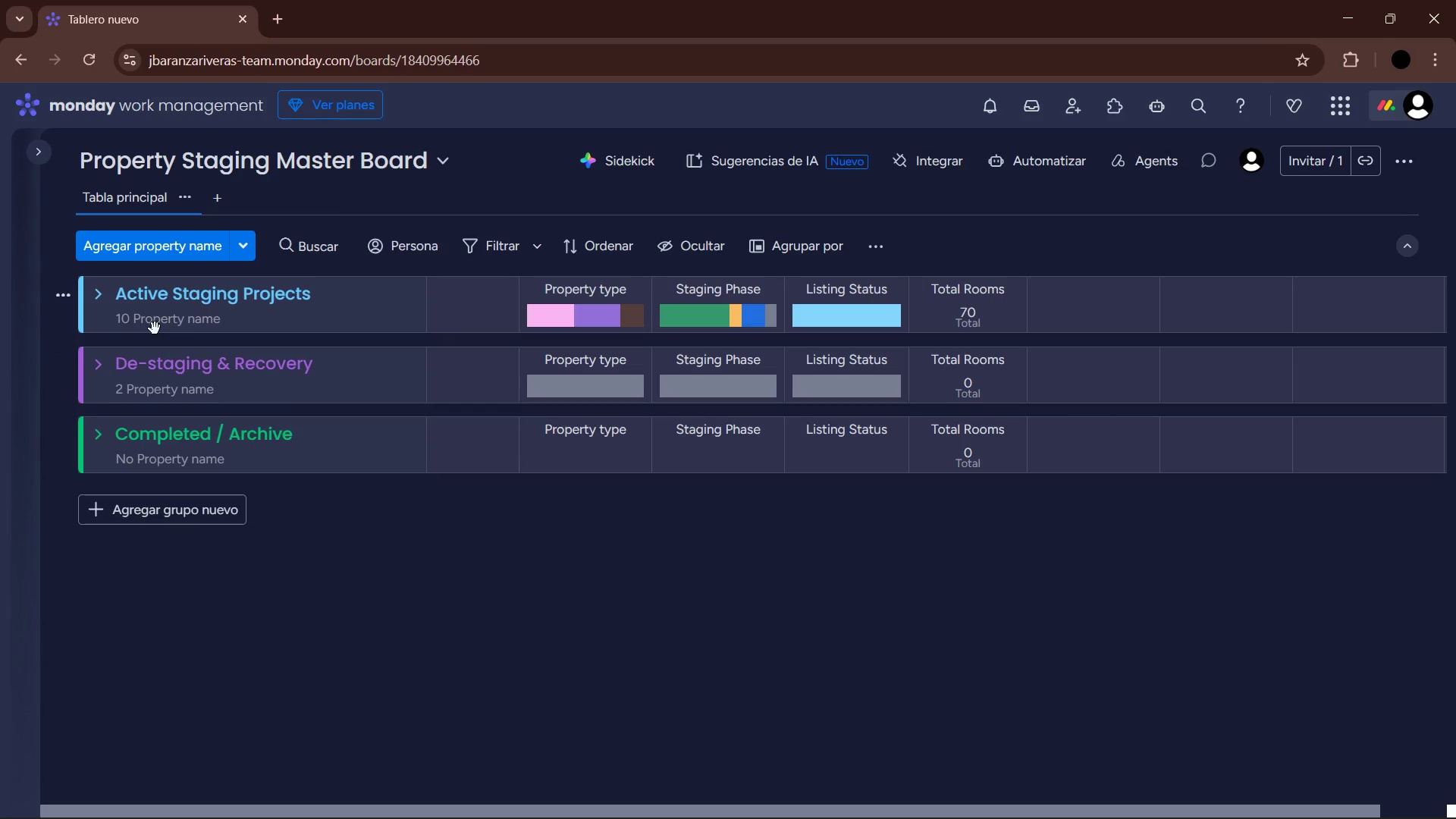 
wait(45.73)
 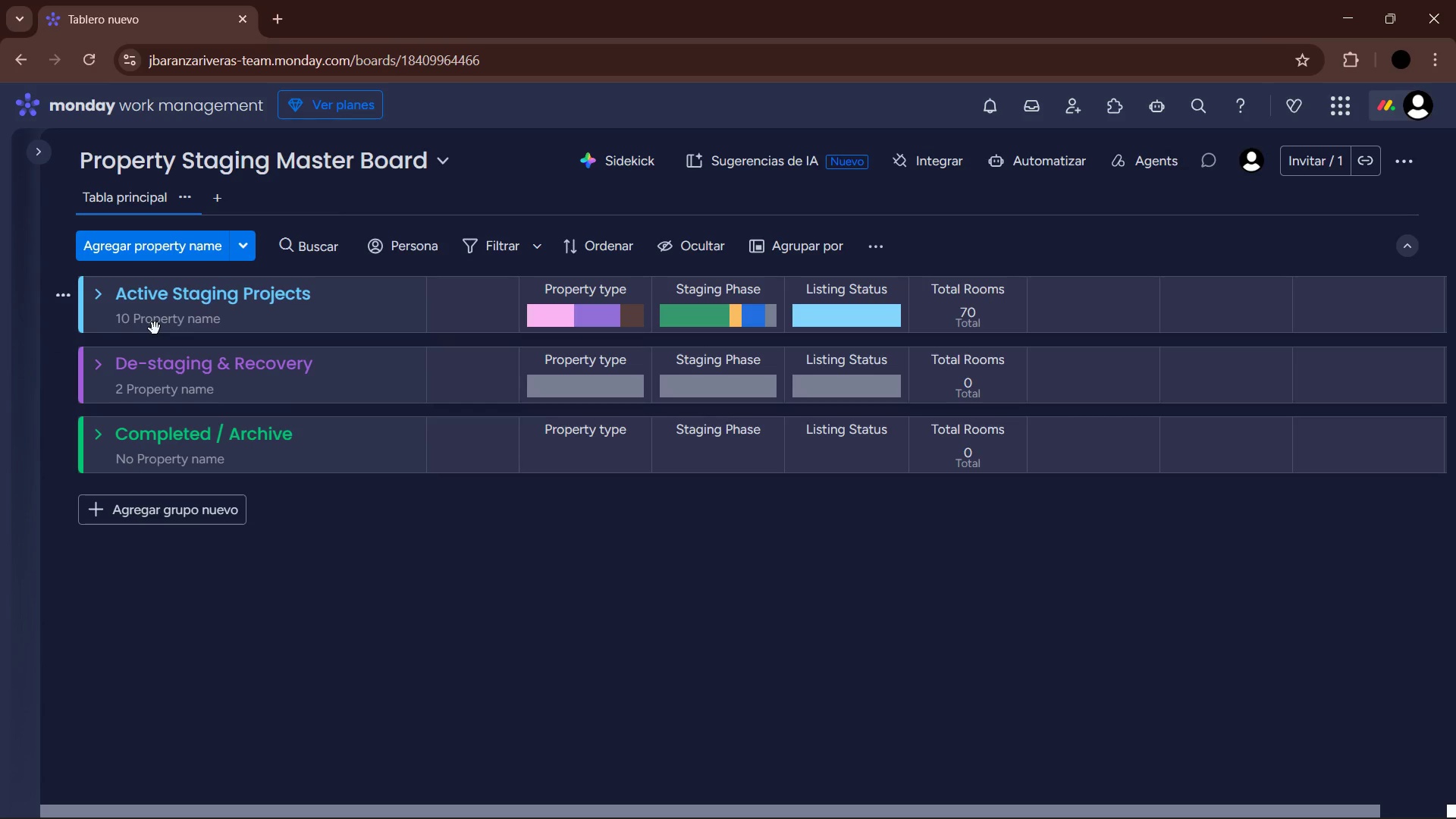 
left_click([100, 292])
 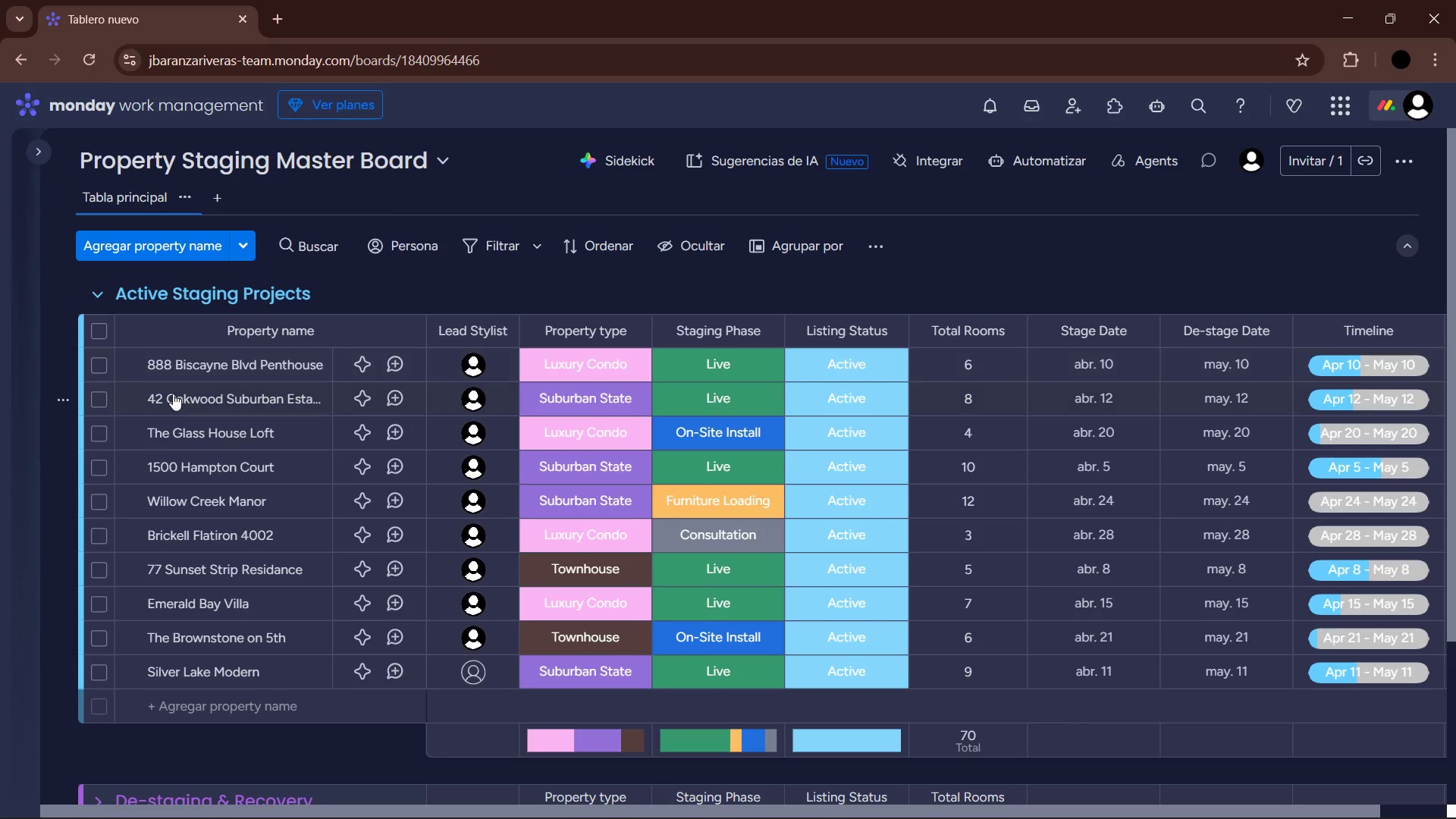 
scroll: coordinate [184, 403], scroll_direction: down, amount: 2.0
 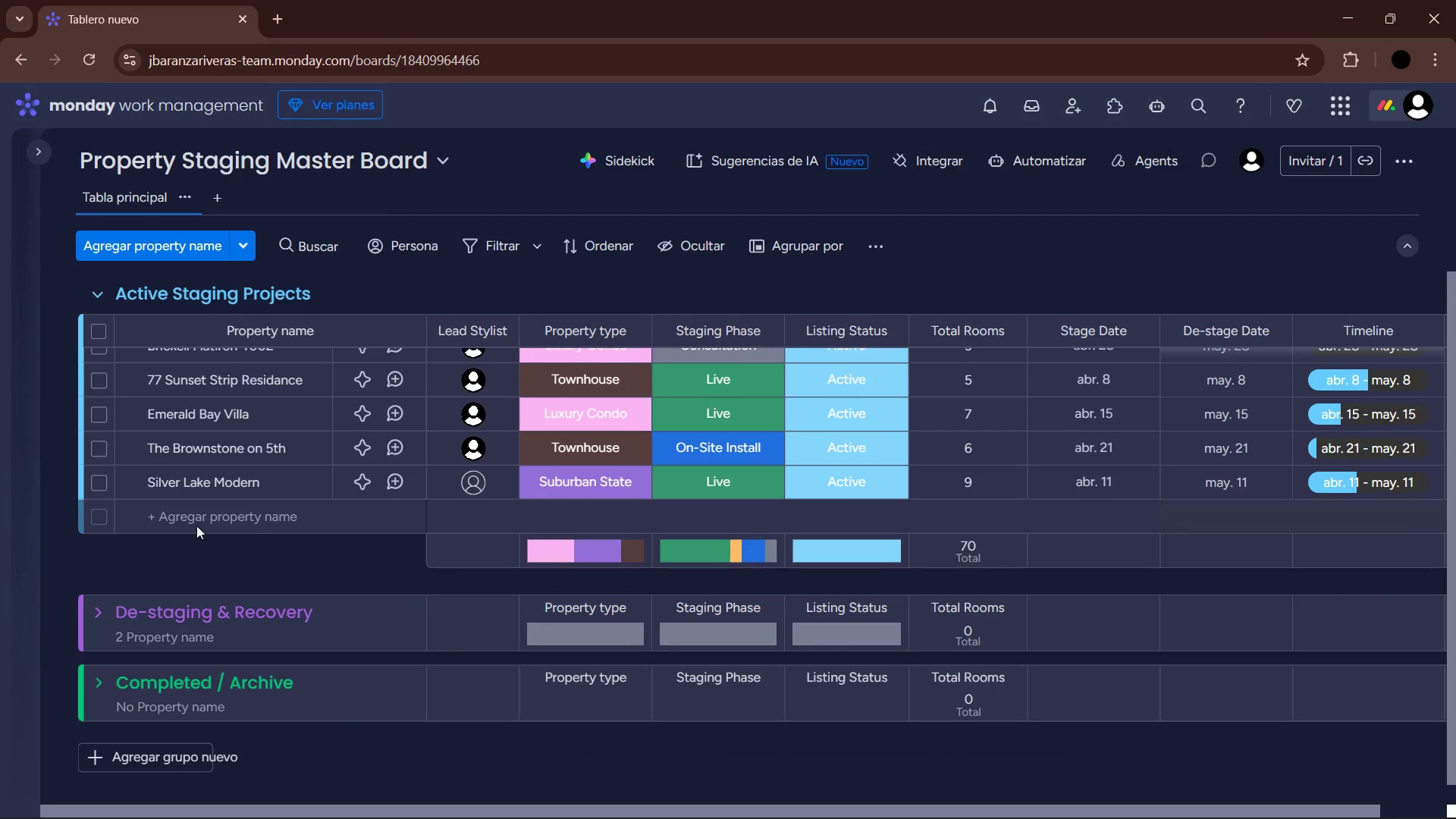 
left_click([199, 518])
 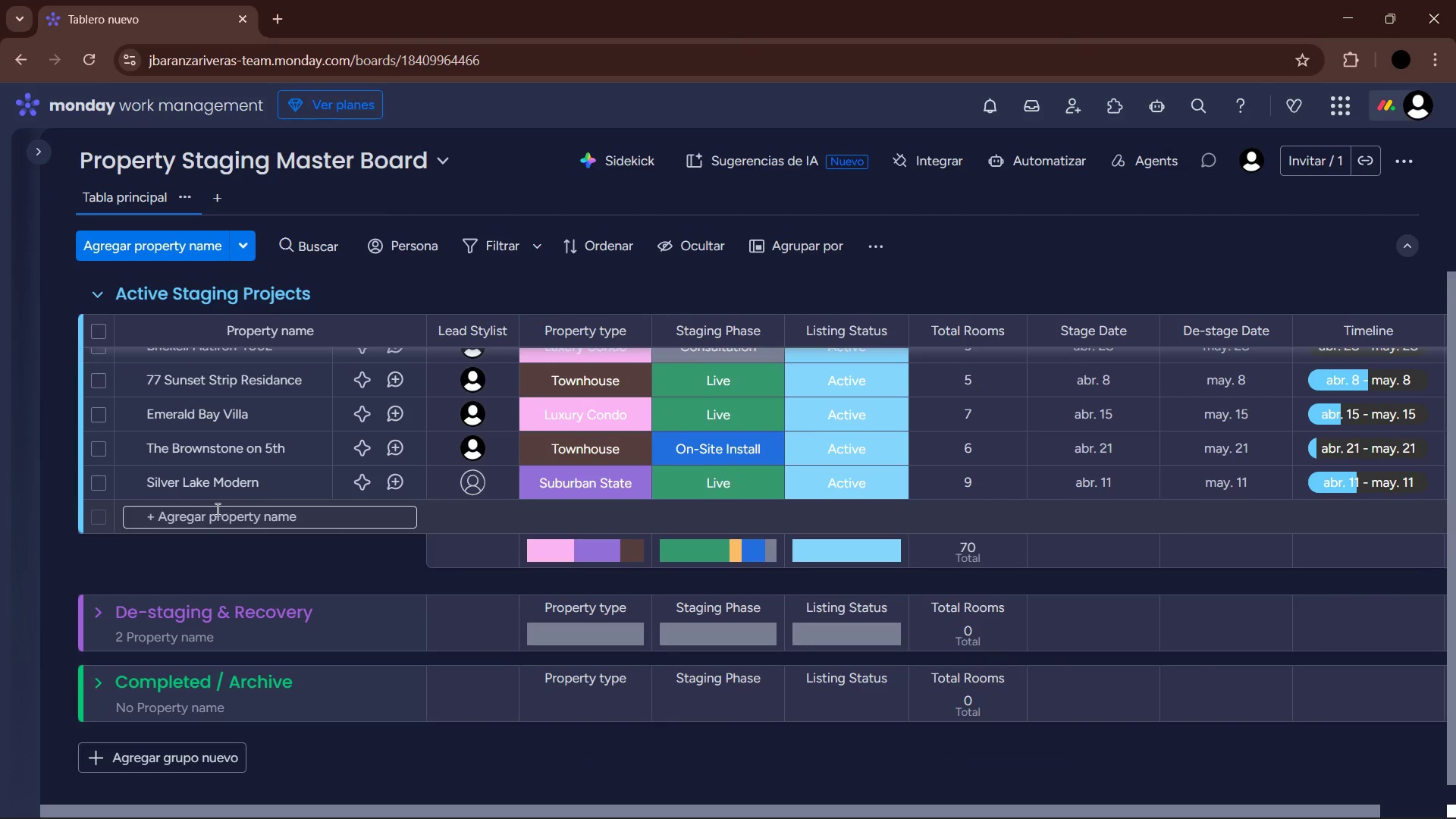 
left_click([219, 518])
 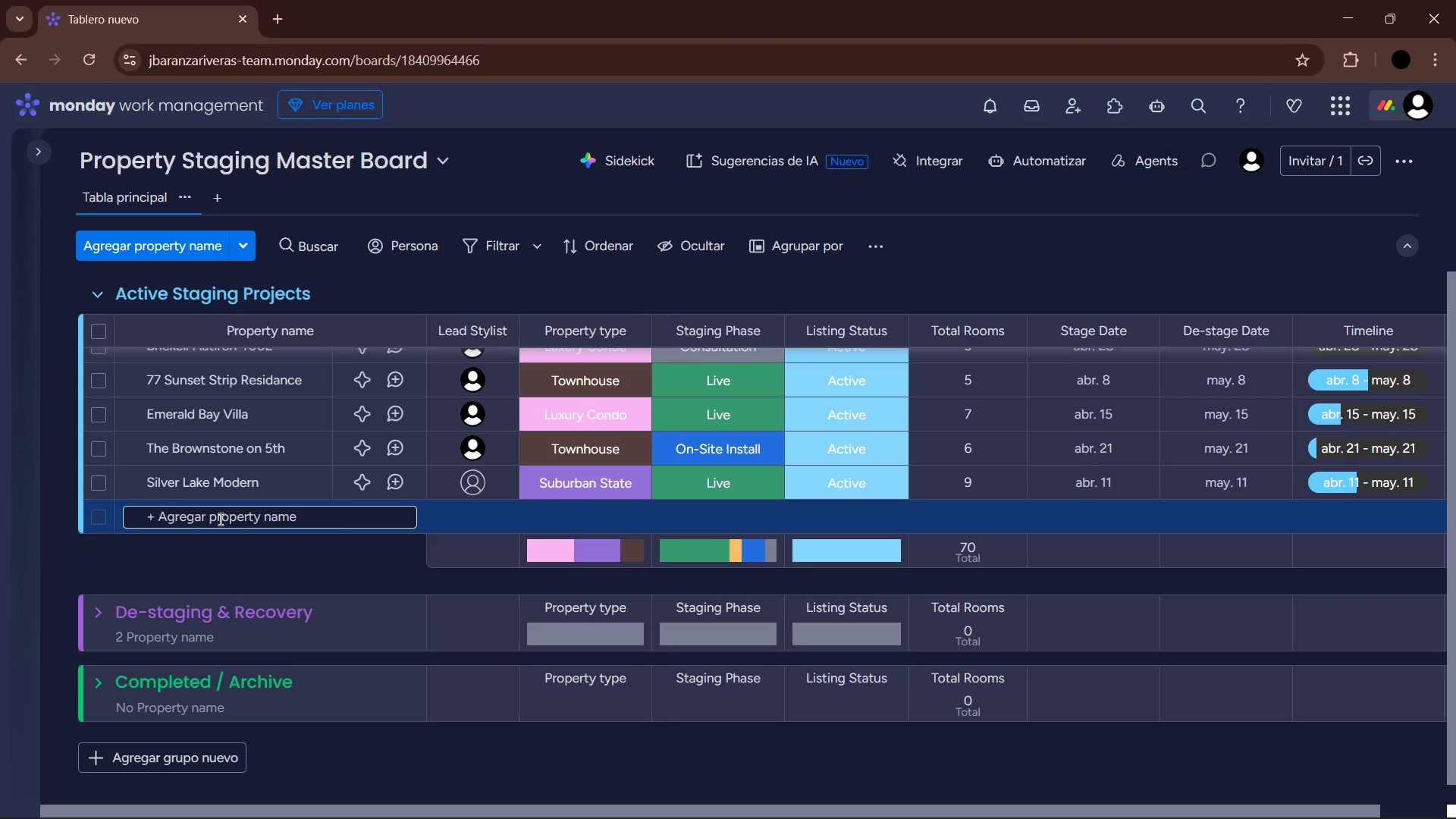 
type(Oceanview Terrace 222)
key(Backspace)
 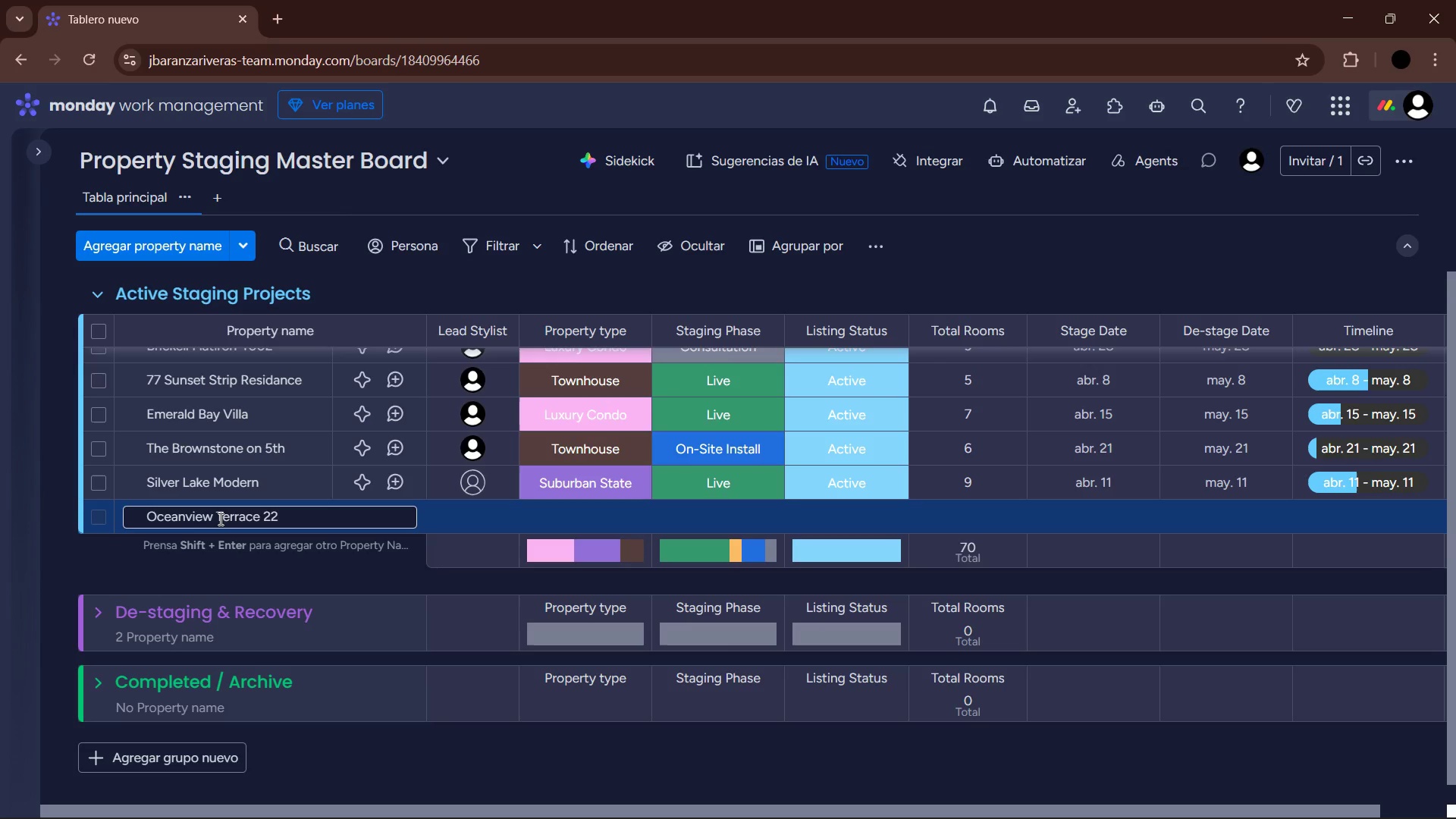 
key(Enter)
 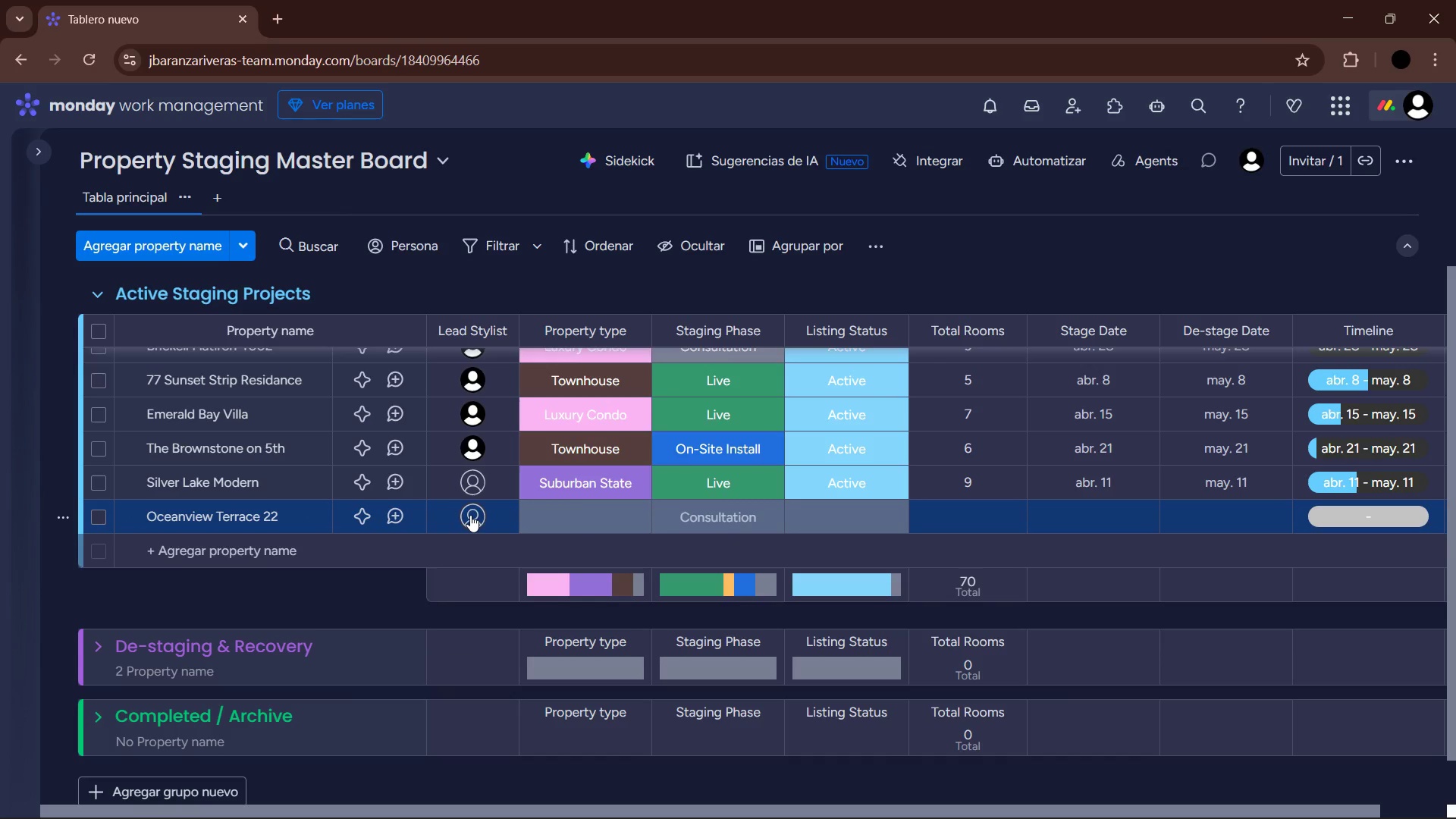 
left_click([480, 479])
 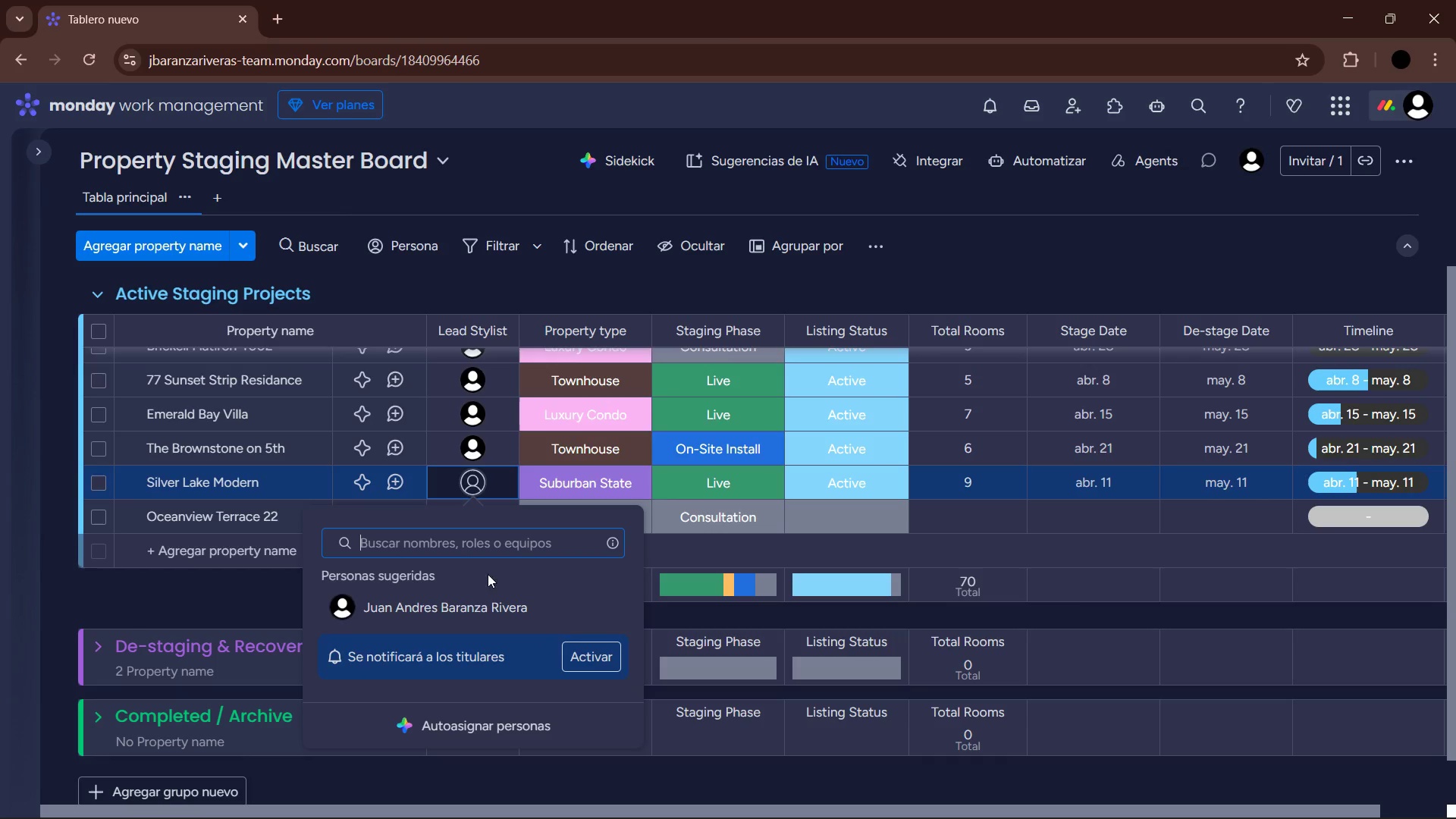 
left_click([472, 607])
 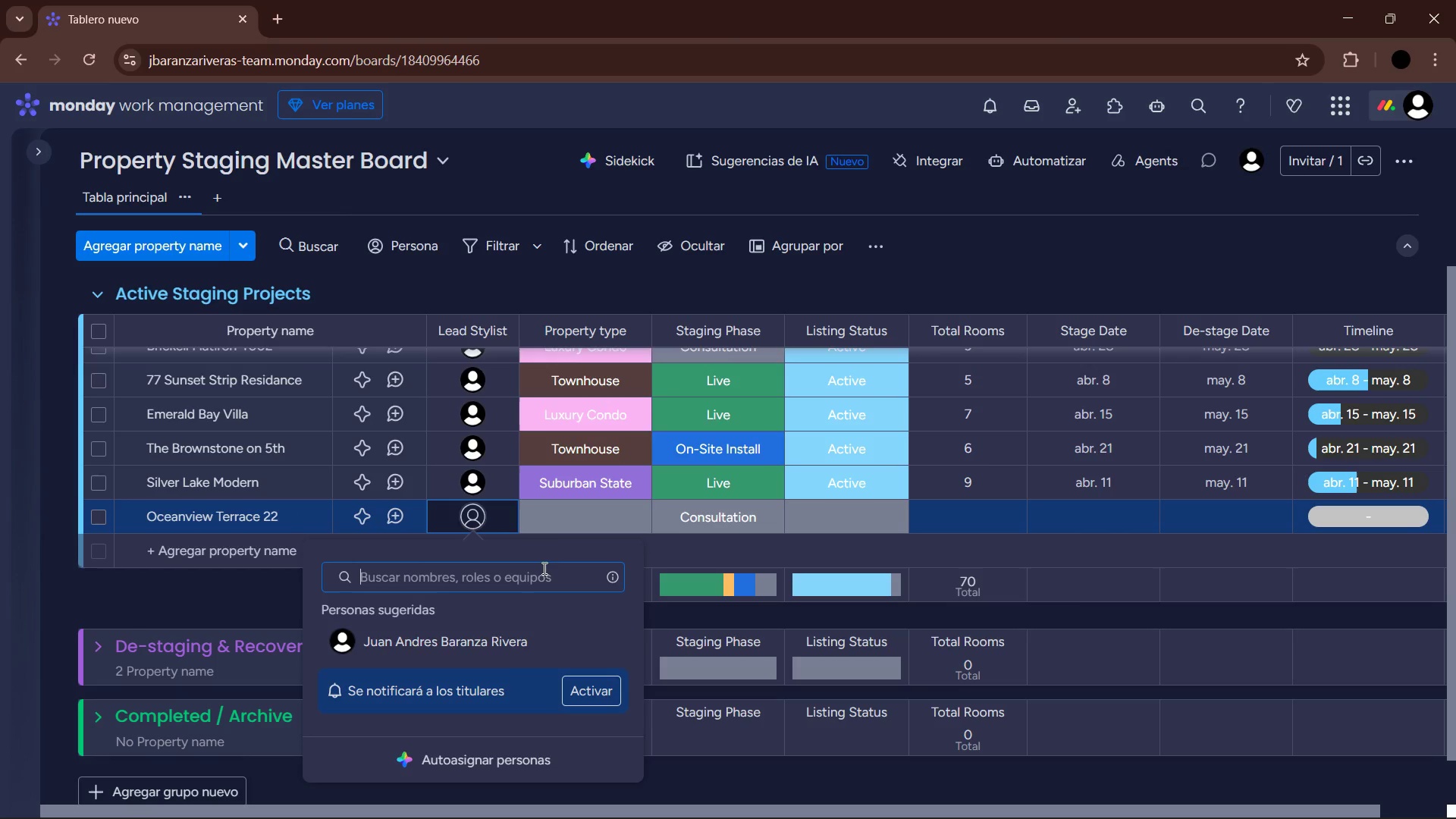 
left_click([500, 635])
 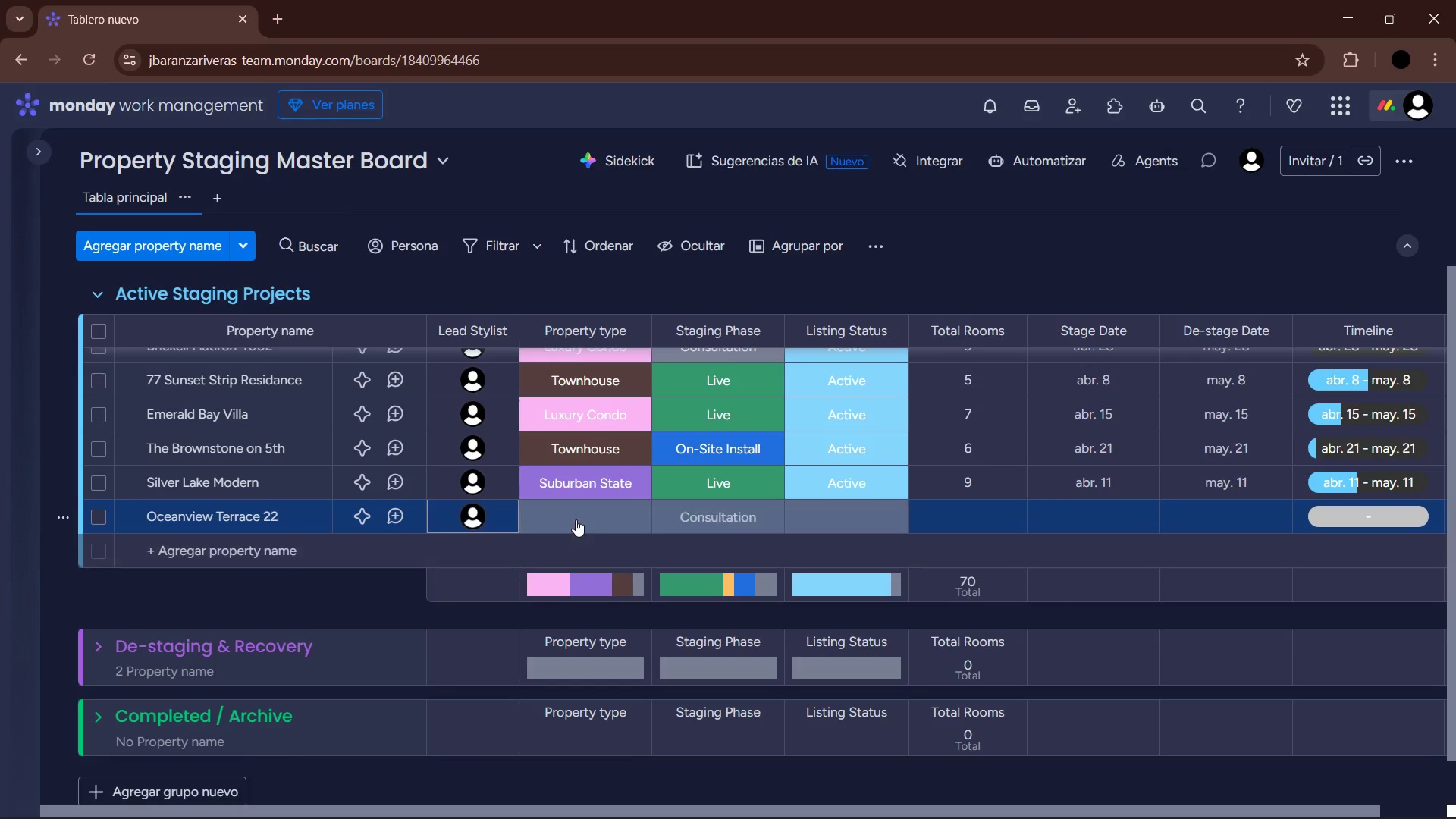 
left_click([576, 519])
 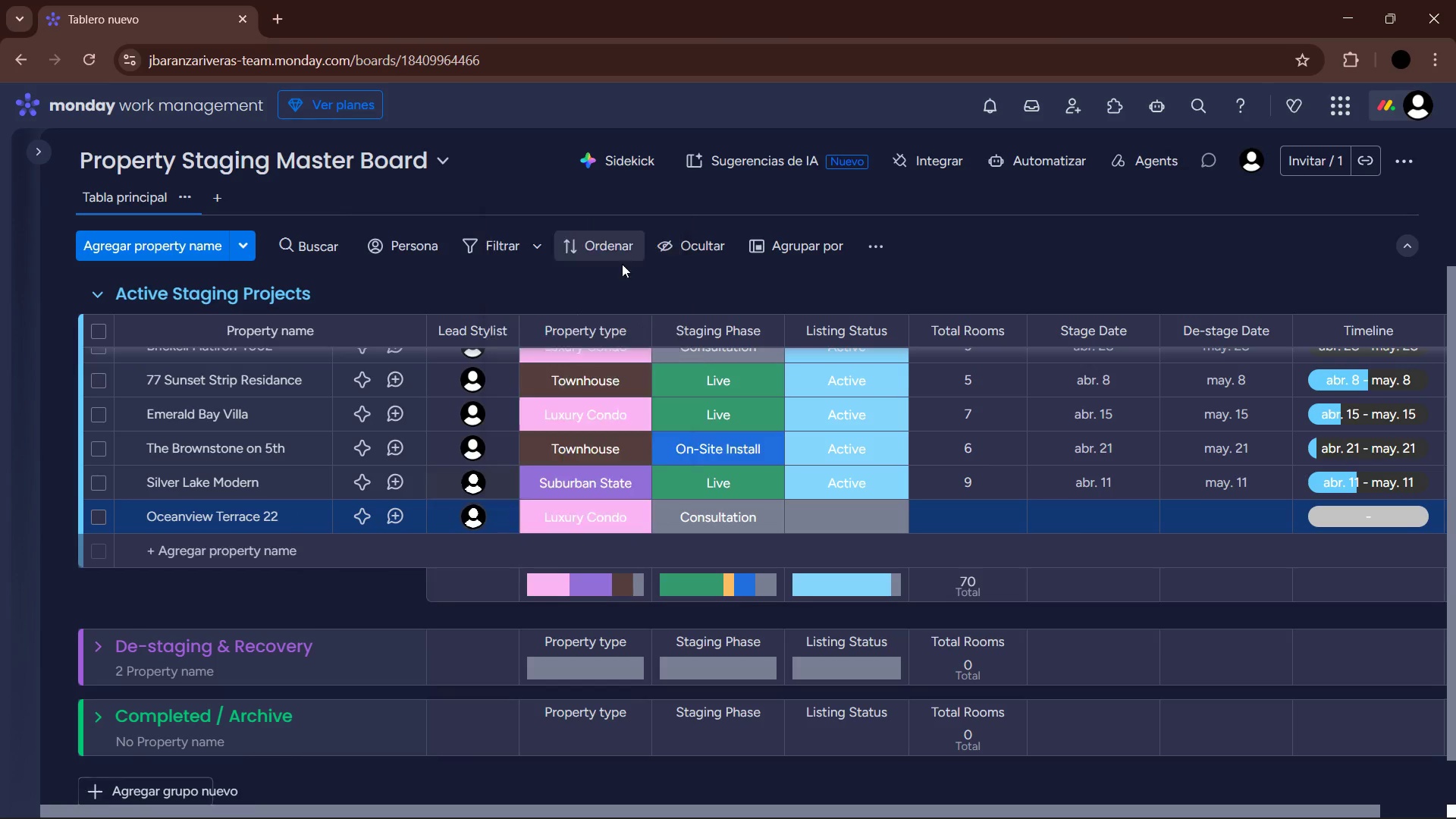 
wait(6.48)
 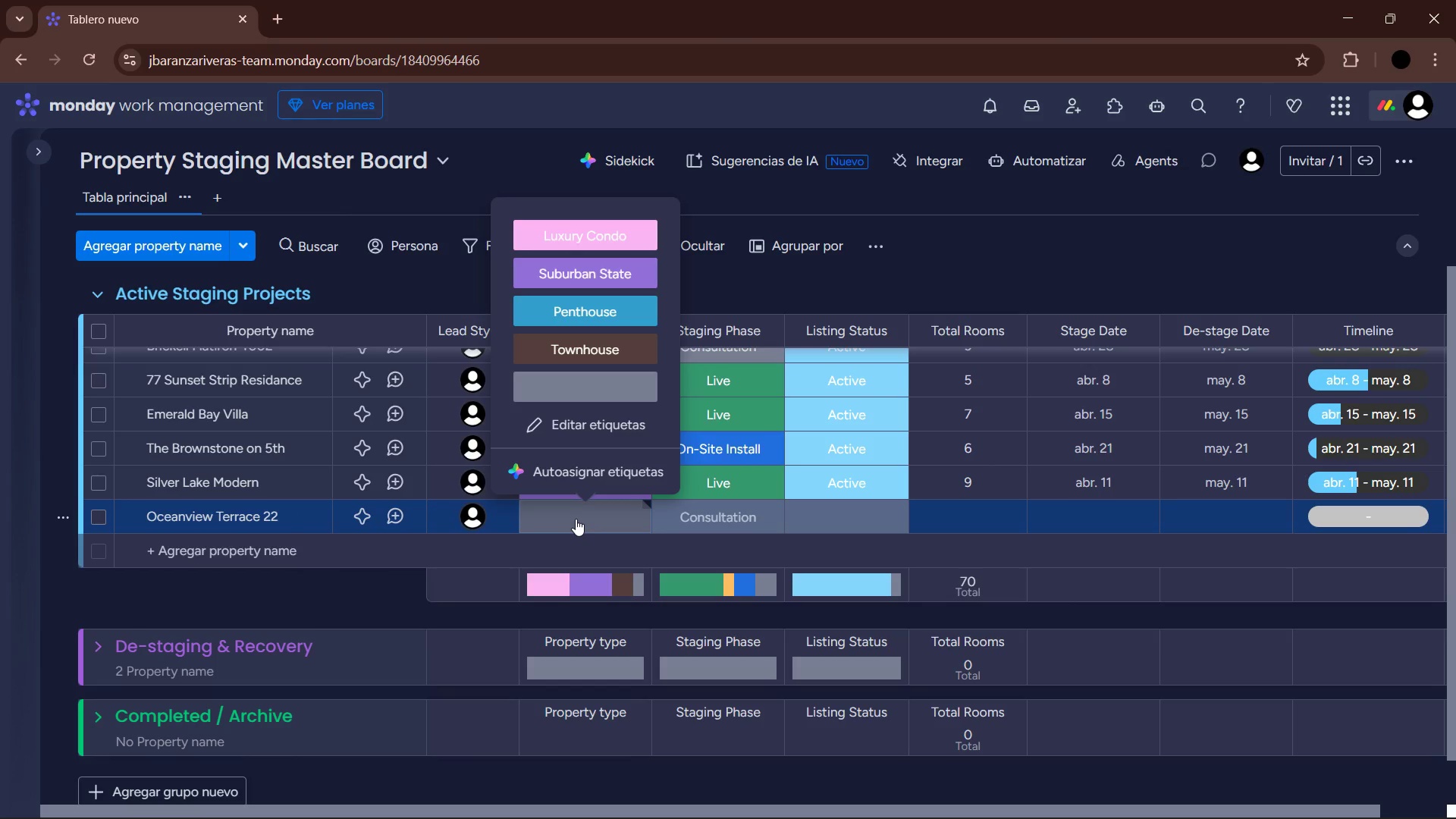 
left_click([738, 529])
 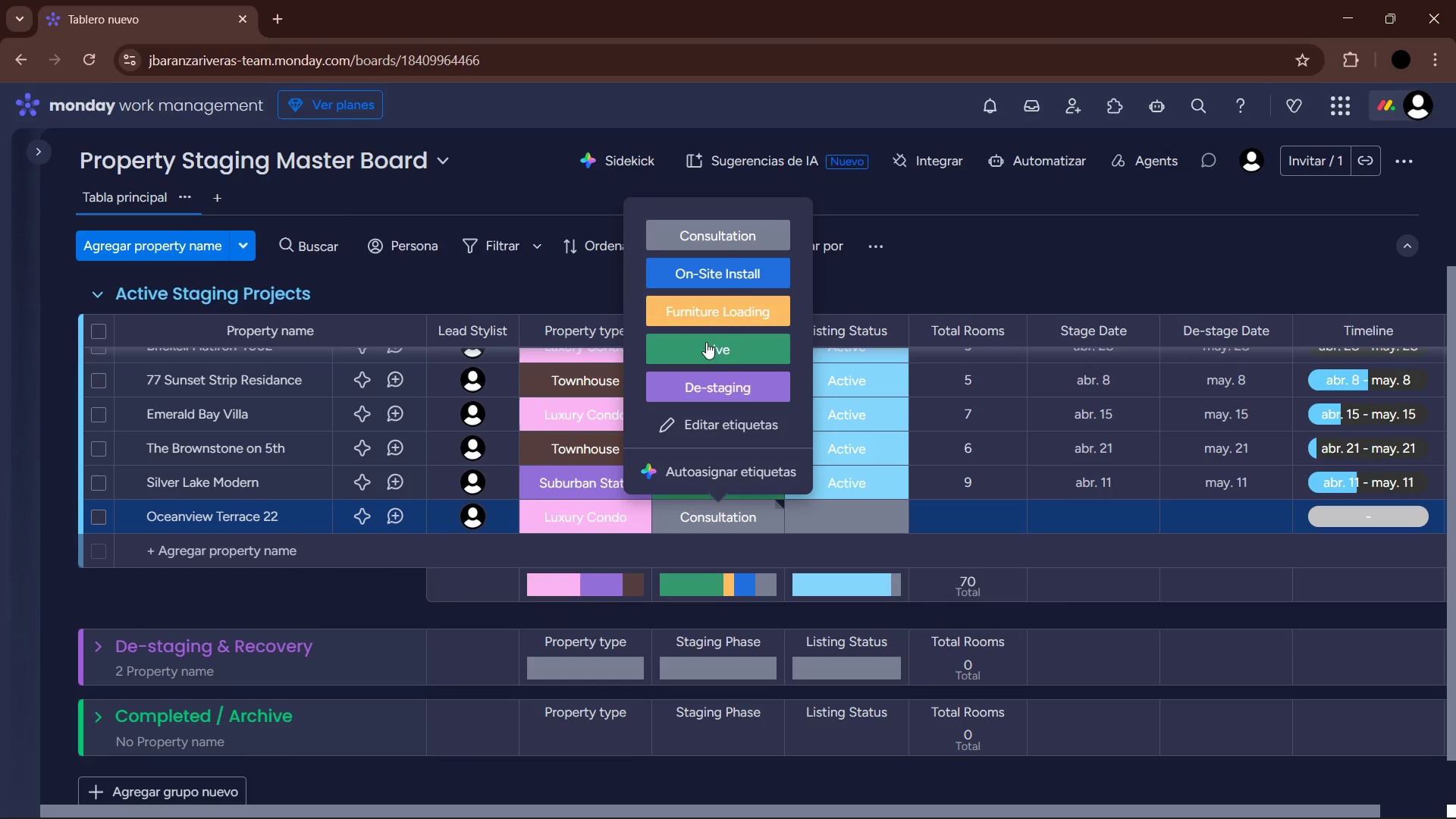 
left_click([709, 351])
 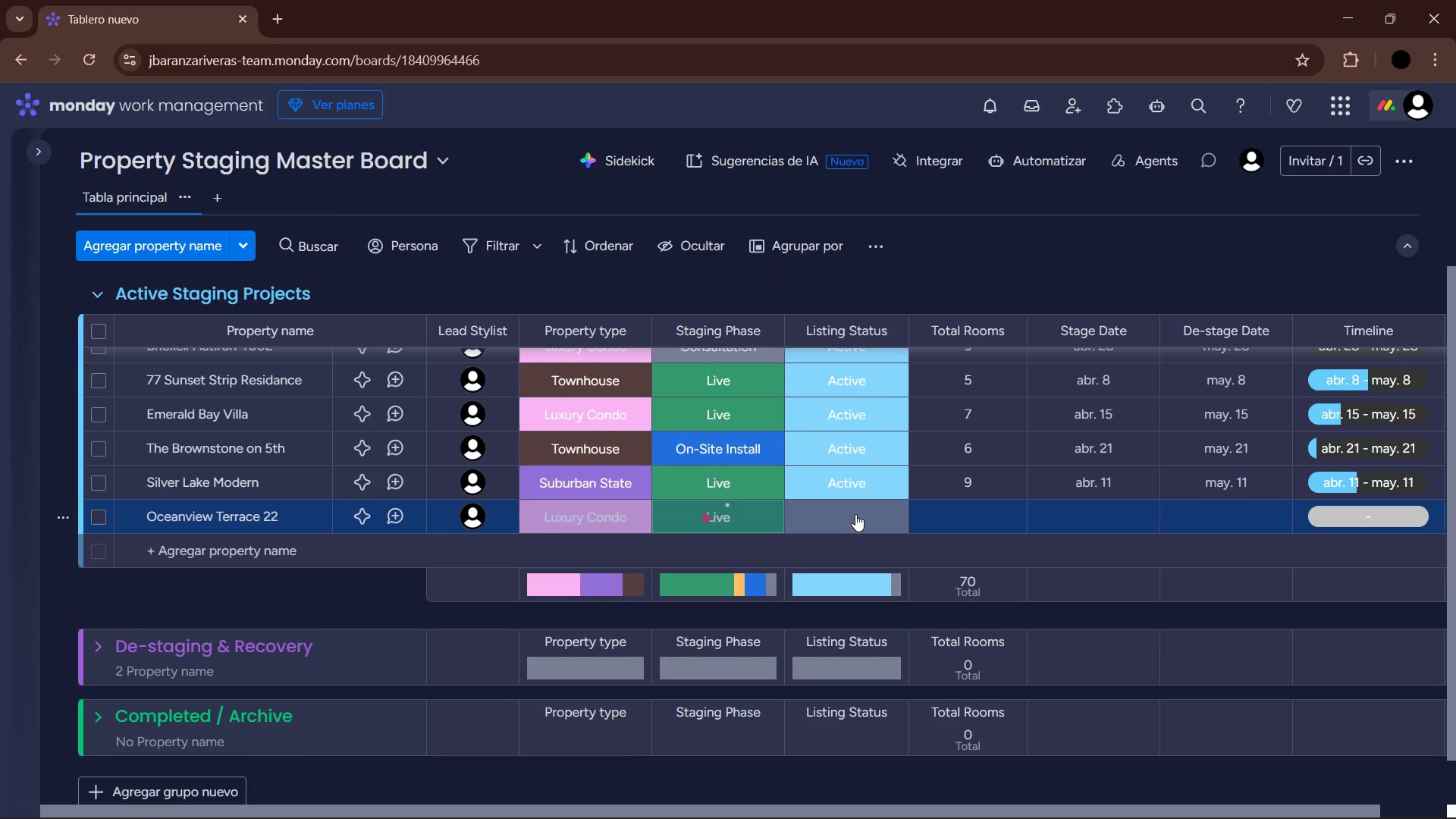 
left_click([850, 510])
 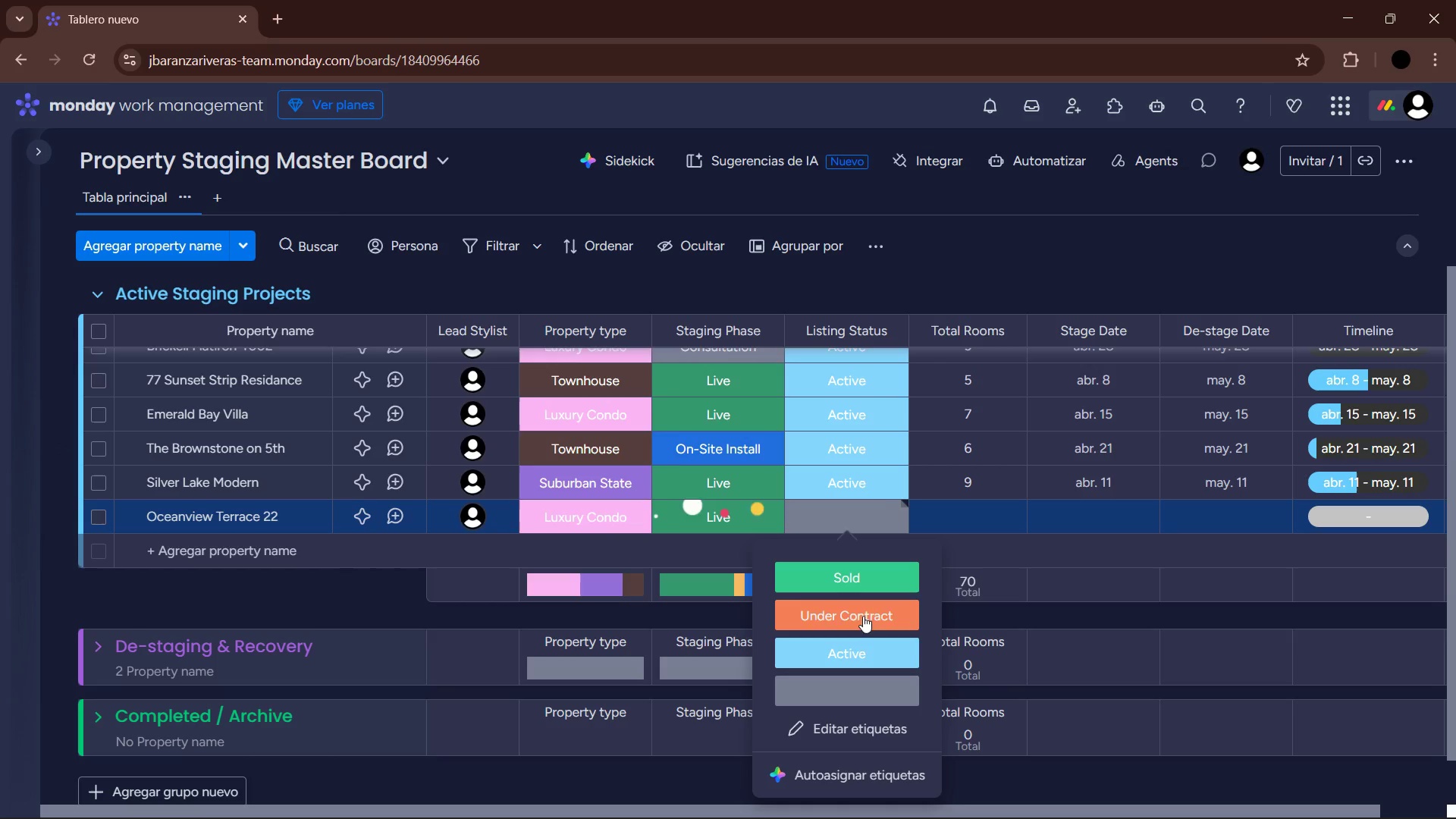 
left_click([863, 643])
 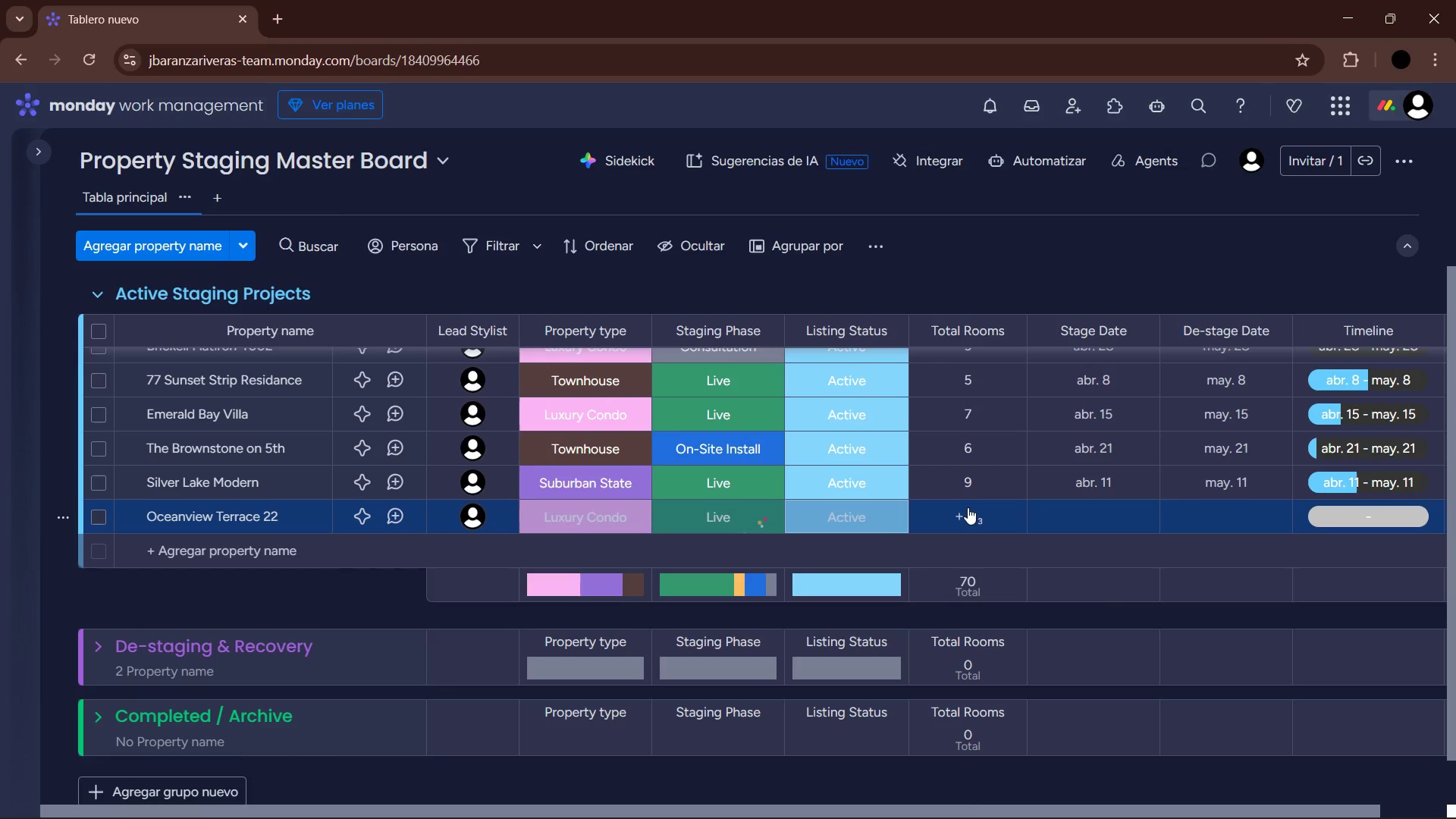 
left_click([968, 507])
 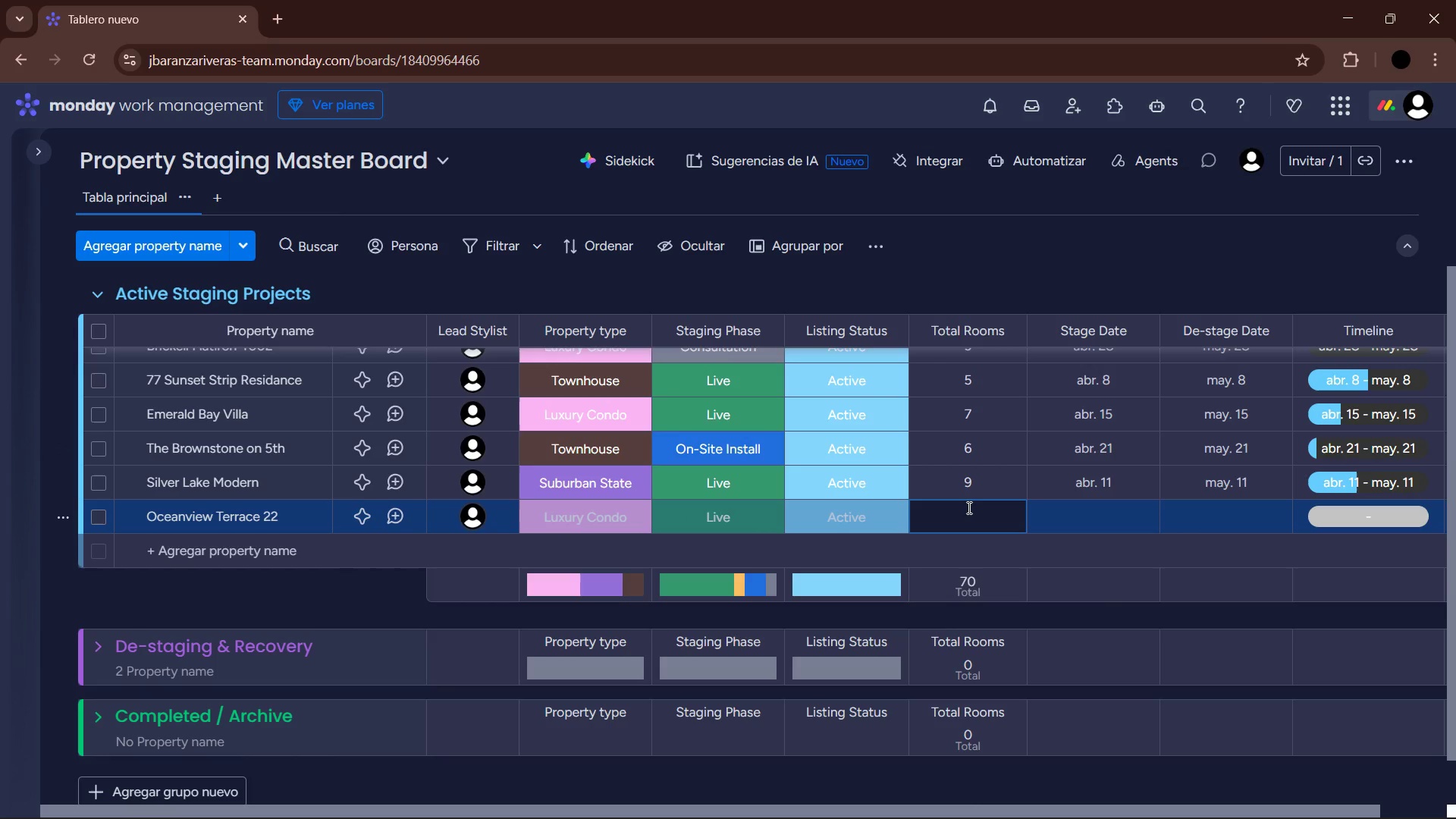 
key(Numpad4)
 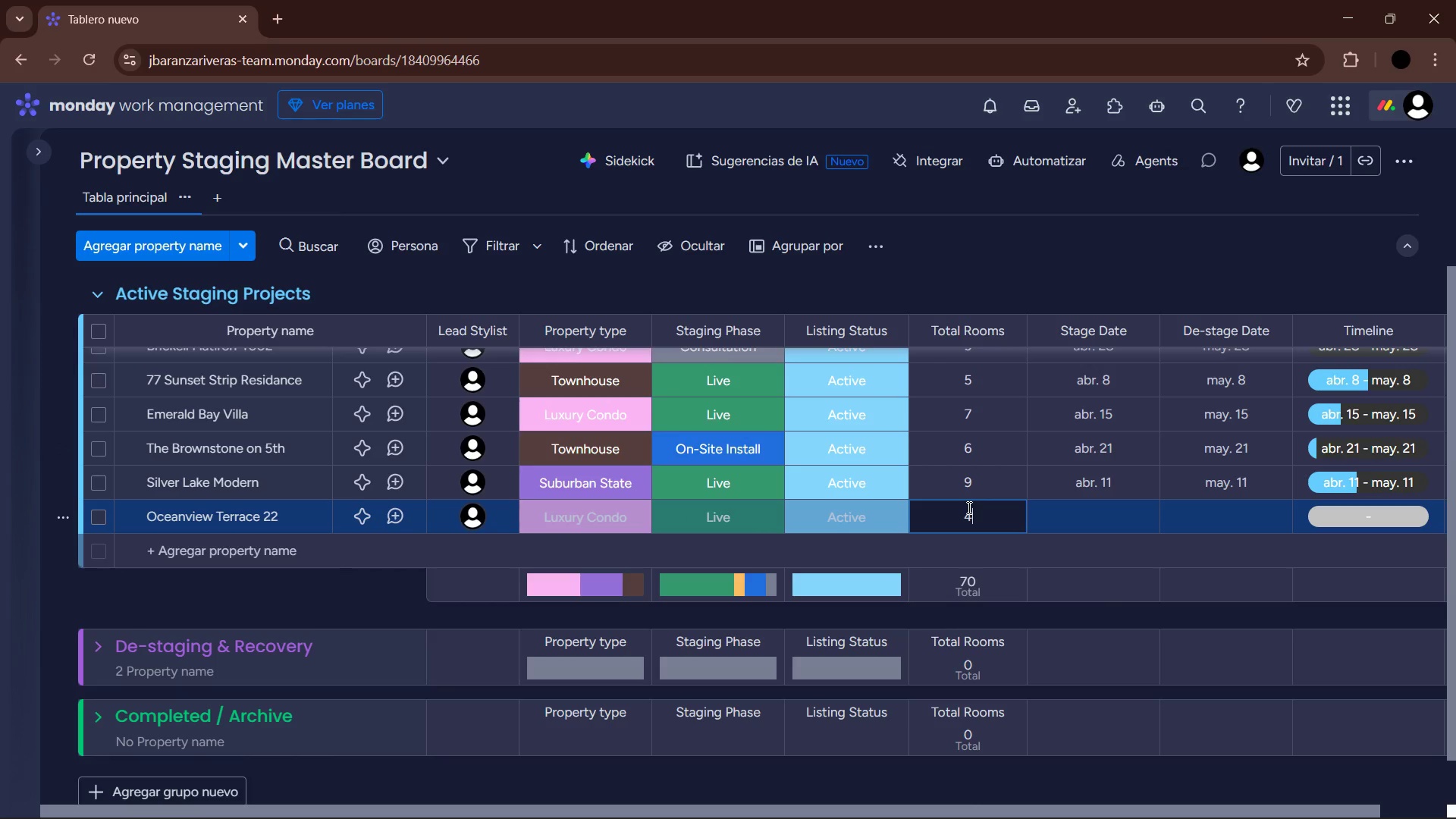 
key(NumpadEnter)
 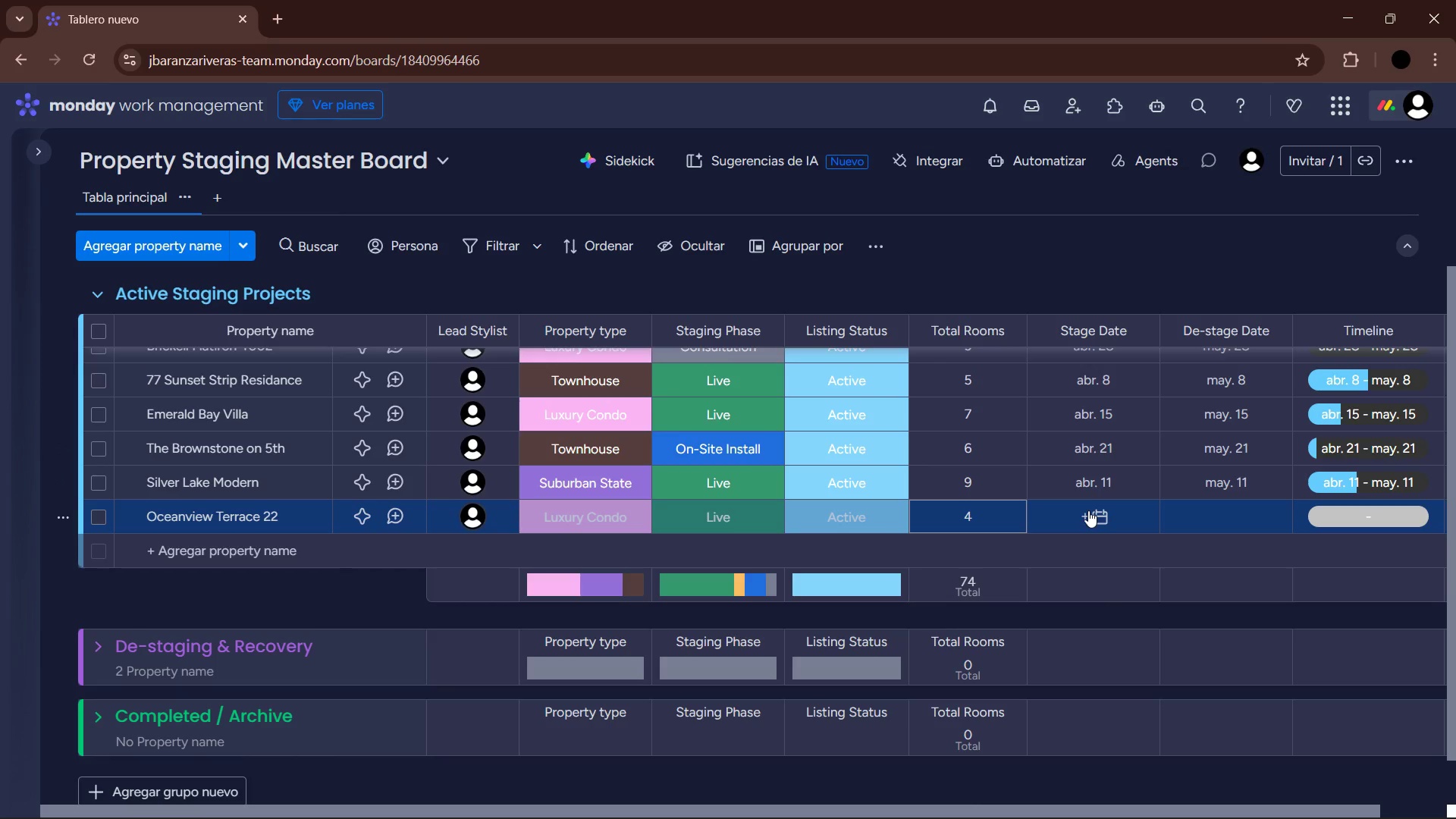 
left_click([1088, 510])
 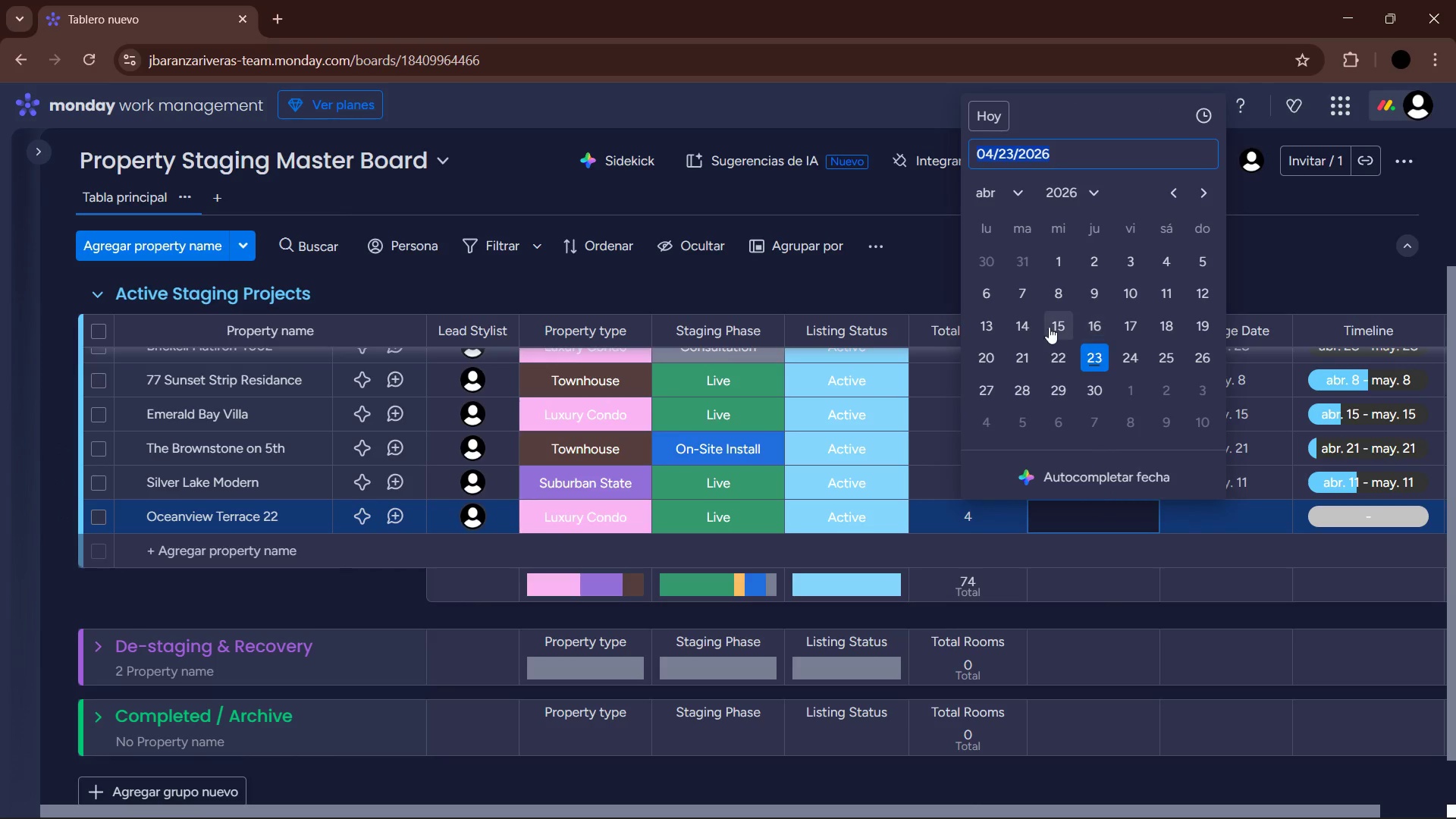 
left_click([1026, 325])
 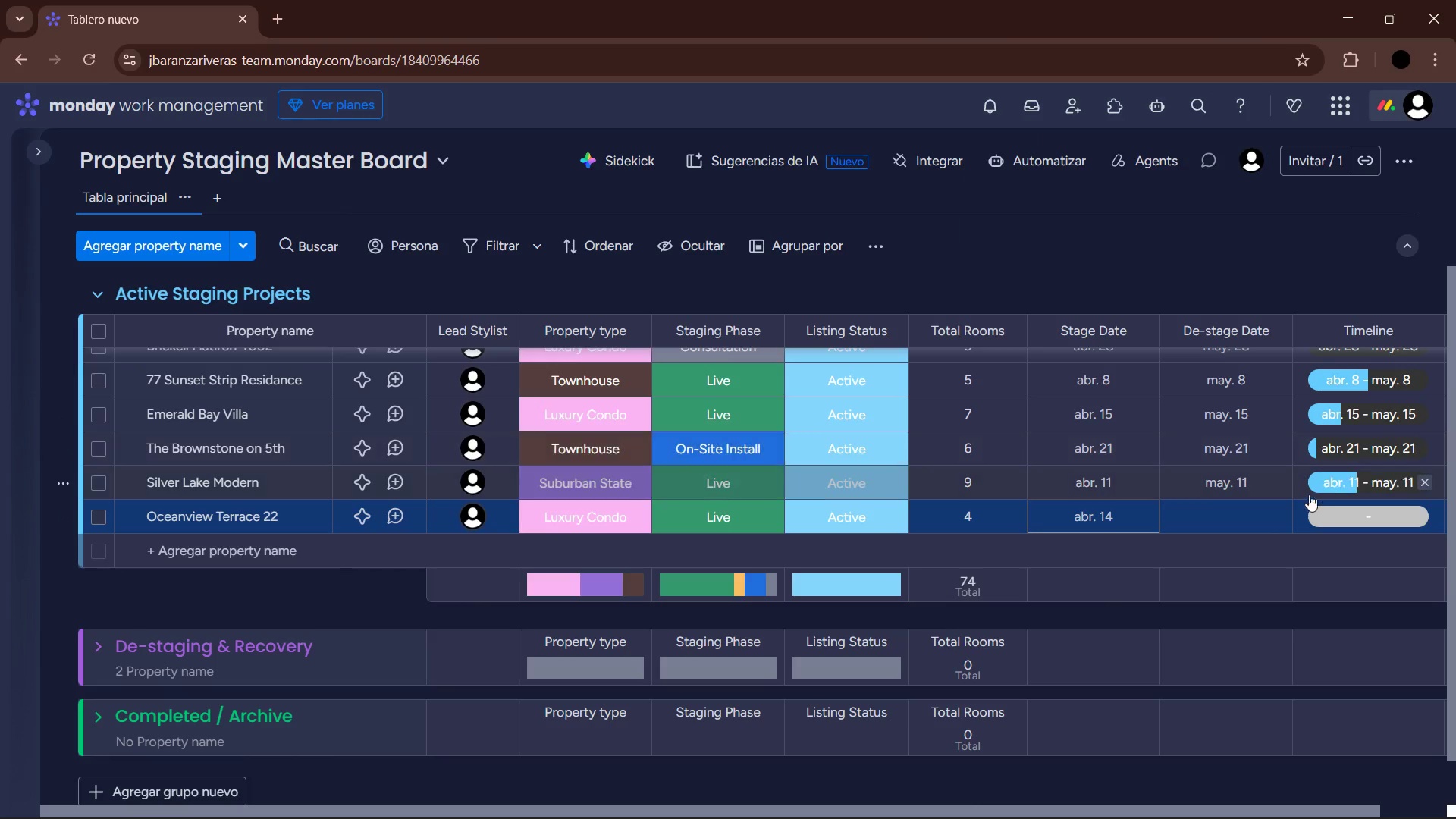 
left_click([1244, 502])
 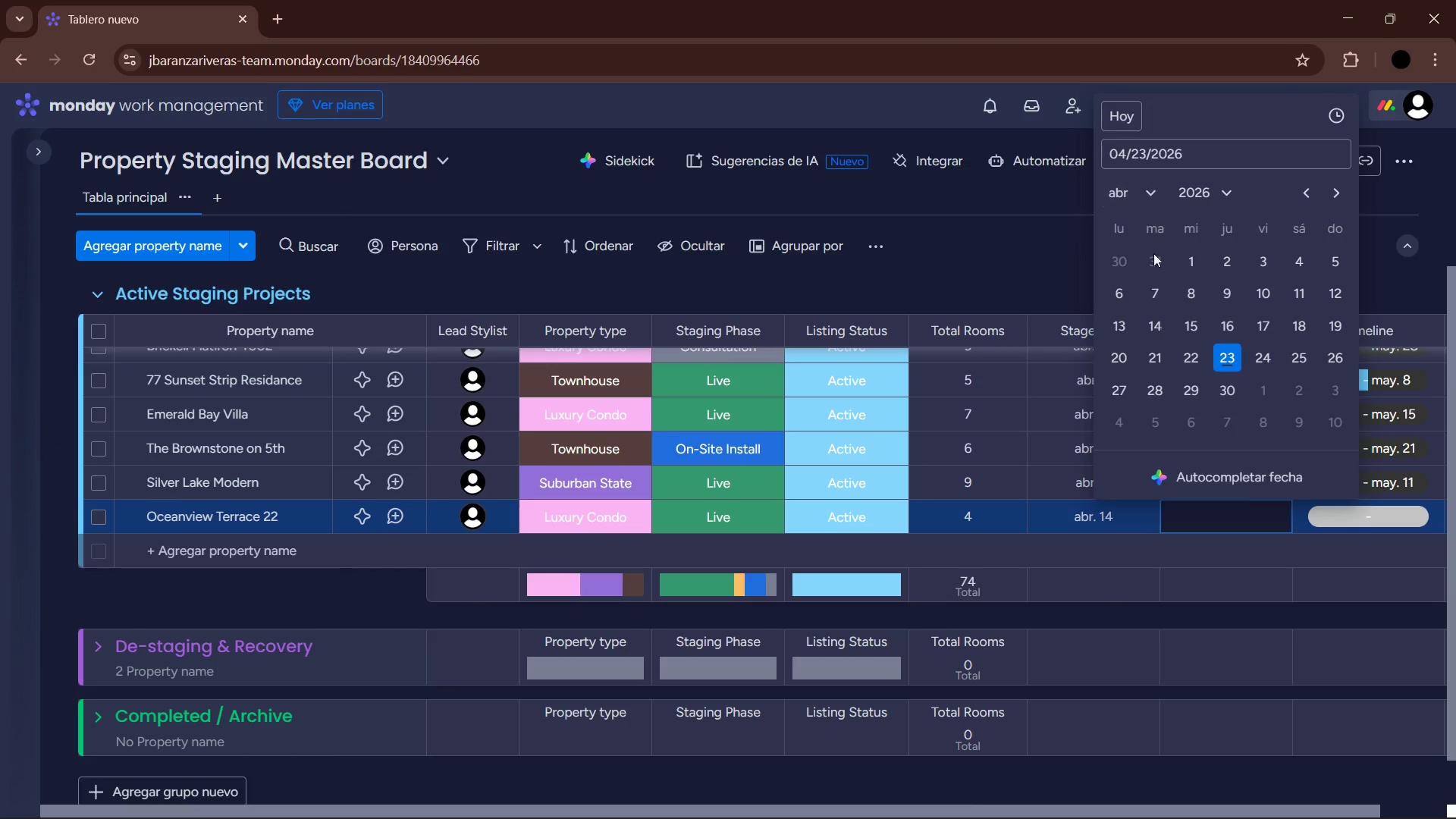 
left_click([1156, 346])
 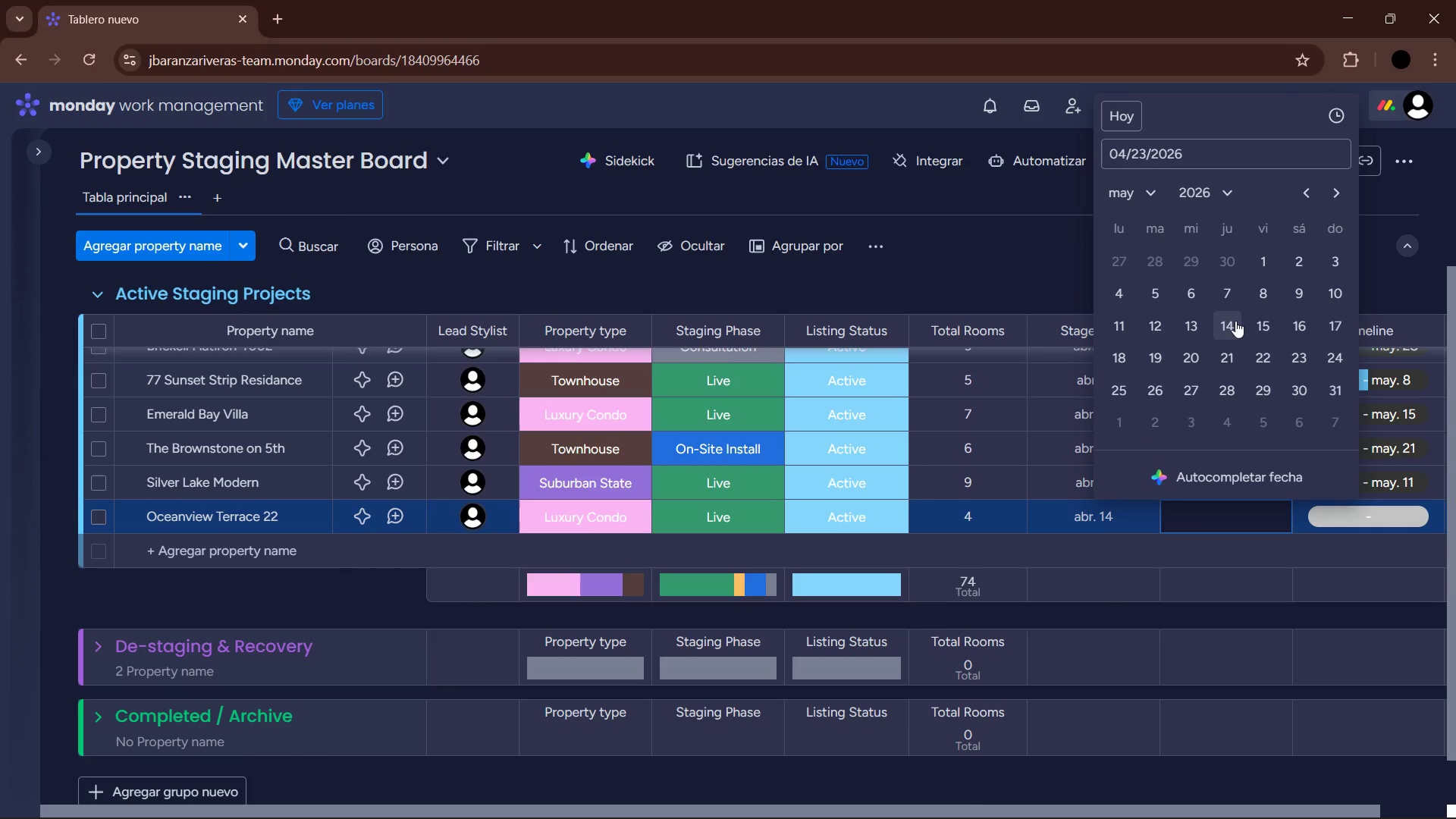 
left_click([1237, 322])
 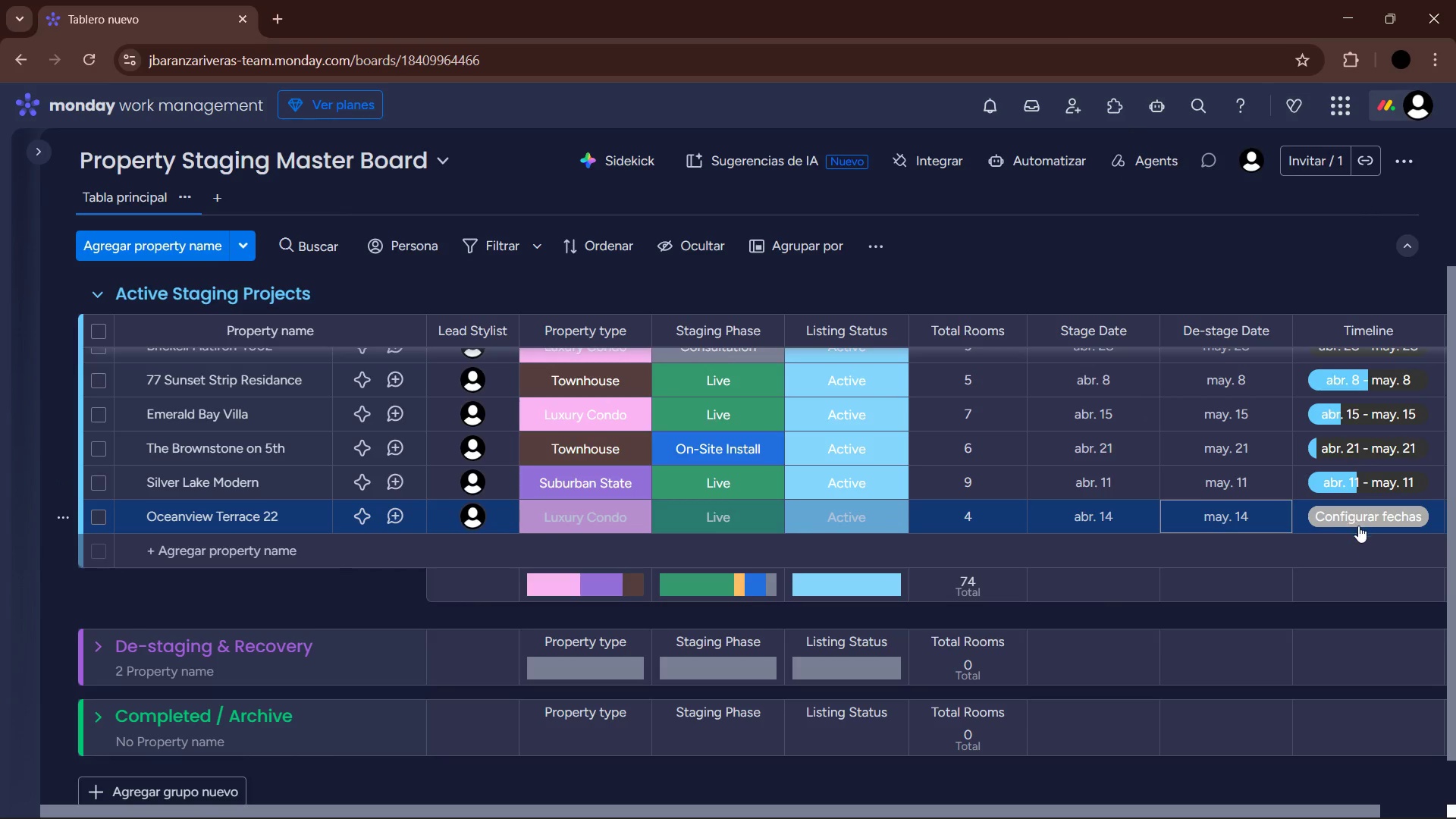 
left_click([1358, 522])
 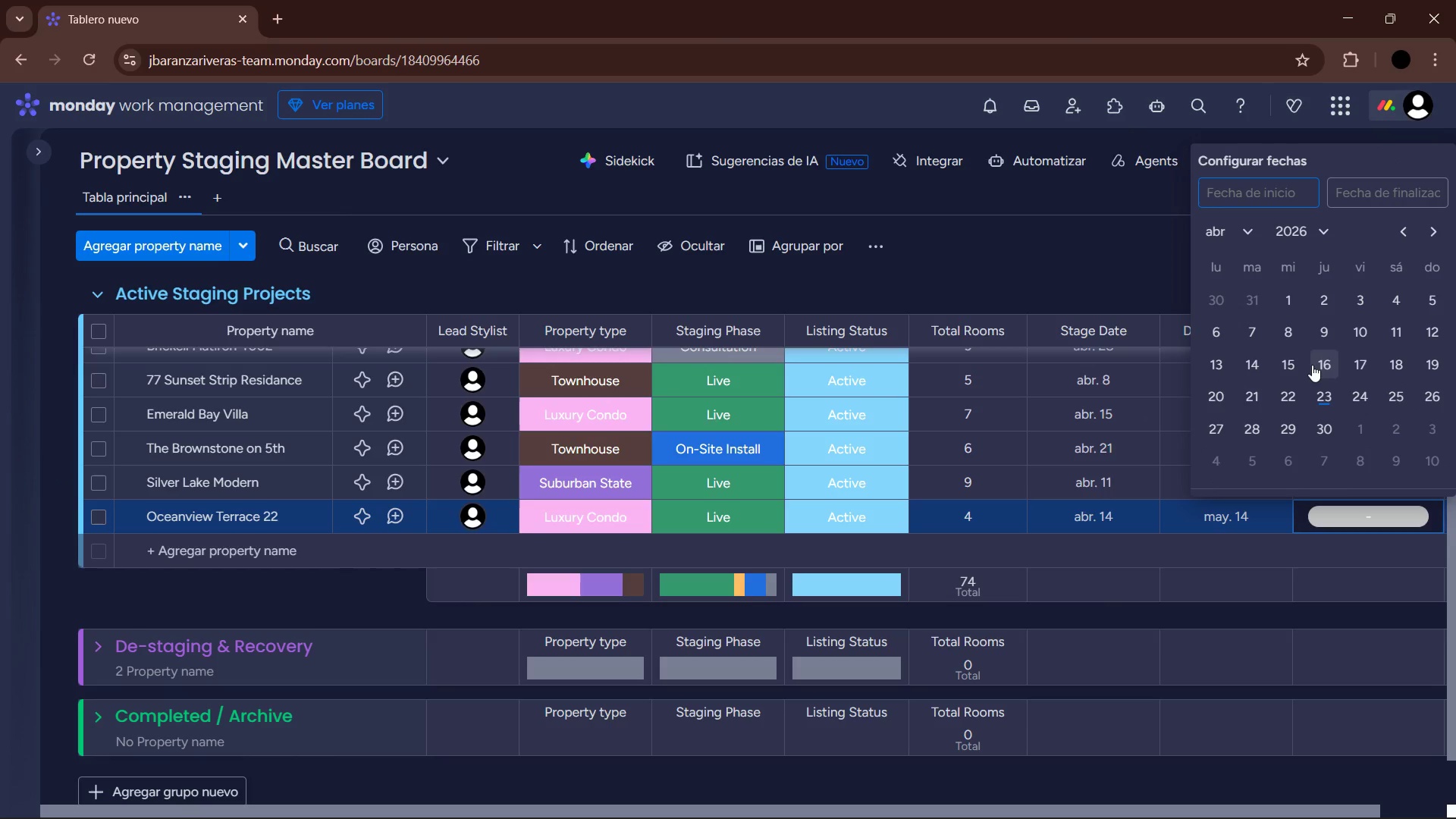 
left_click([1248, 364])
 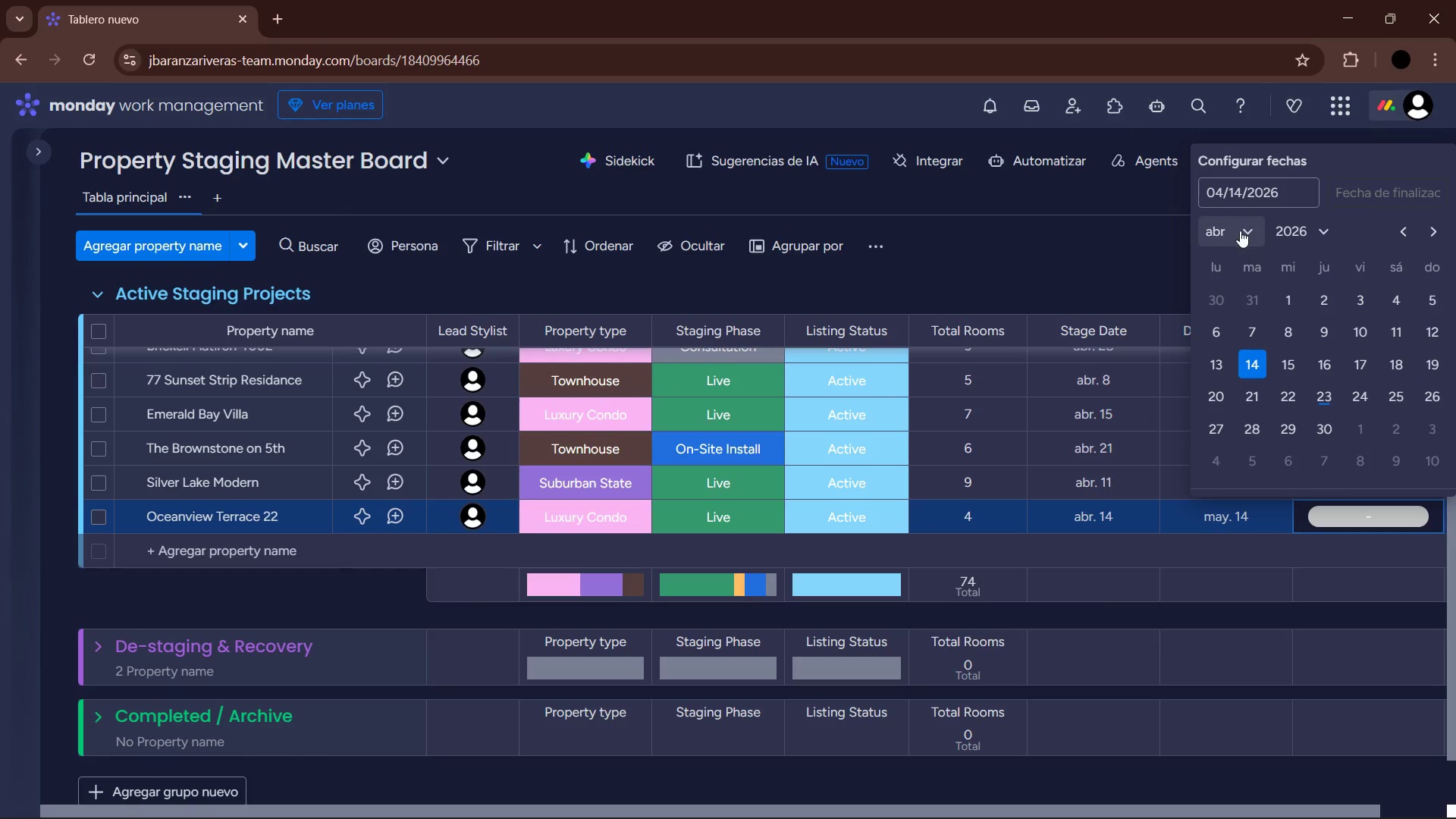 
left_click([1233, 221])
 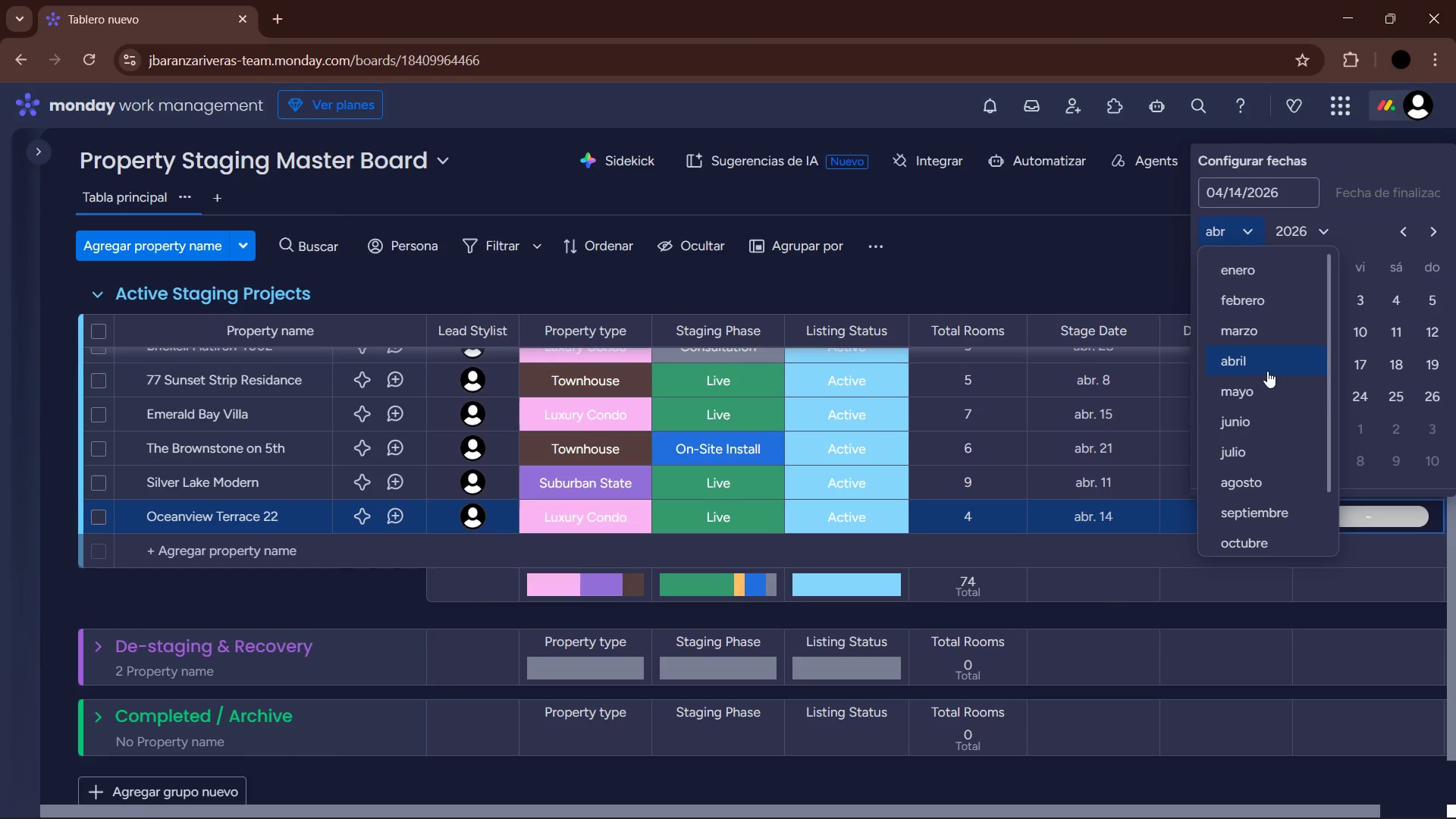 
left_click([1260, 381])
 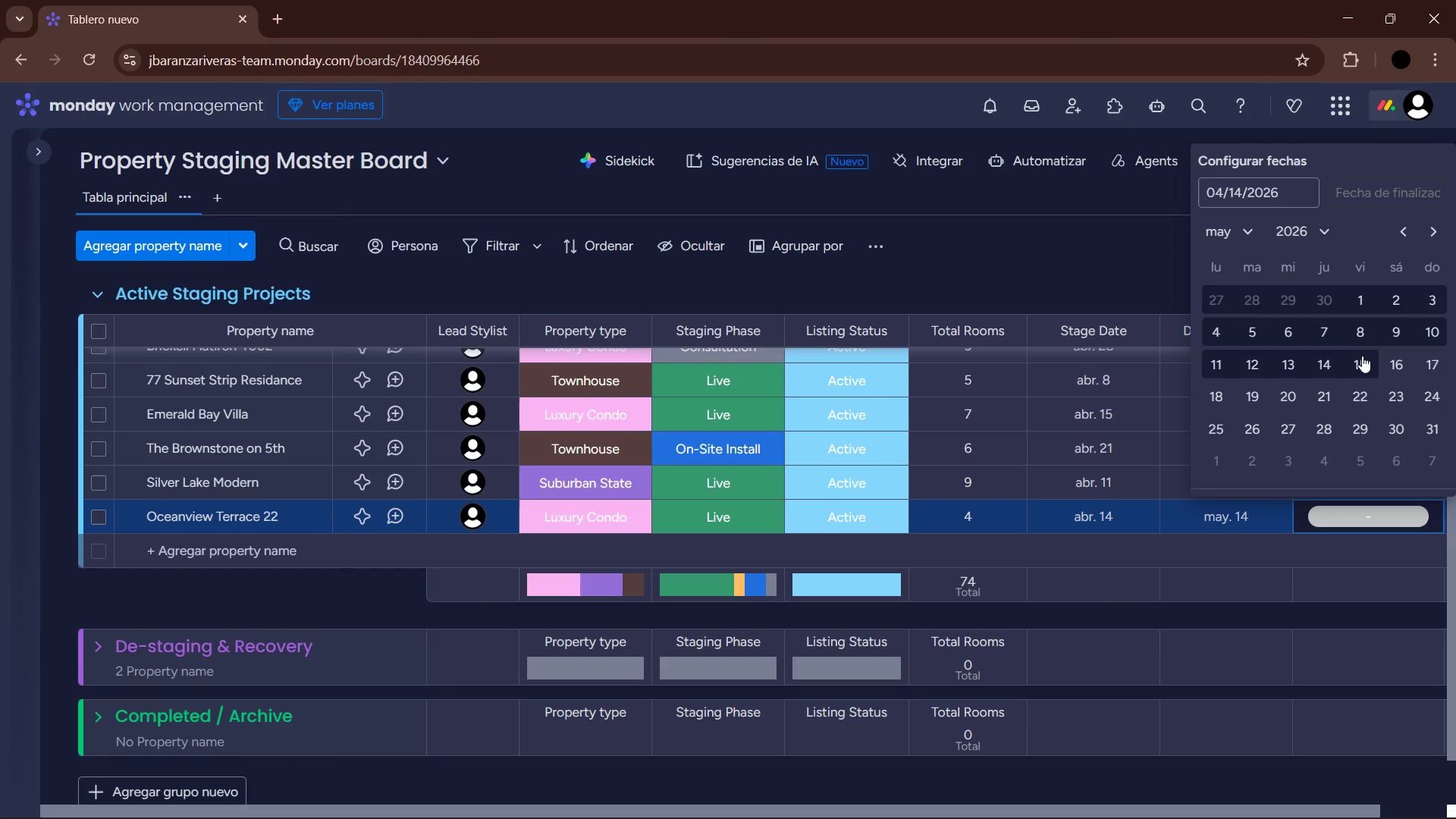 
left_click([1326, 359])
 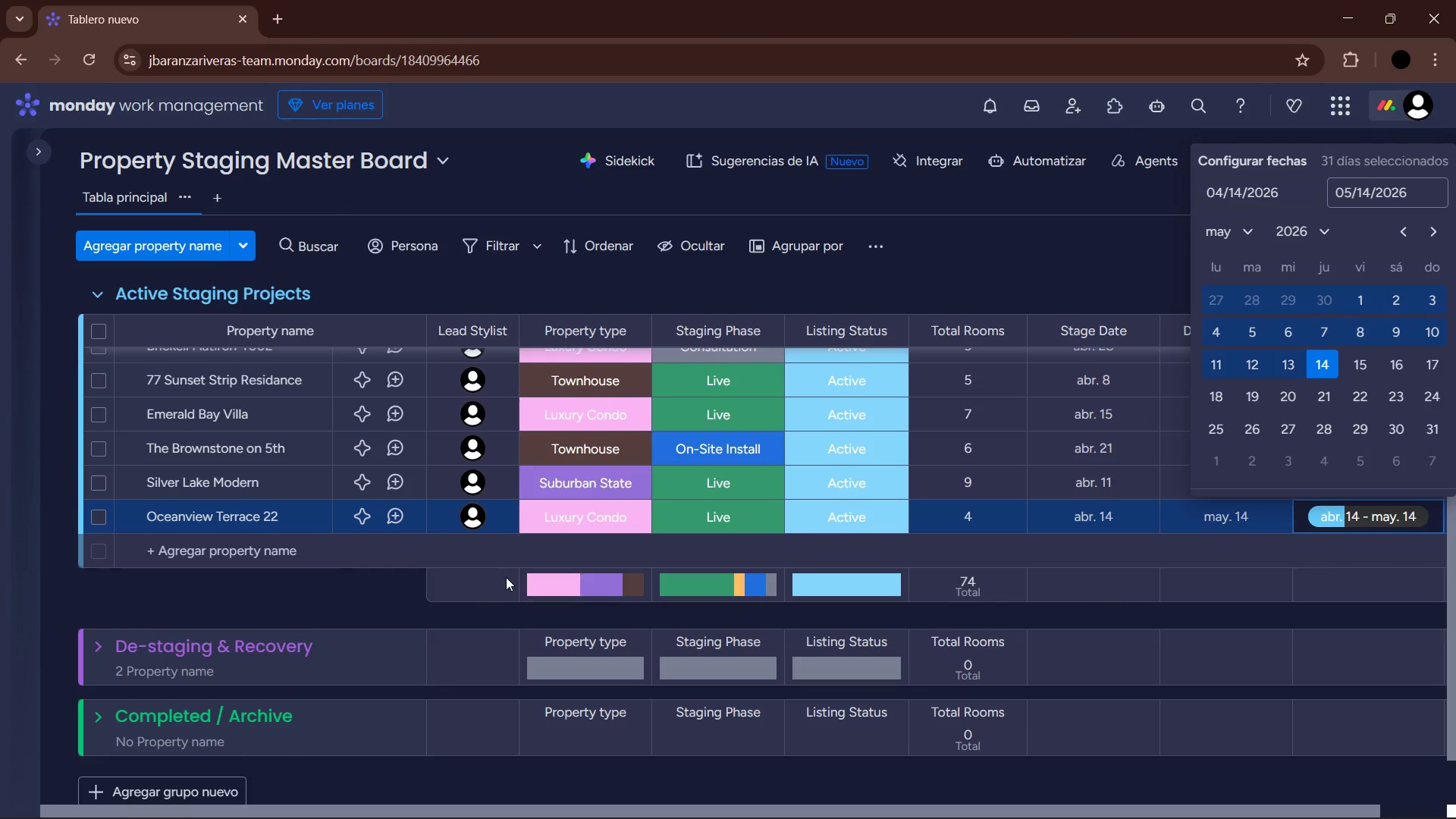 
left_click([222, 596])
 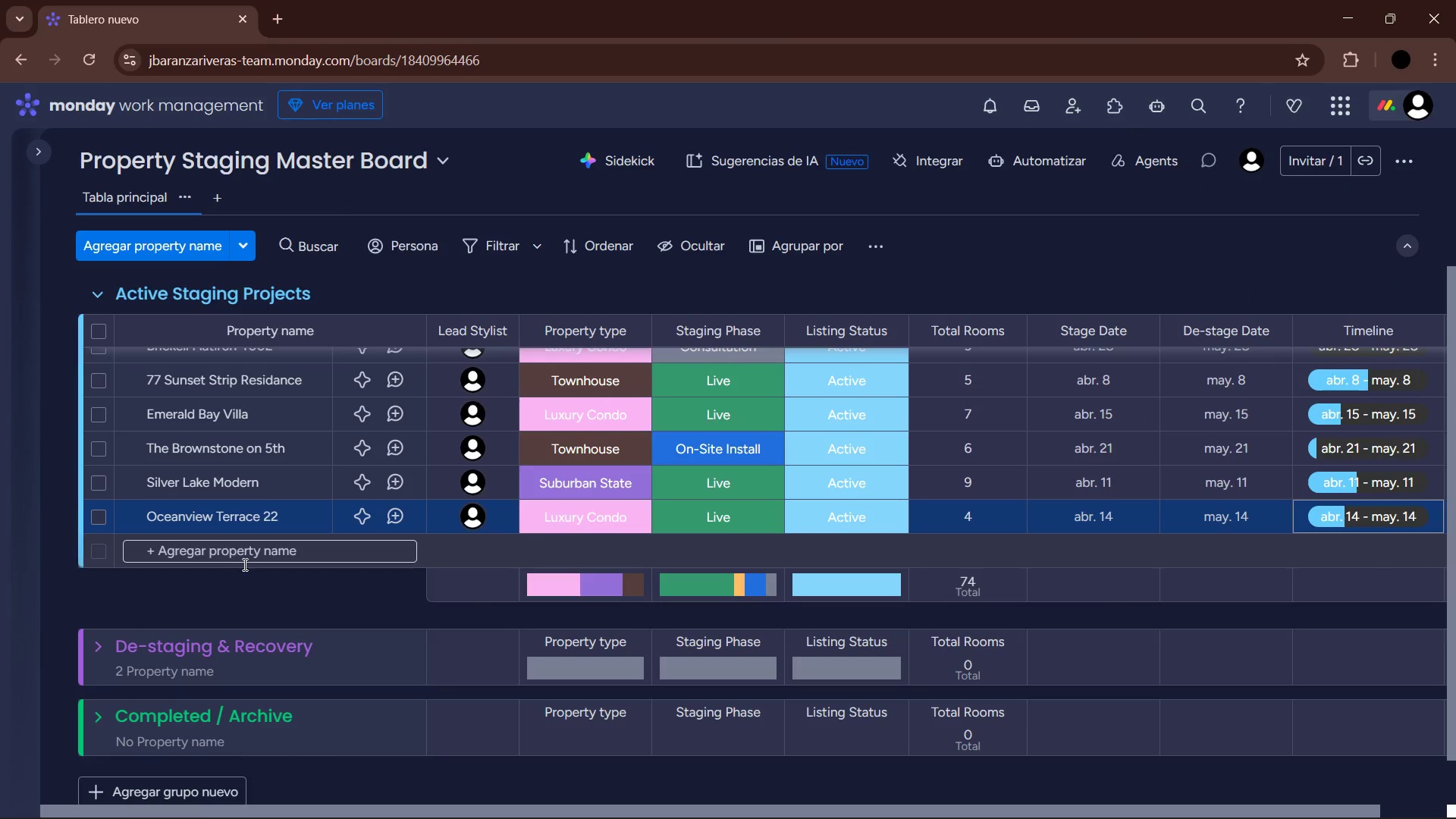 
left_click([245, 561])
 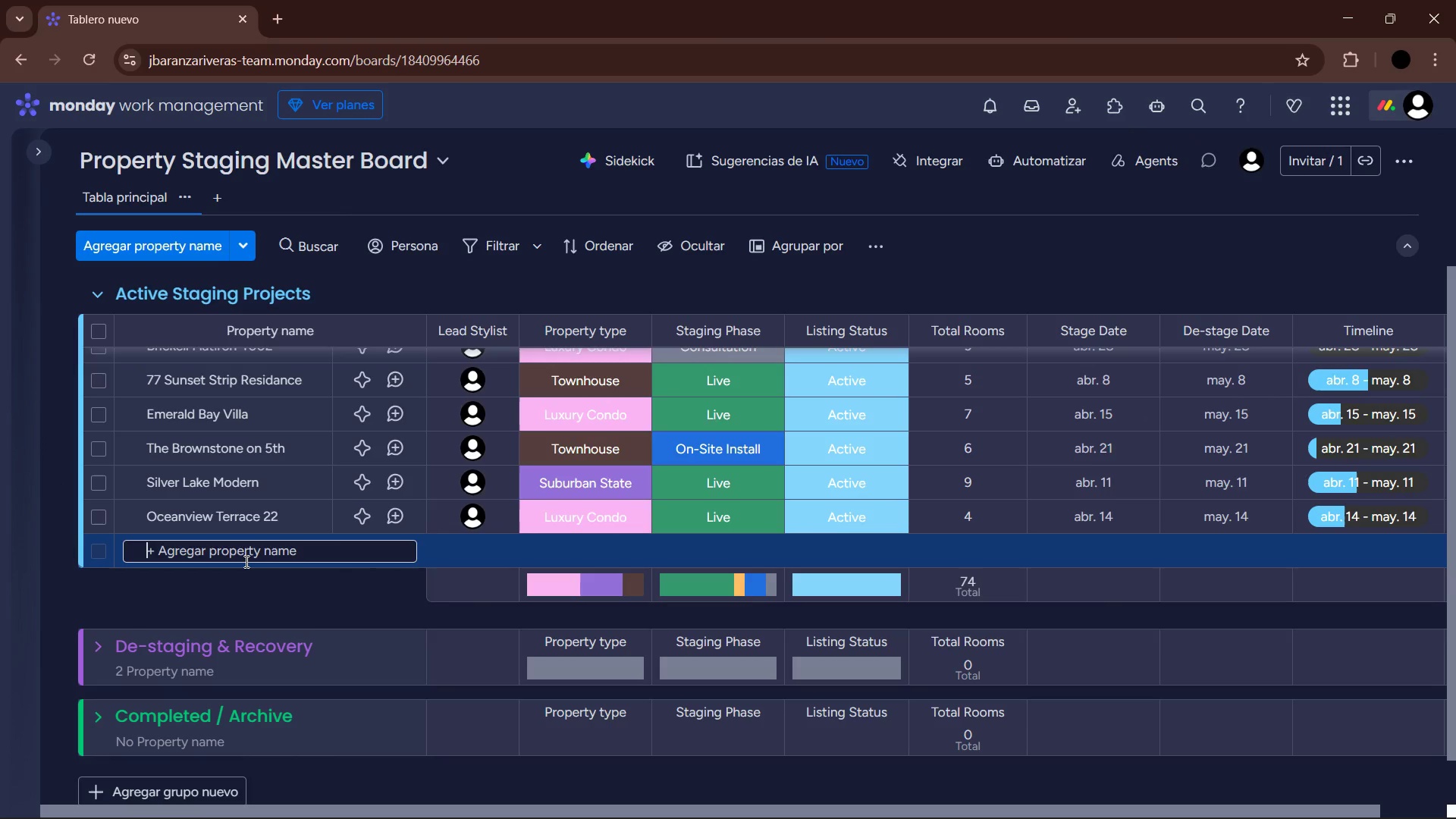 
type(Blackwood Forest Cabin)
 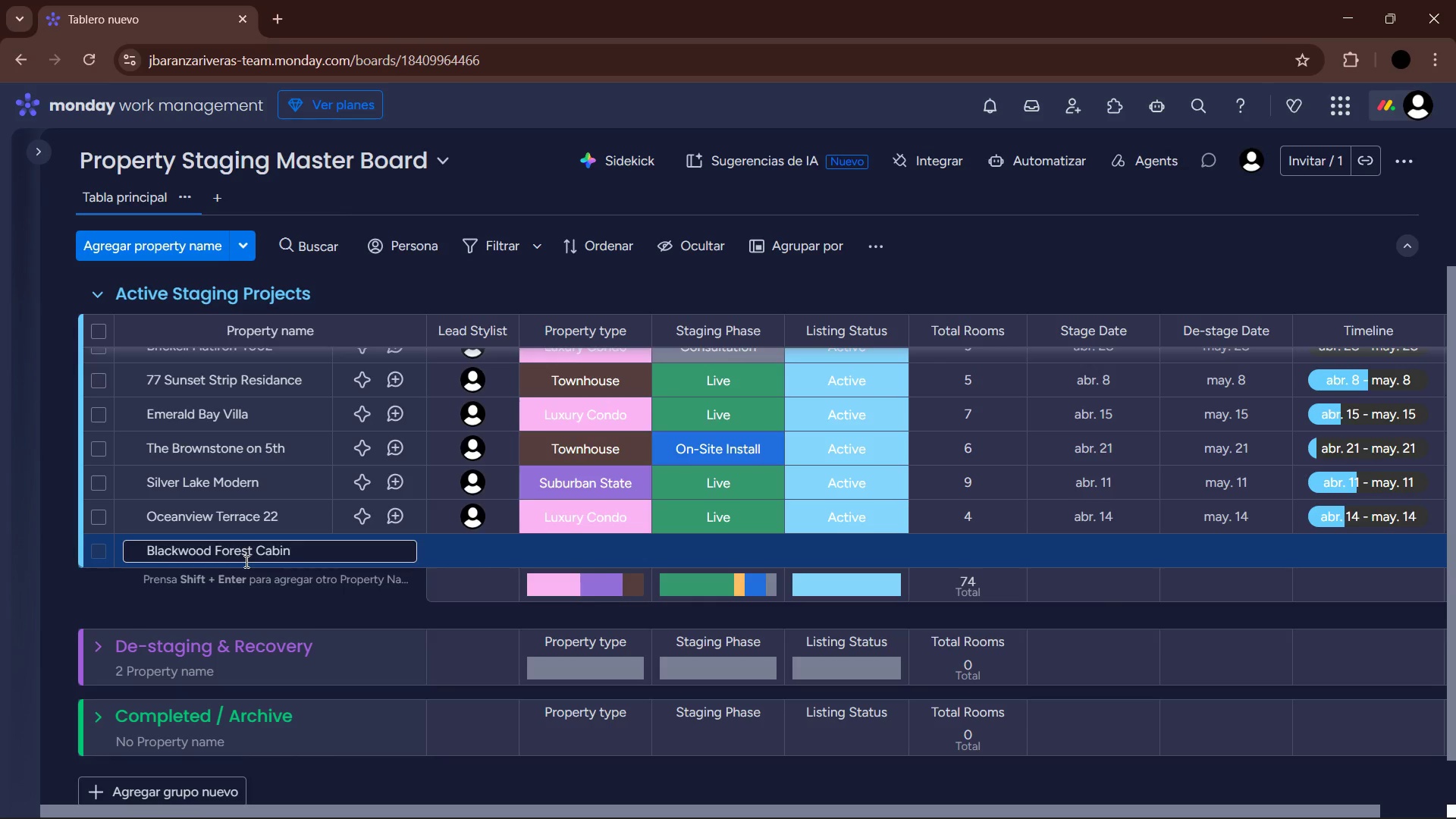 
key(Enter)
 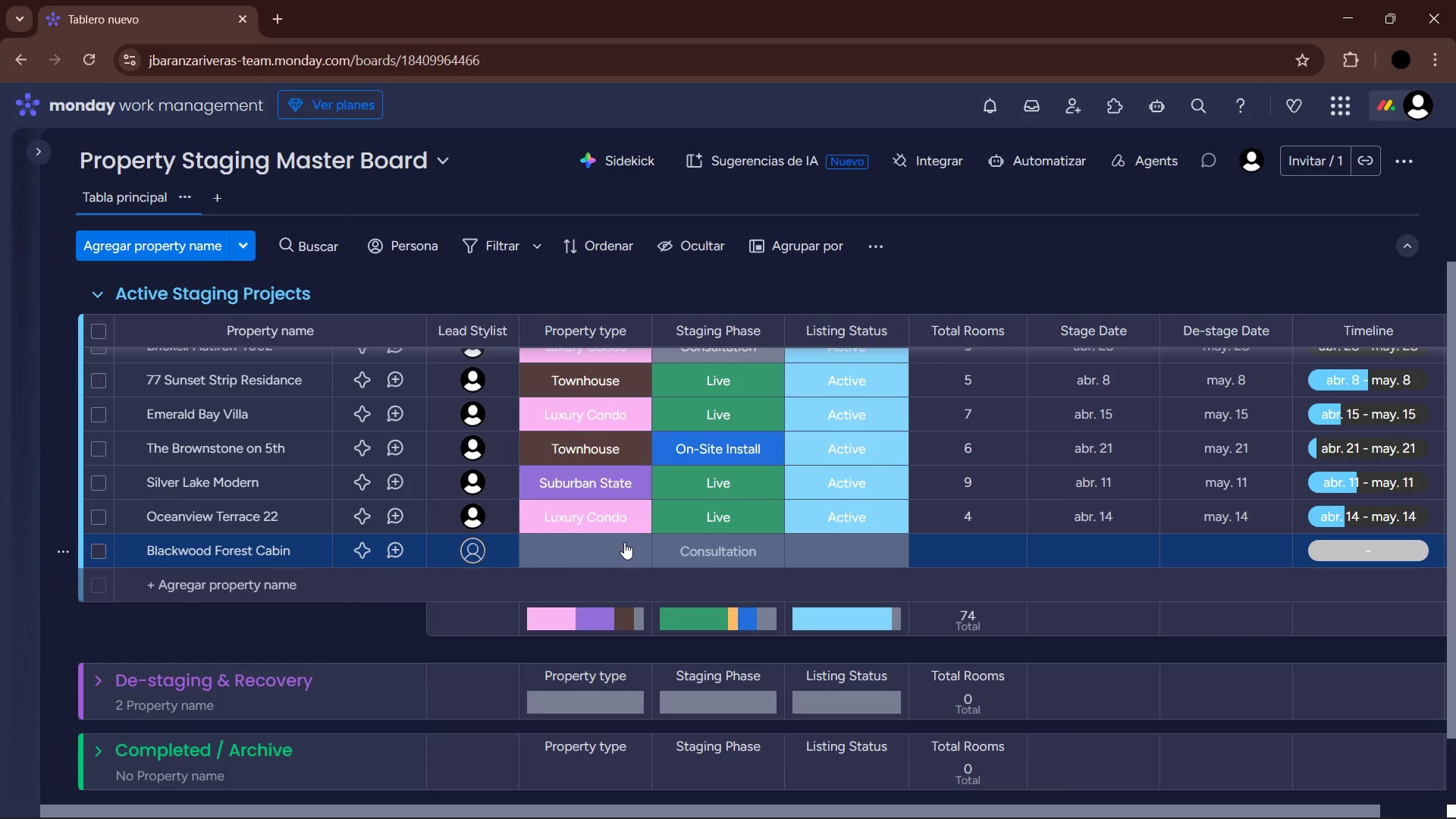 
left_click([479, 546])
 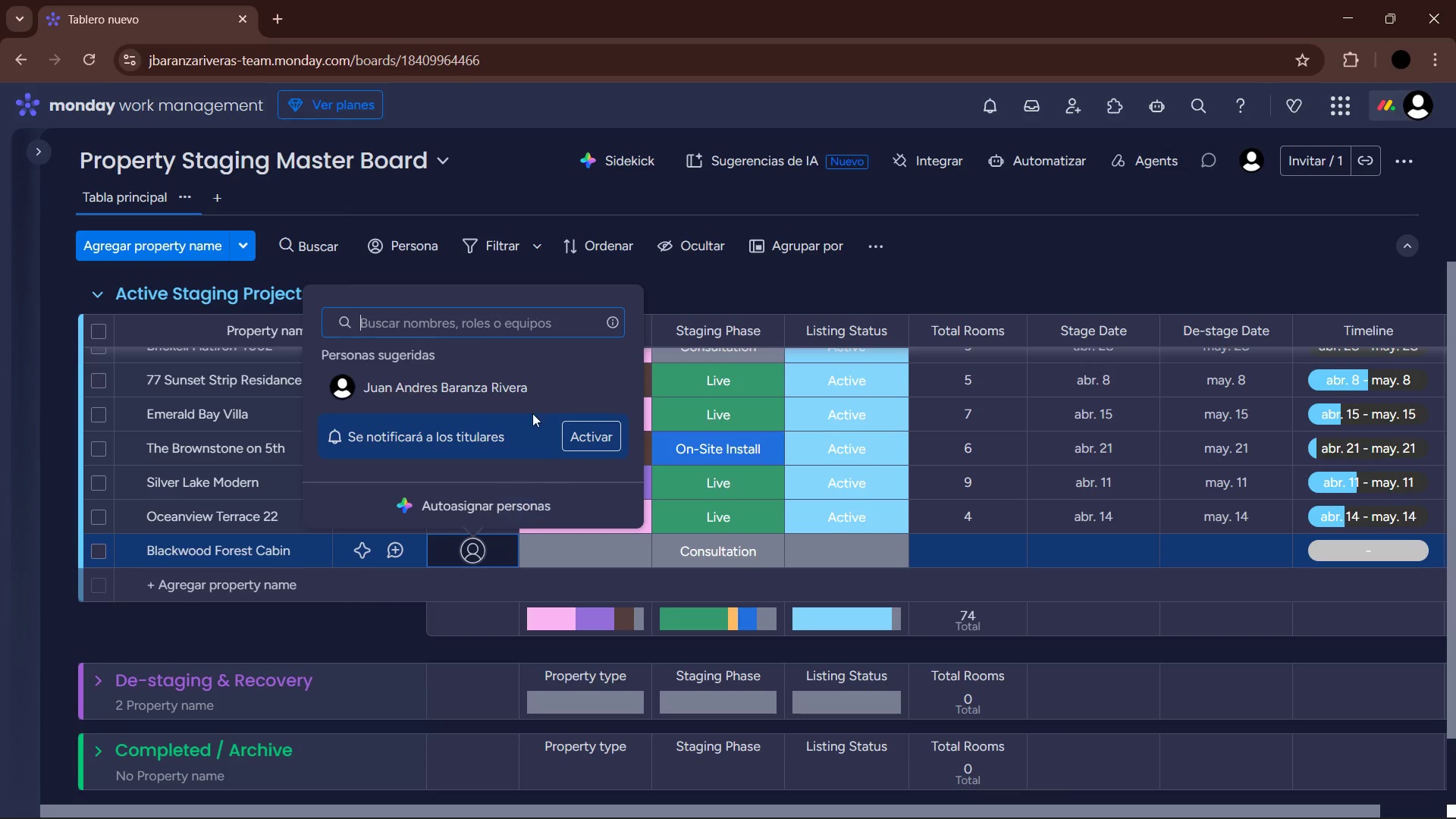 
left_click([505, 387])
 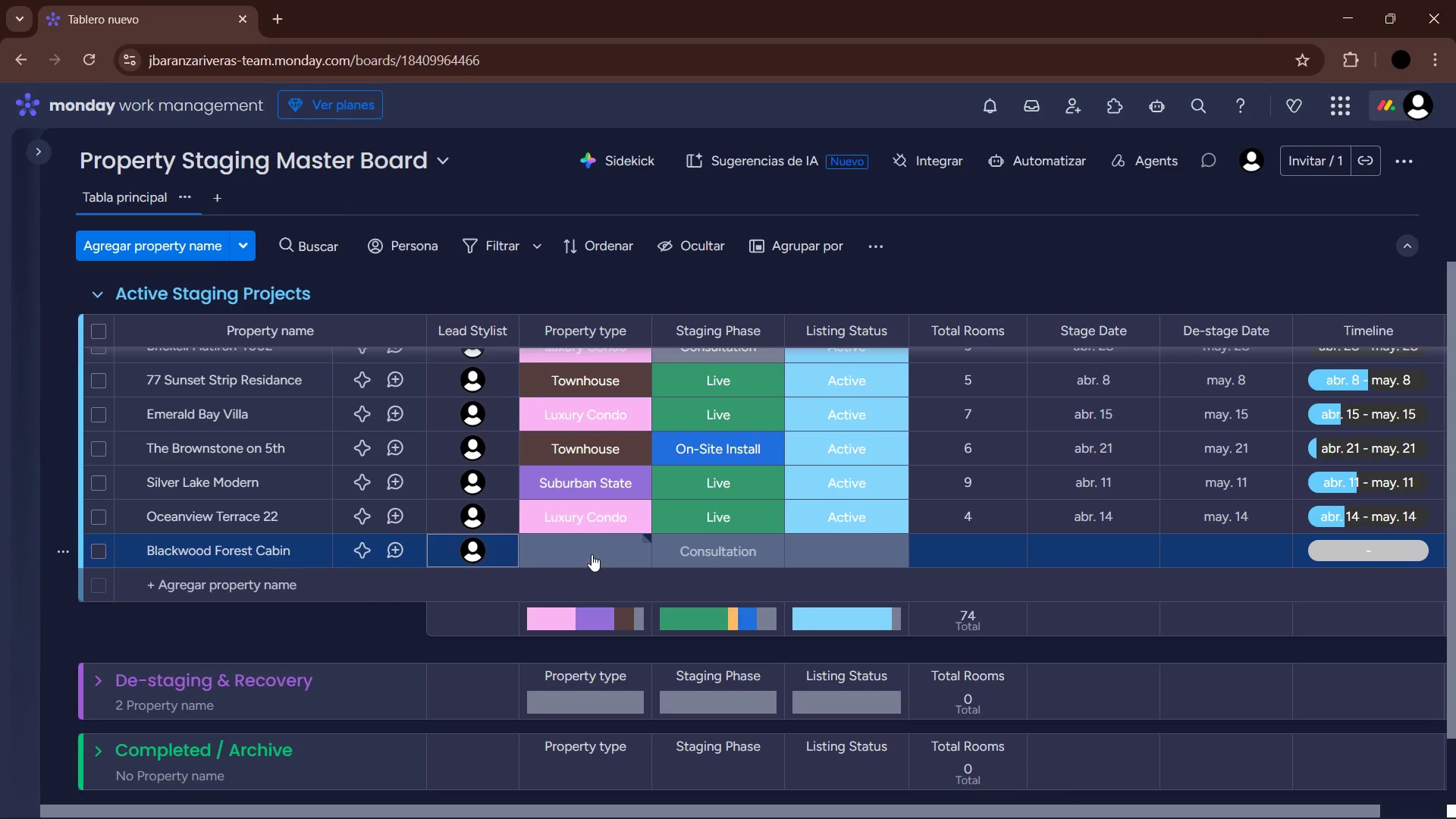 
left_click([592, 554])
 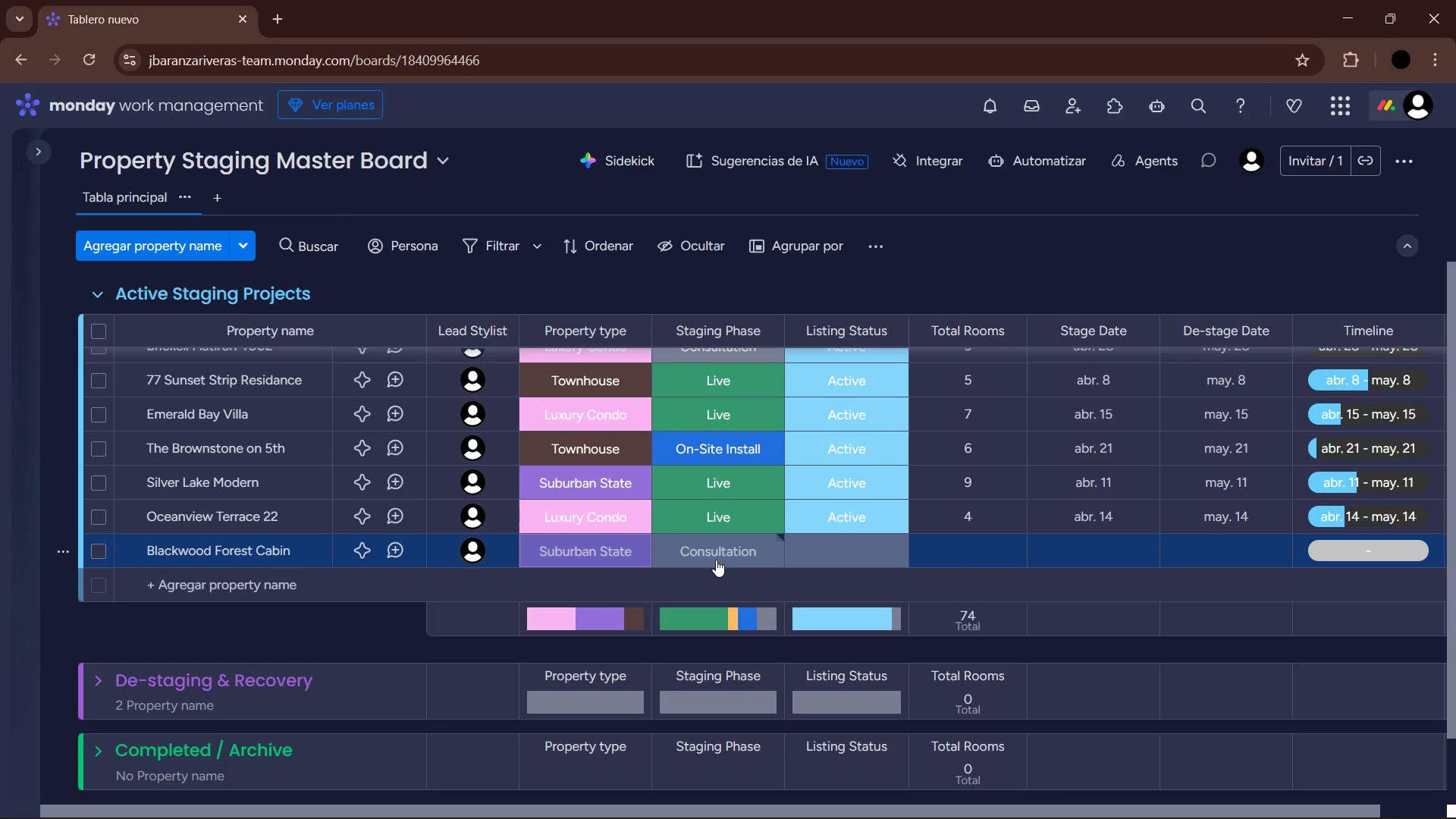 
left_click([716, 560])
 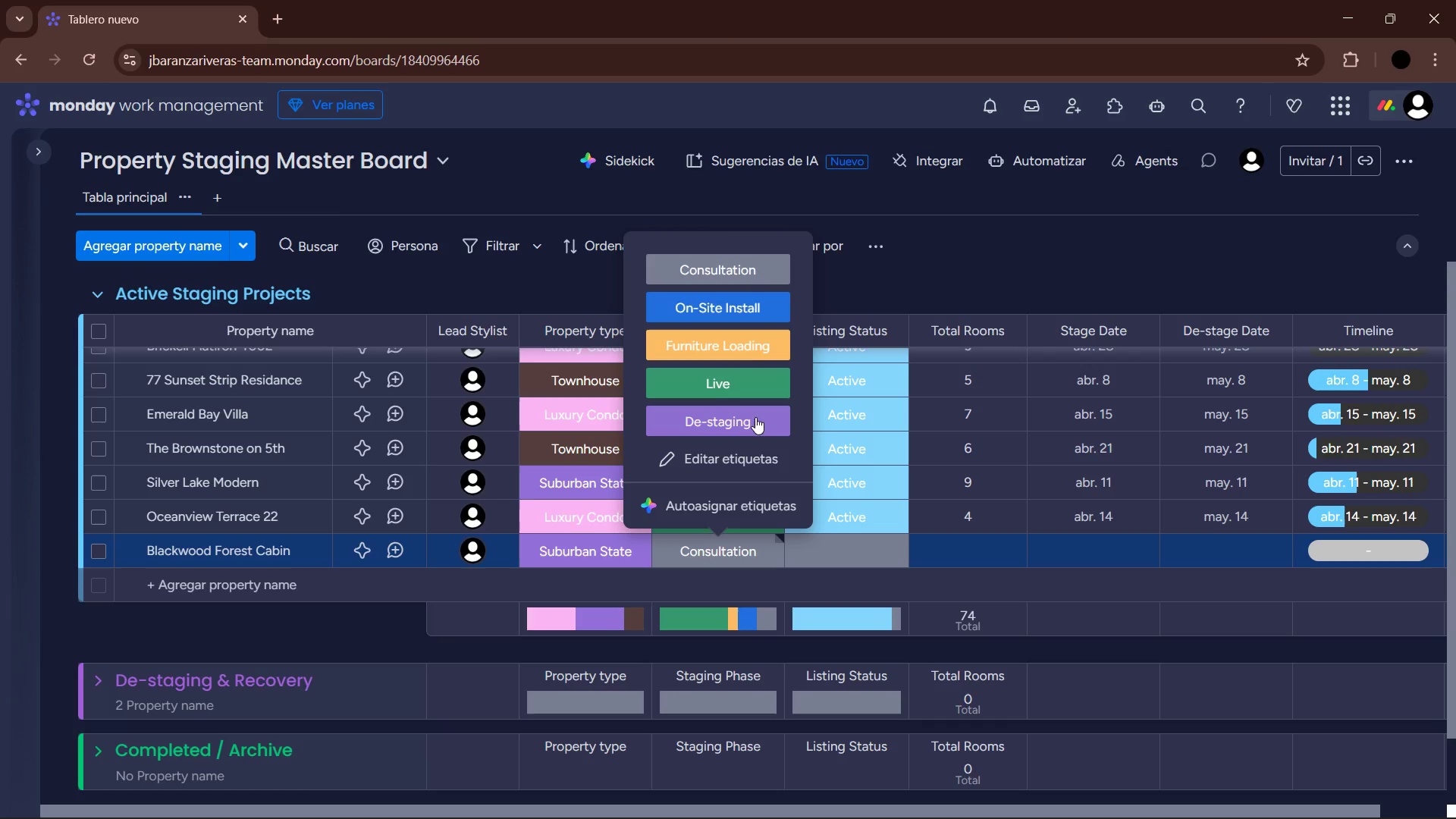 
left_click([765, 394])
 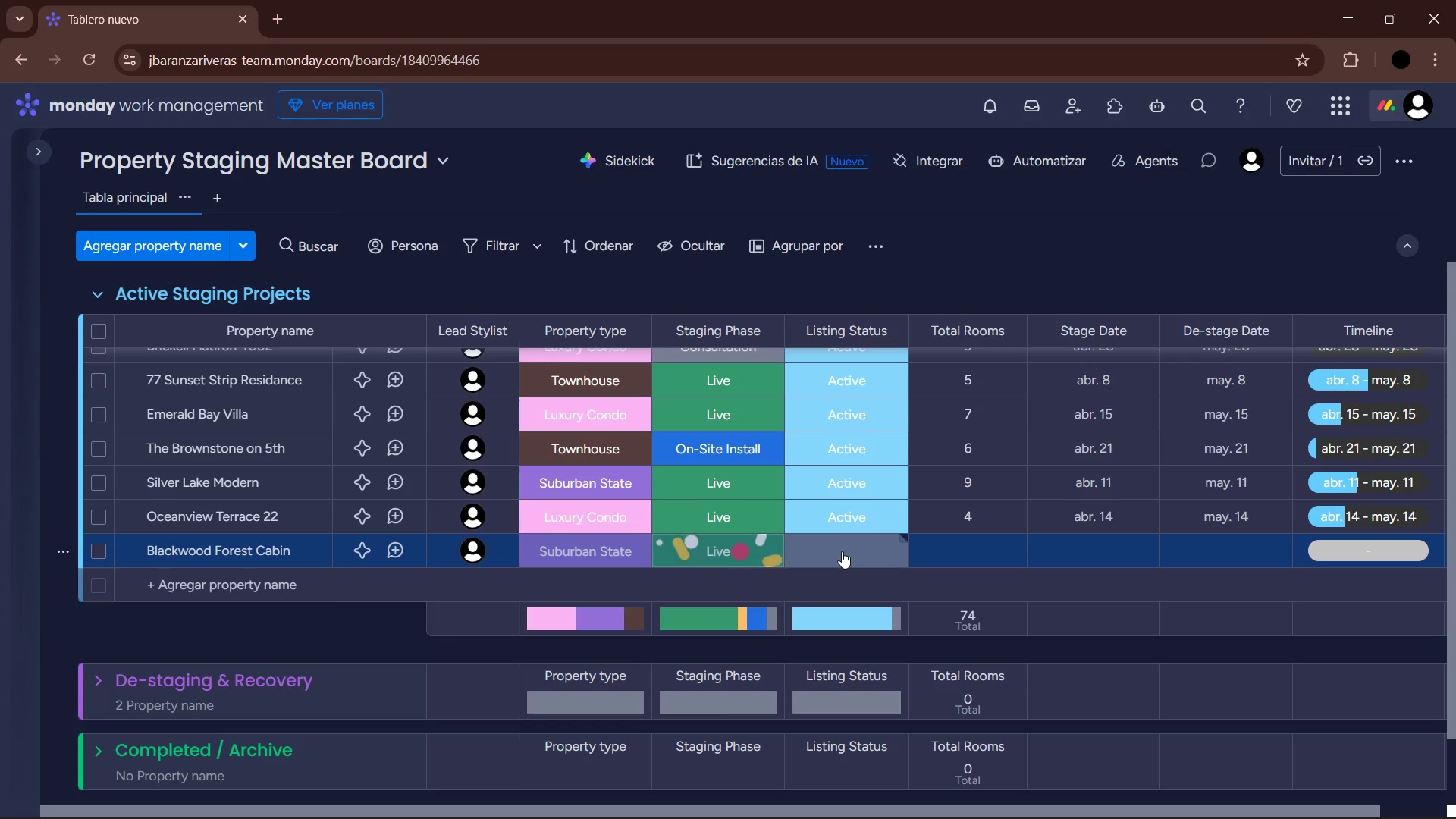 
left_click([842, 551])
 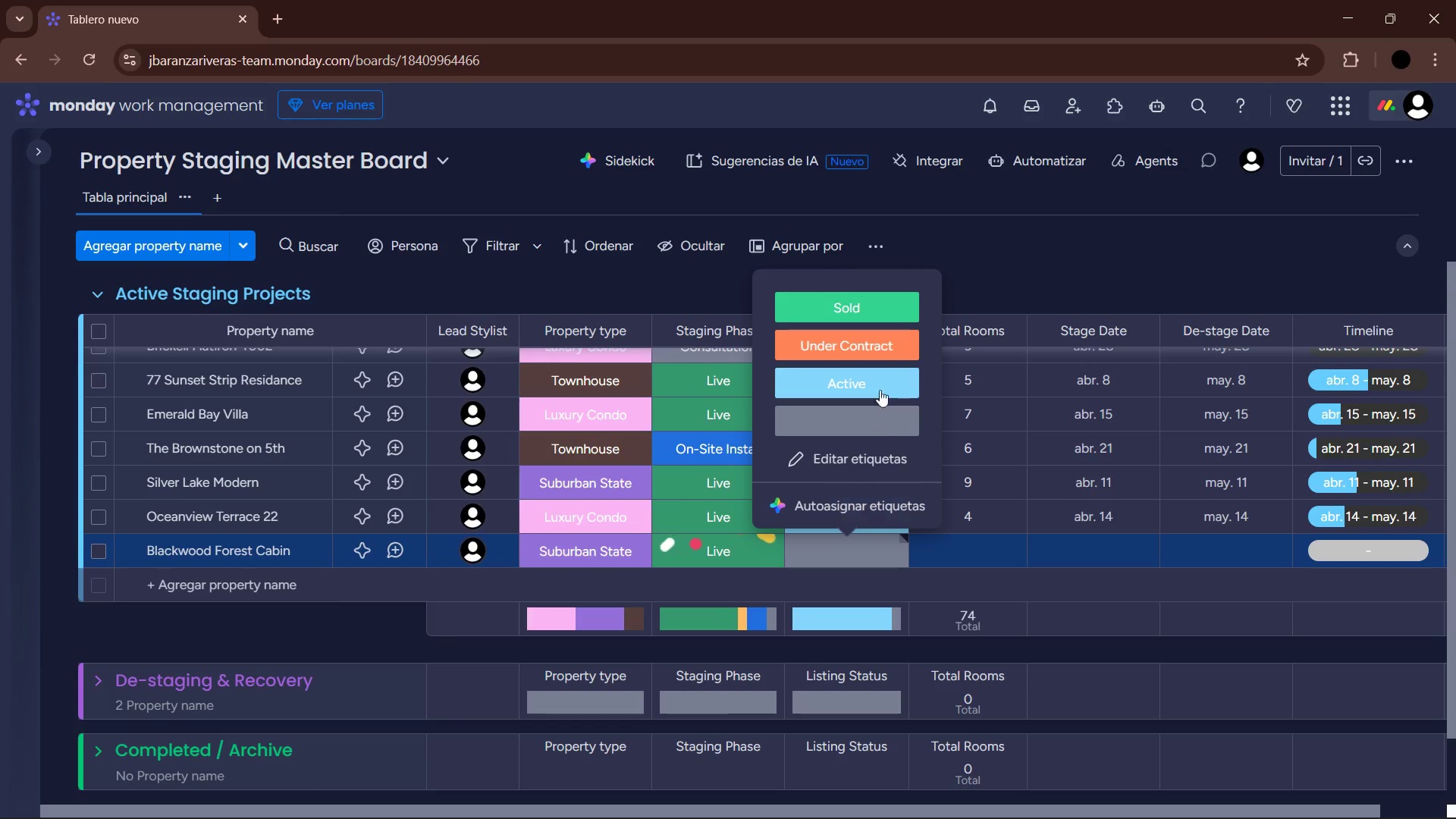 
left_click([880, 378])
 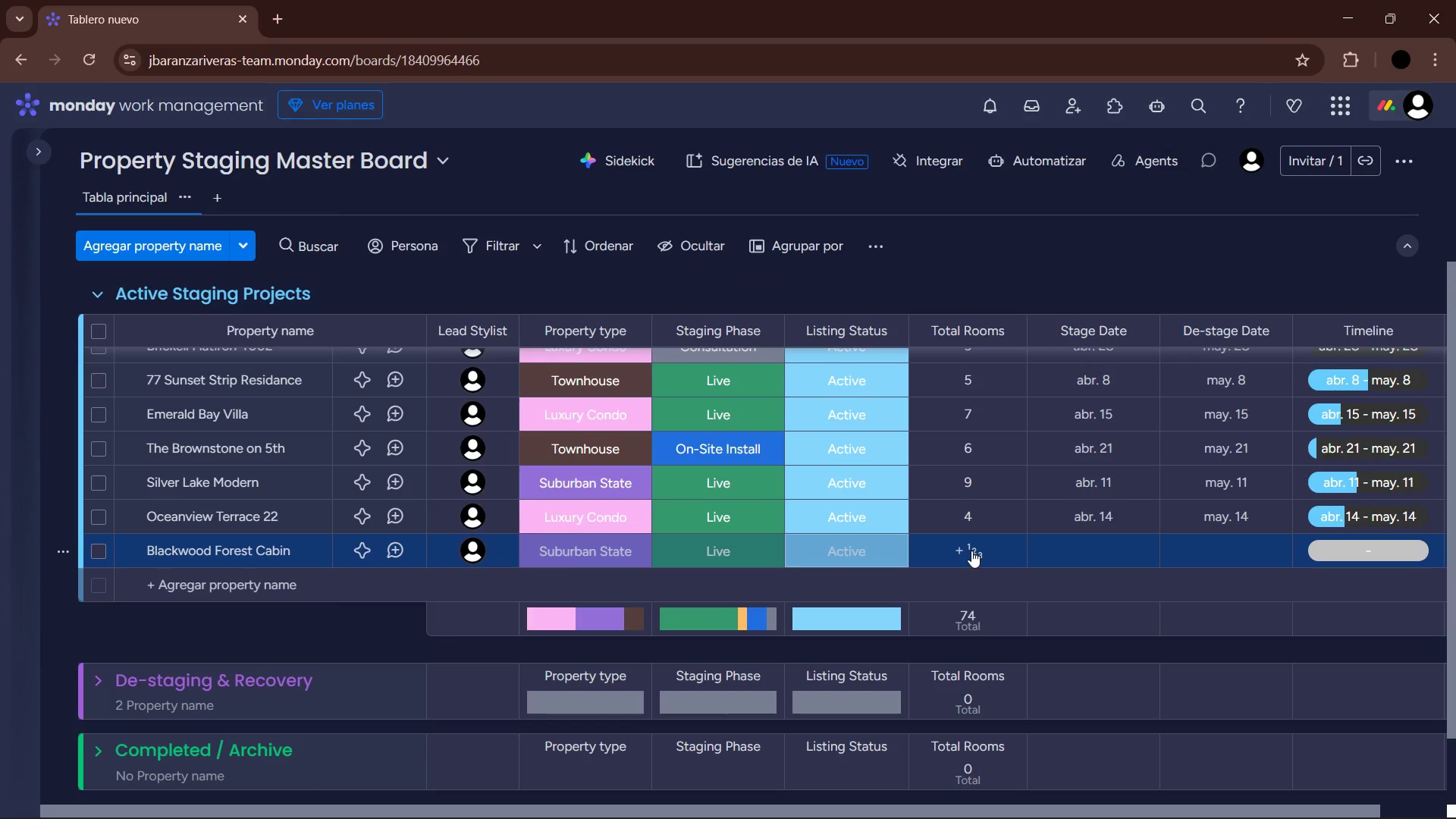 
left_click([968, 553])
 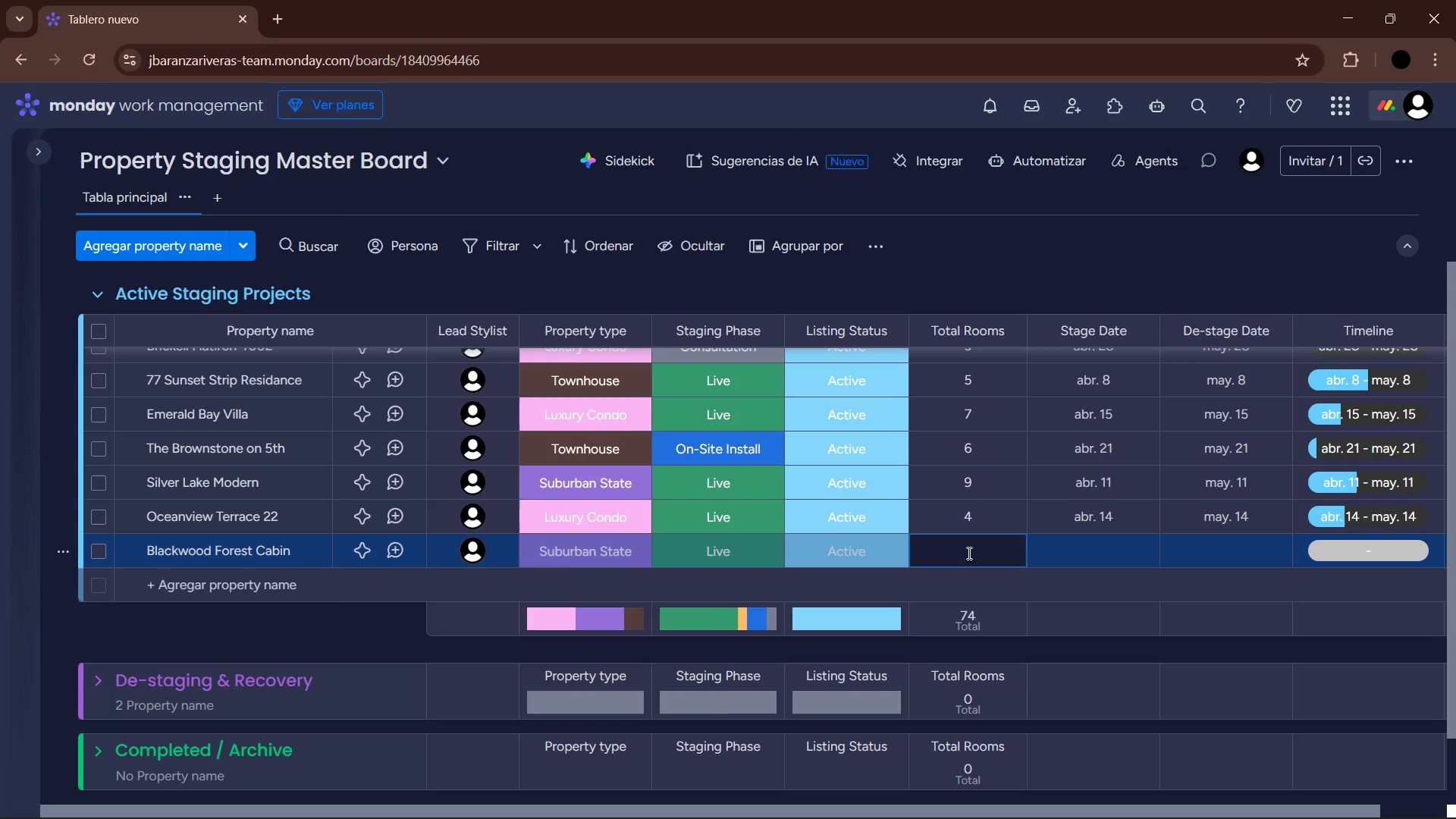 
key(Numpad6)
 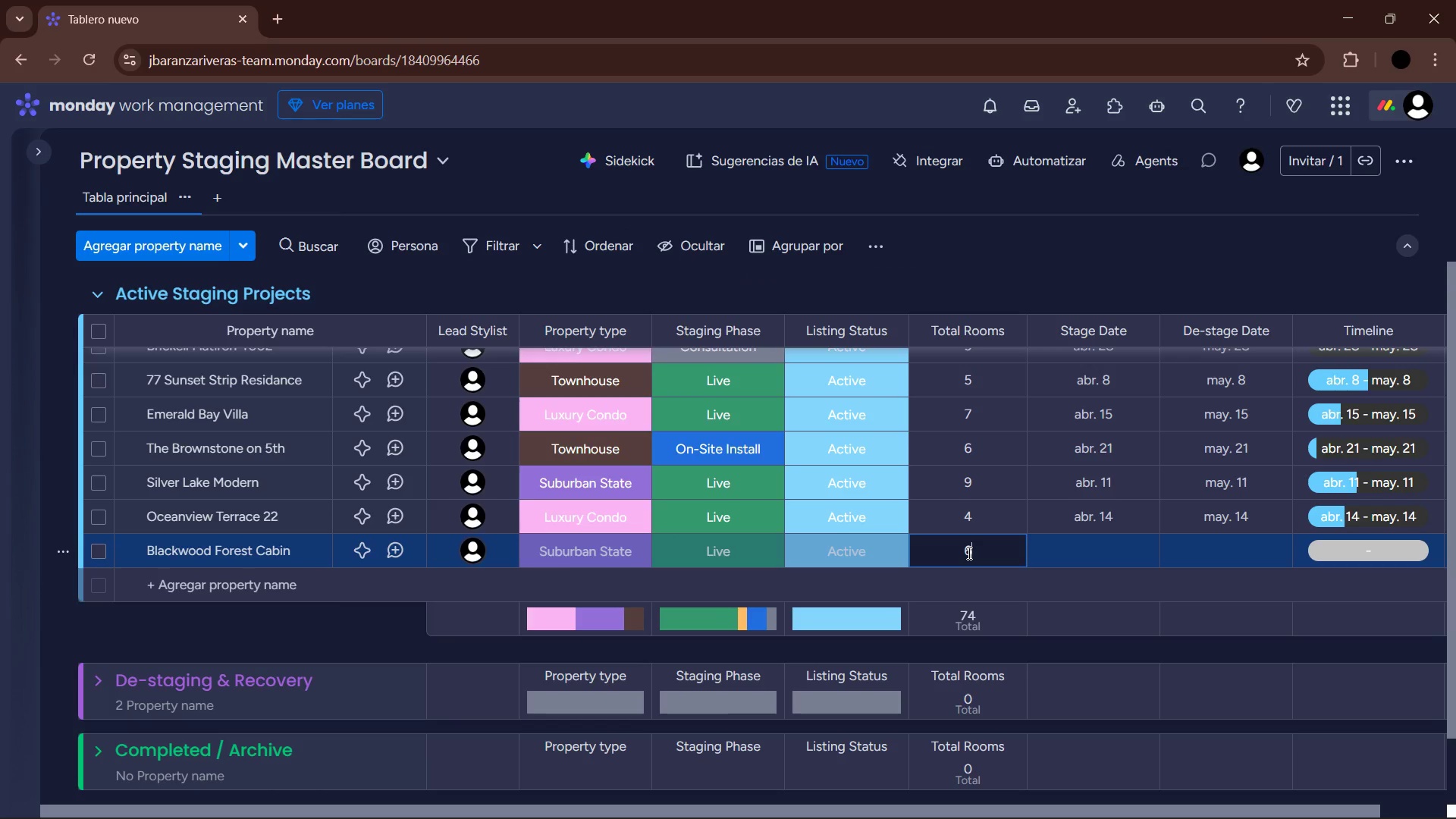 
key(NumpadEnter)
 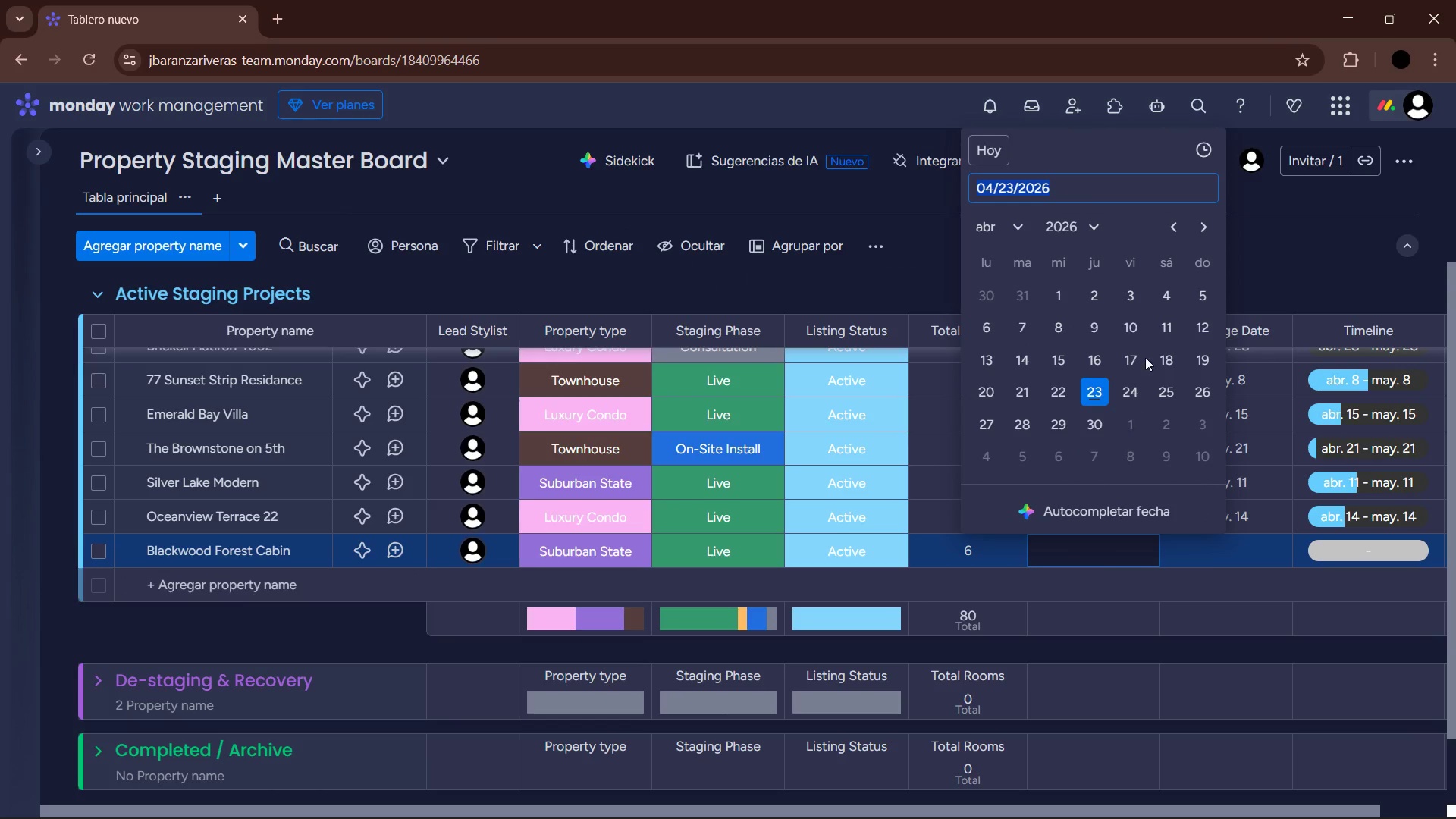 
left_click([1097, 337])
 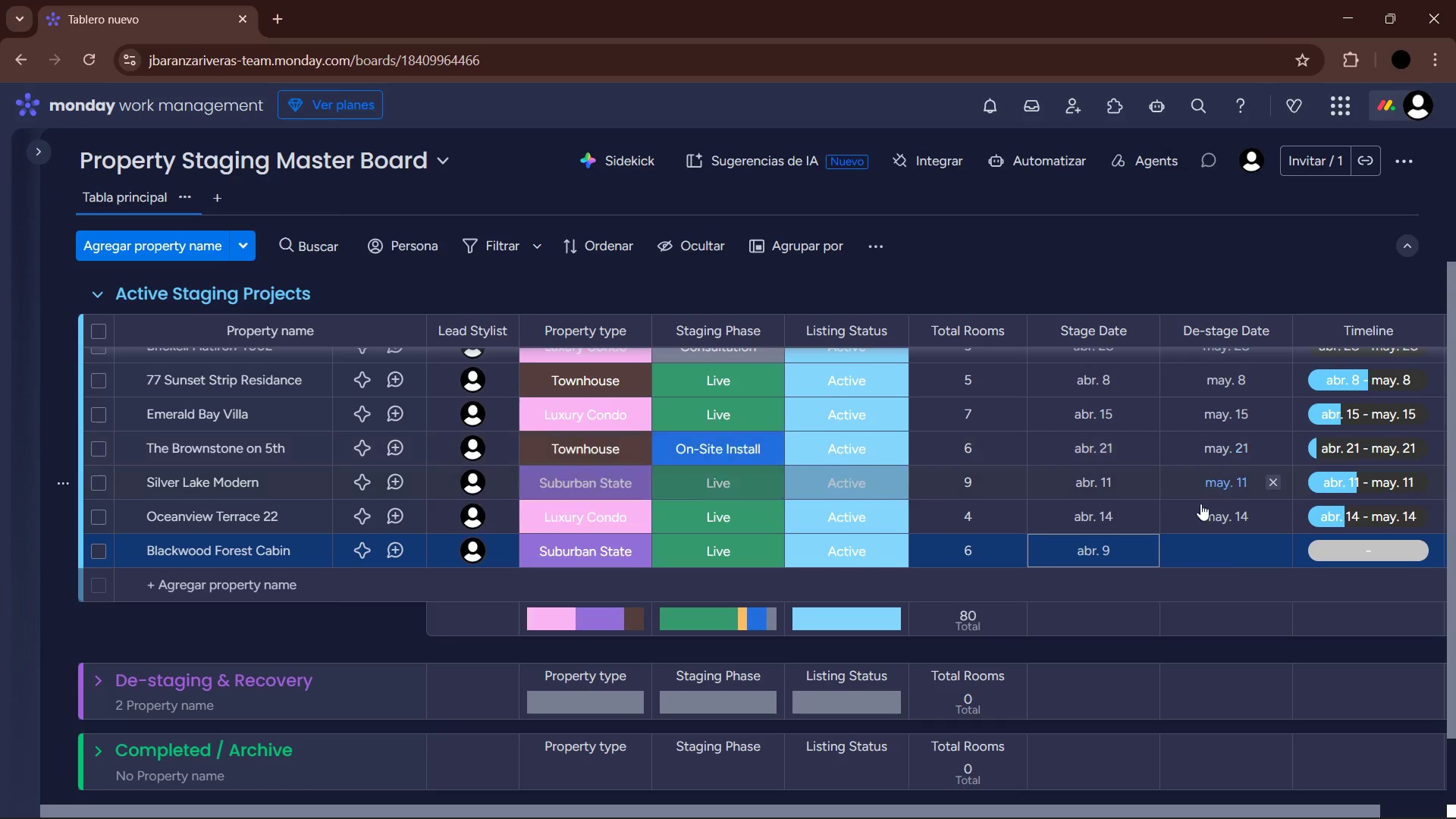 
left_click([1203, 544])
 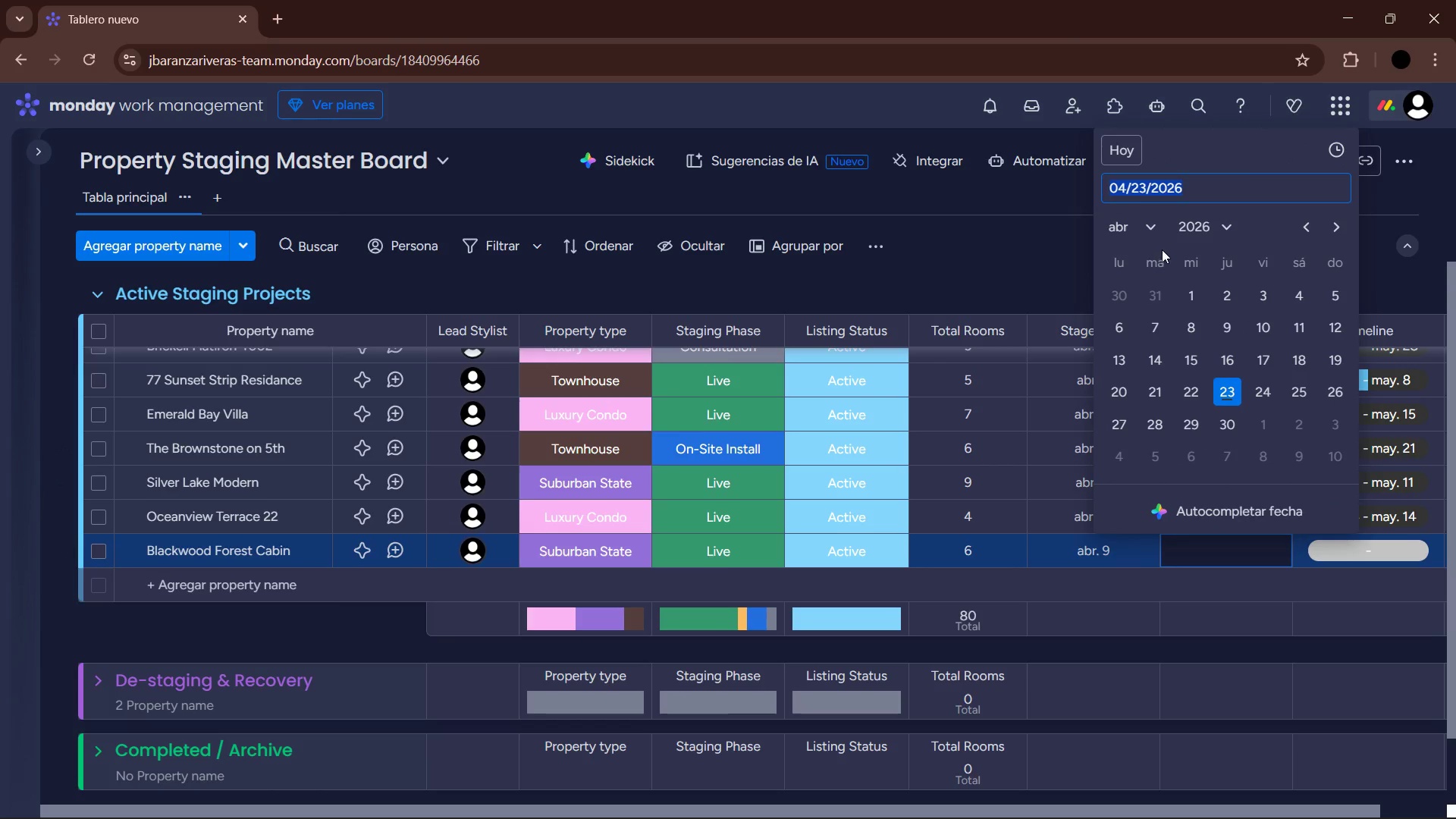 
left_click([1153, 236])
 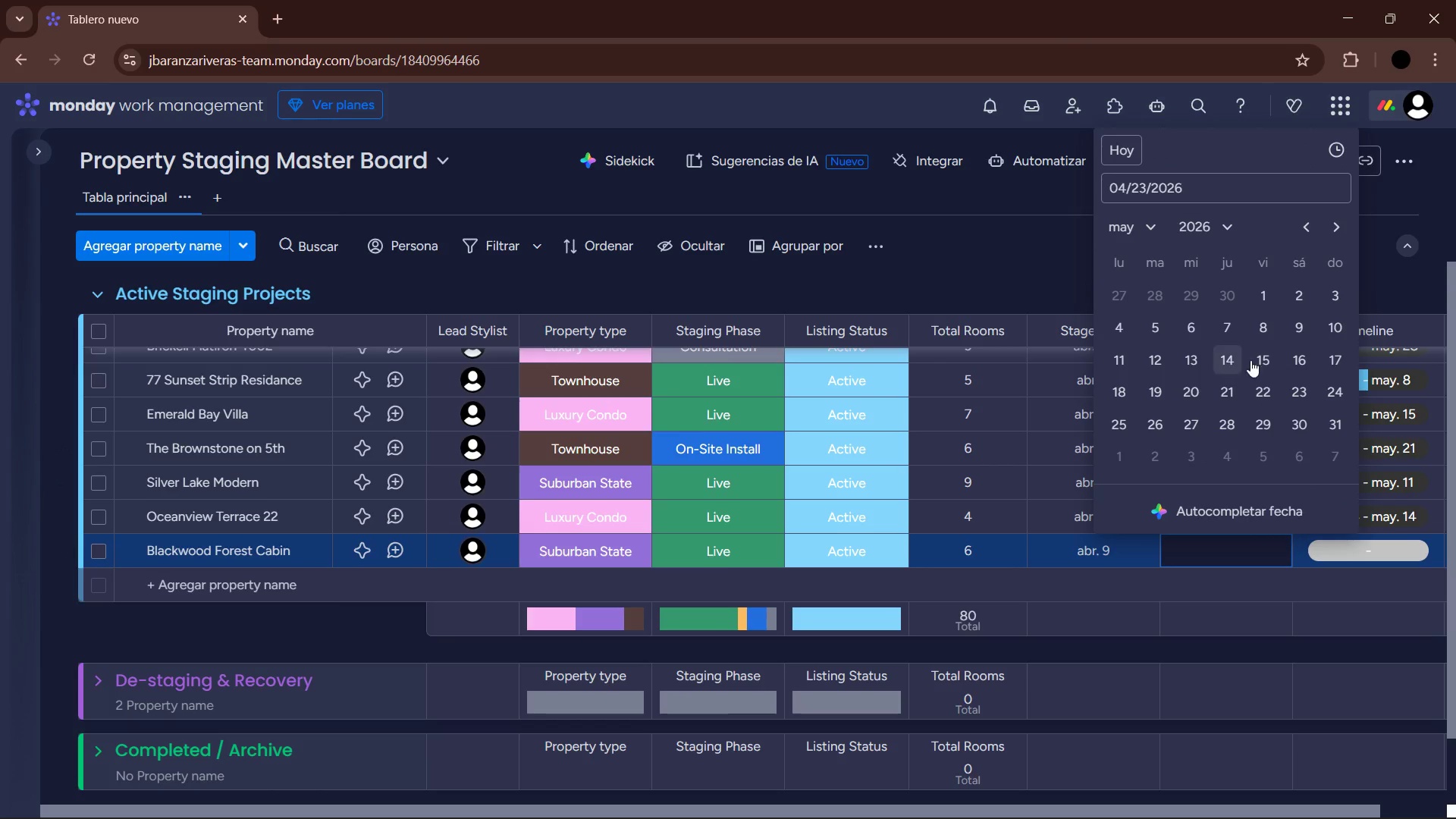 
left_click([1307, 331])
 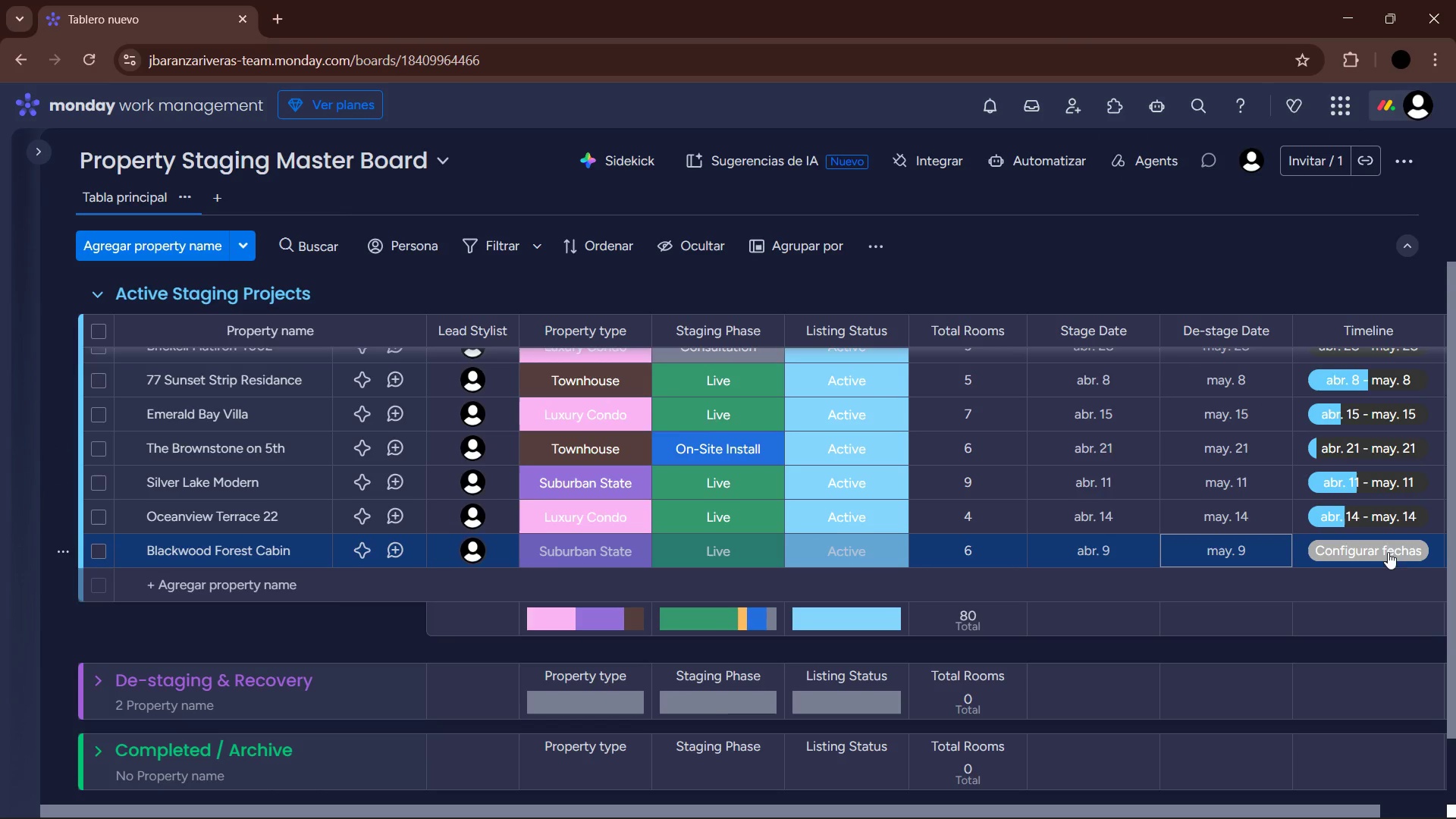 
left_click([1382, 538])
 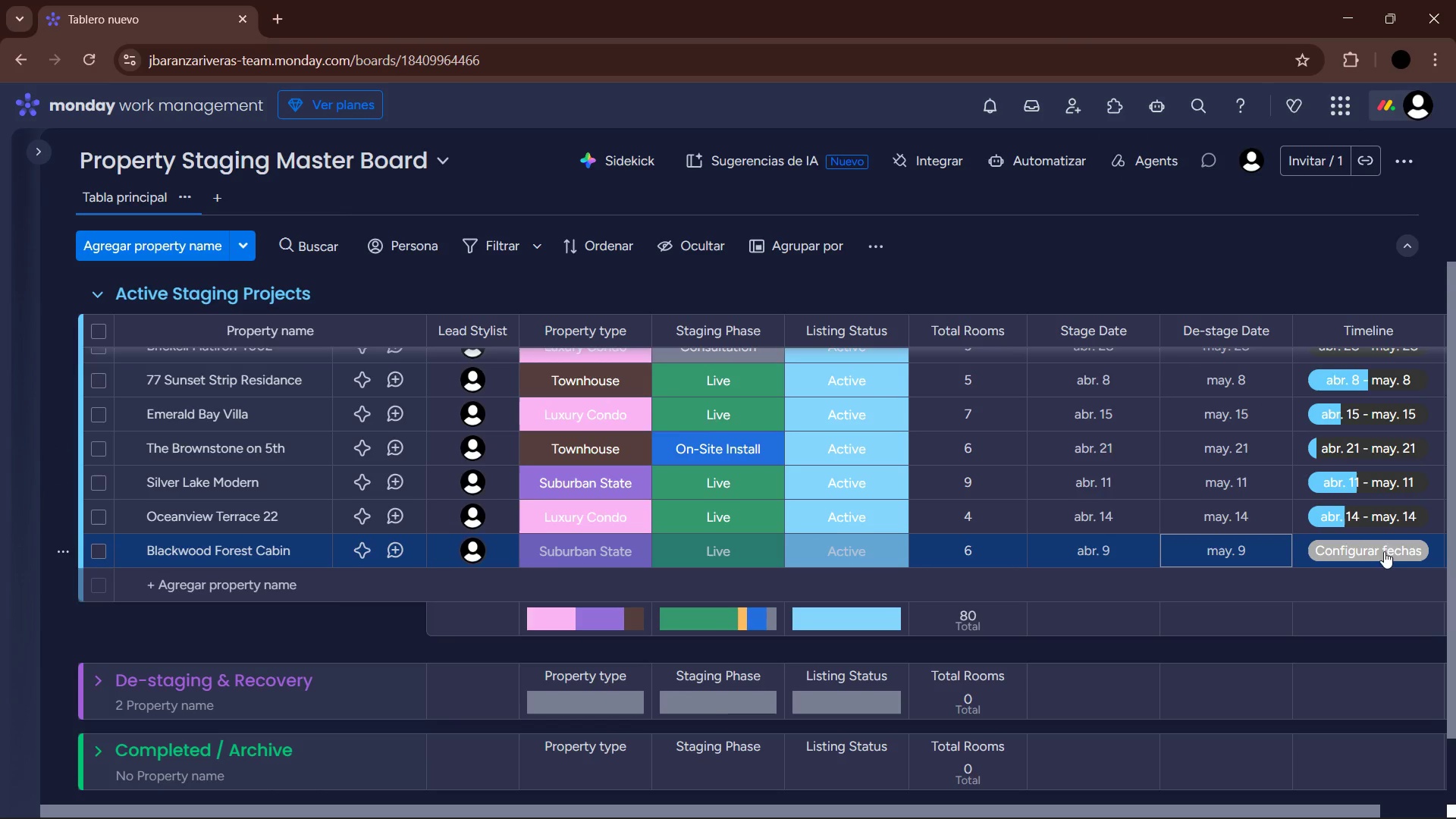 
left_click([1395, 546])
 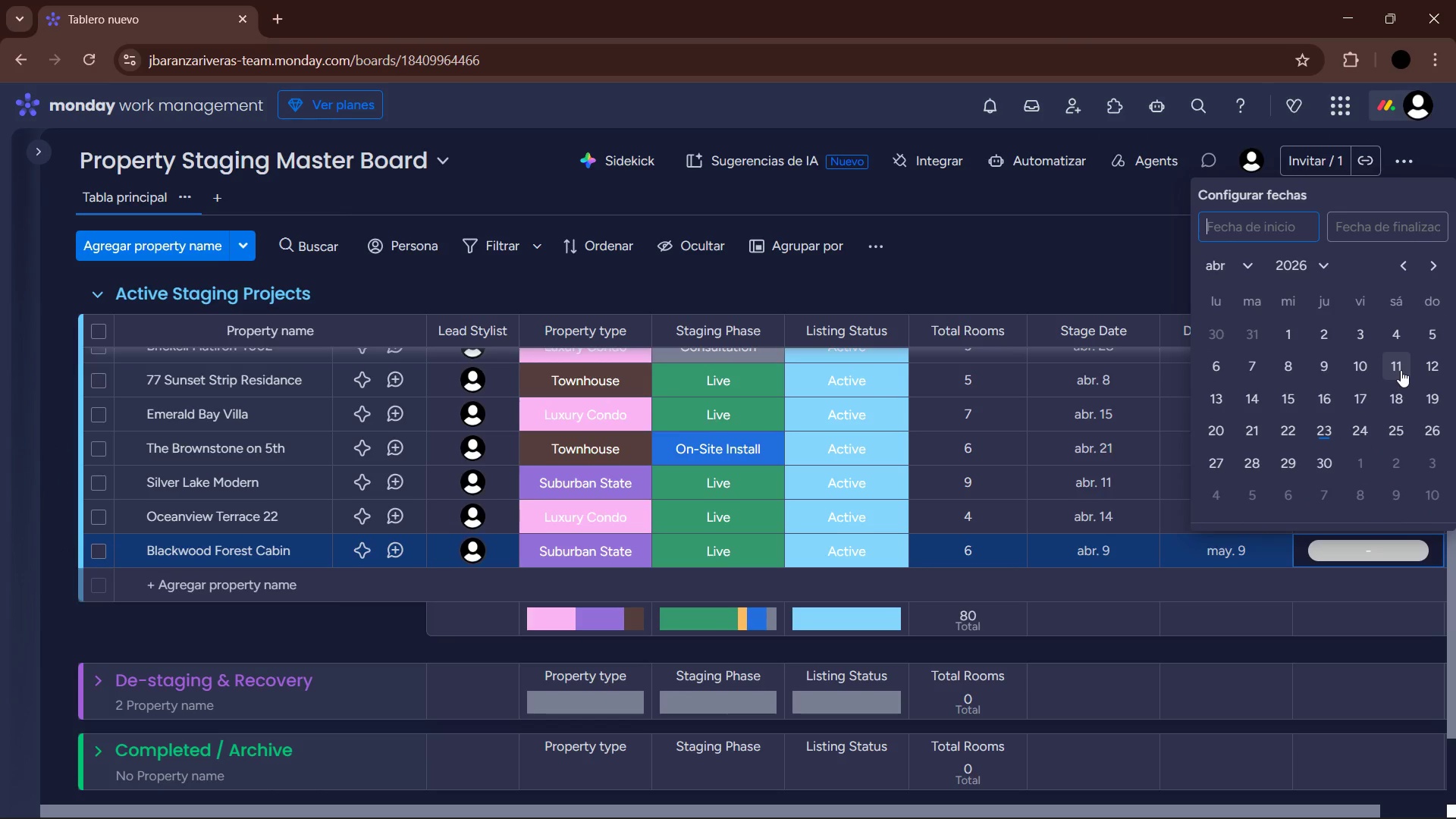 
left_click([1335, 374])
 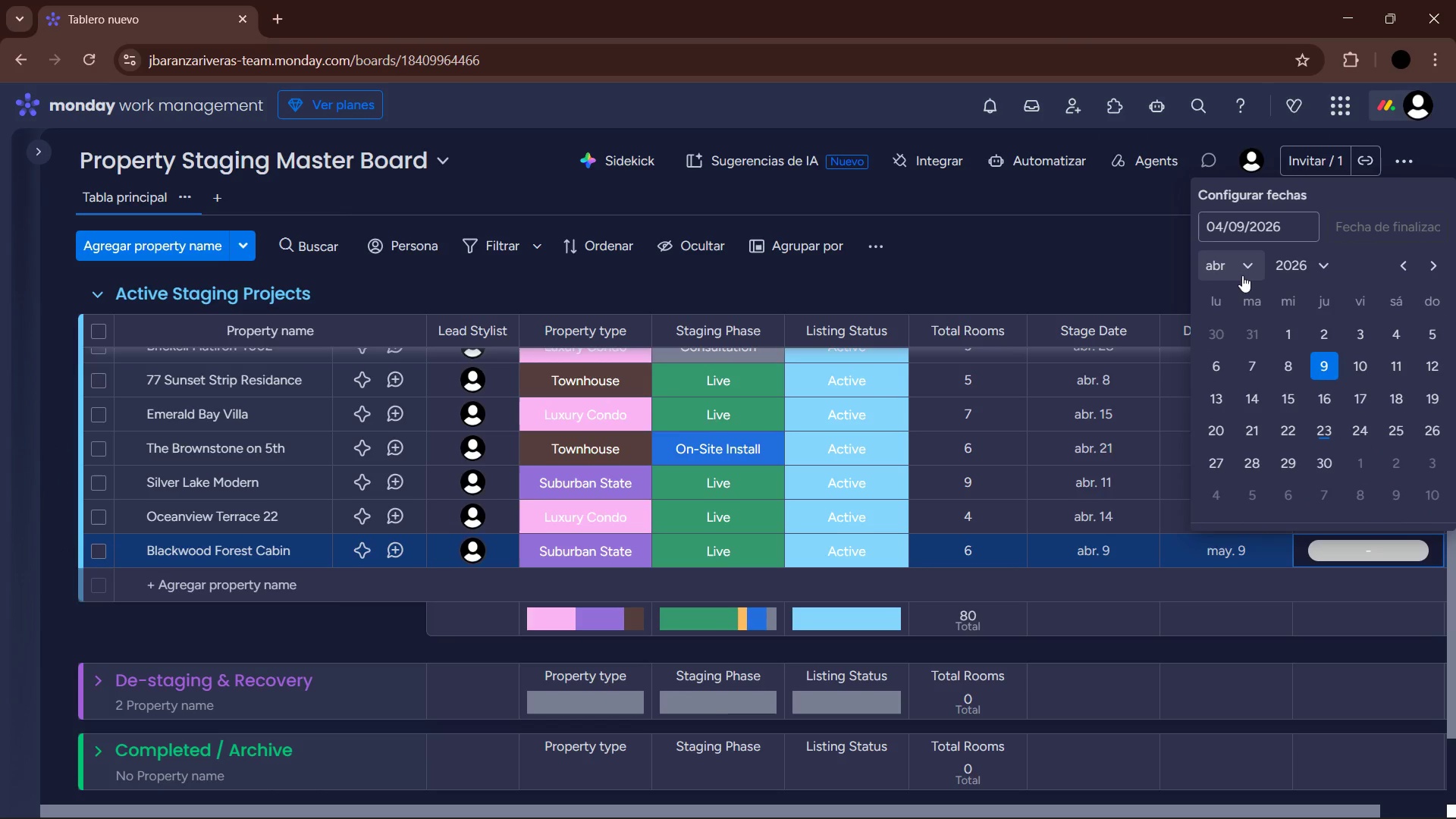 
left_click([1244, 265])
 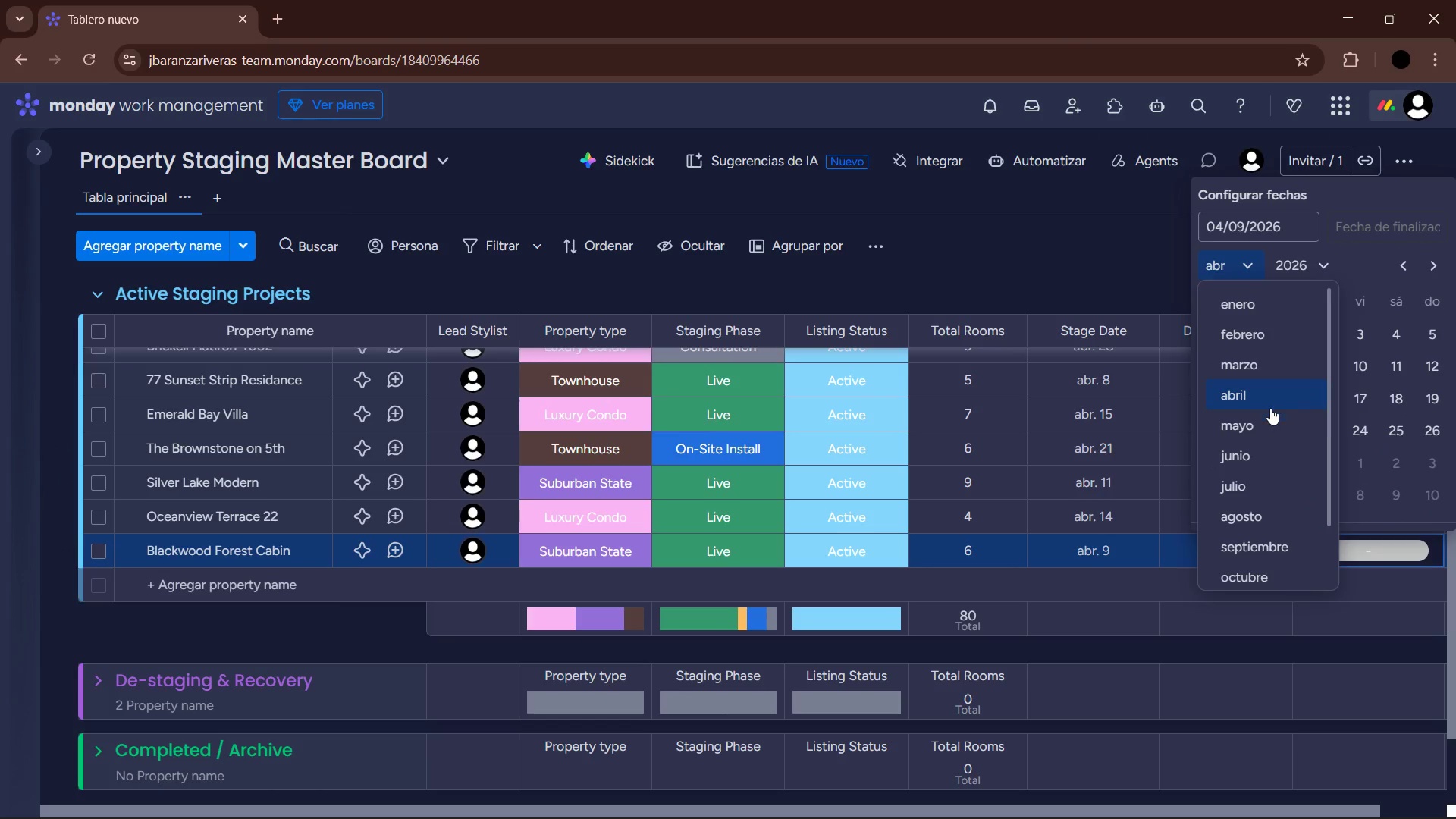 
left_click([1267, 411])
 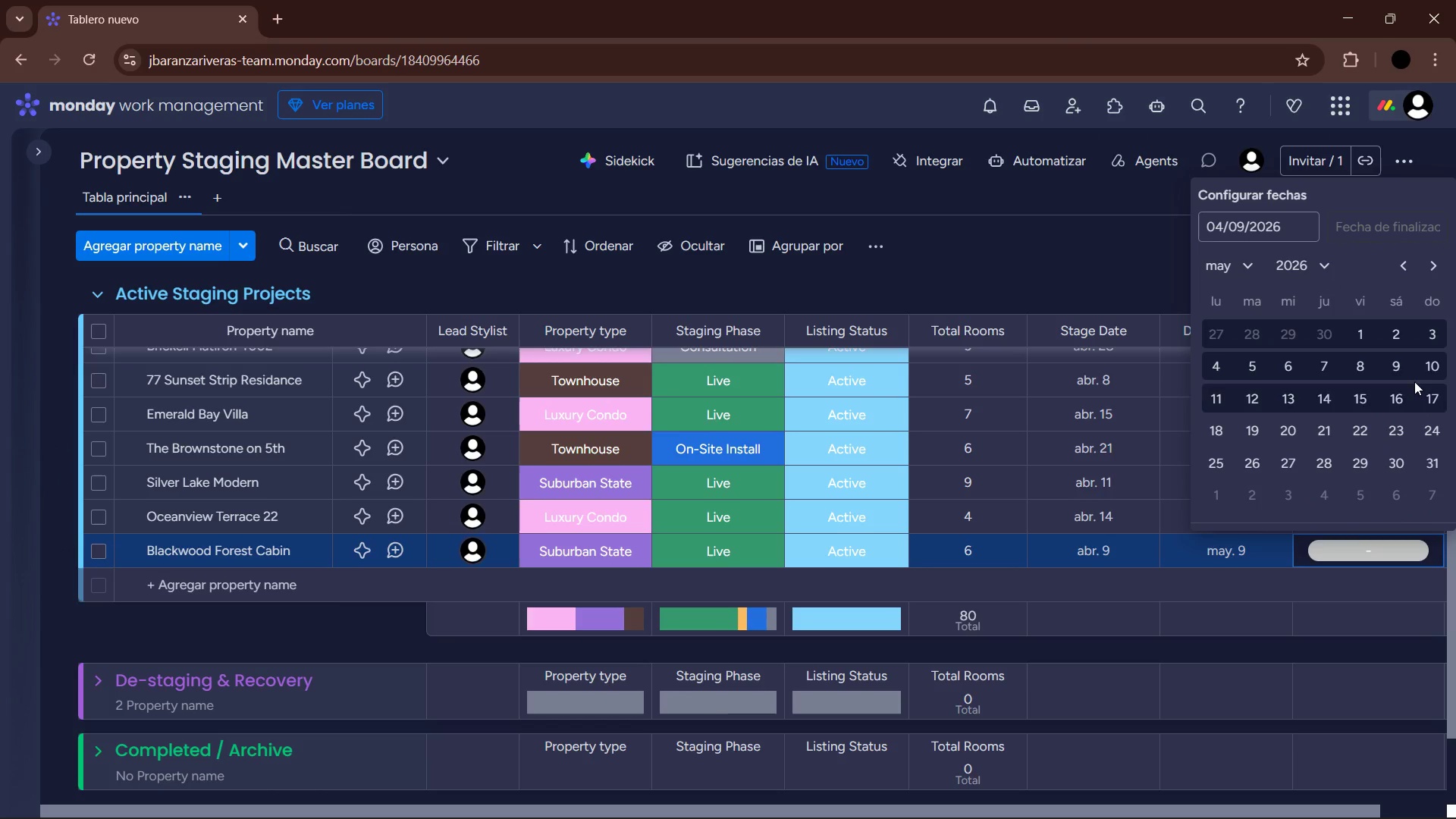 
left_click([1398, 368])
 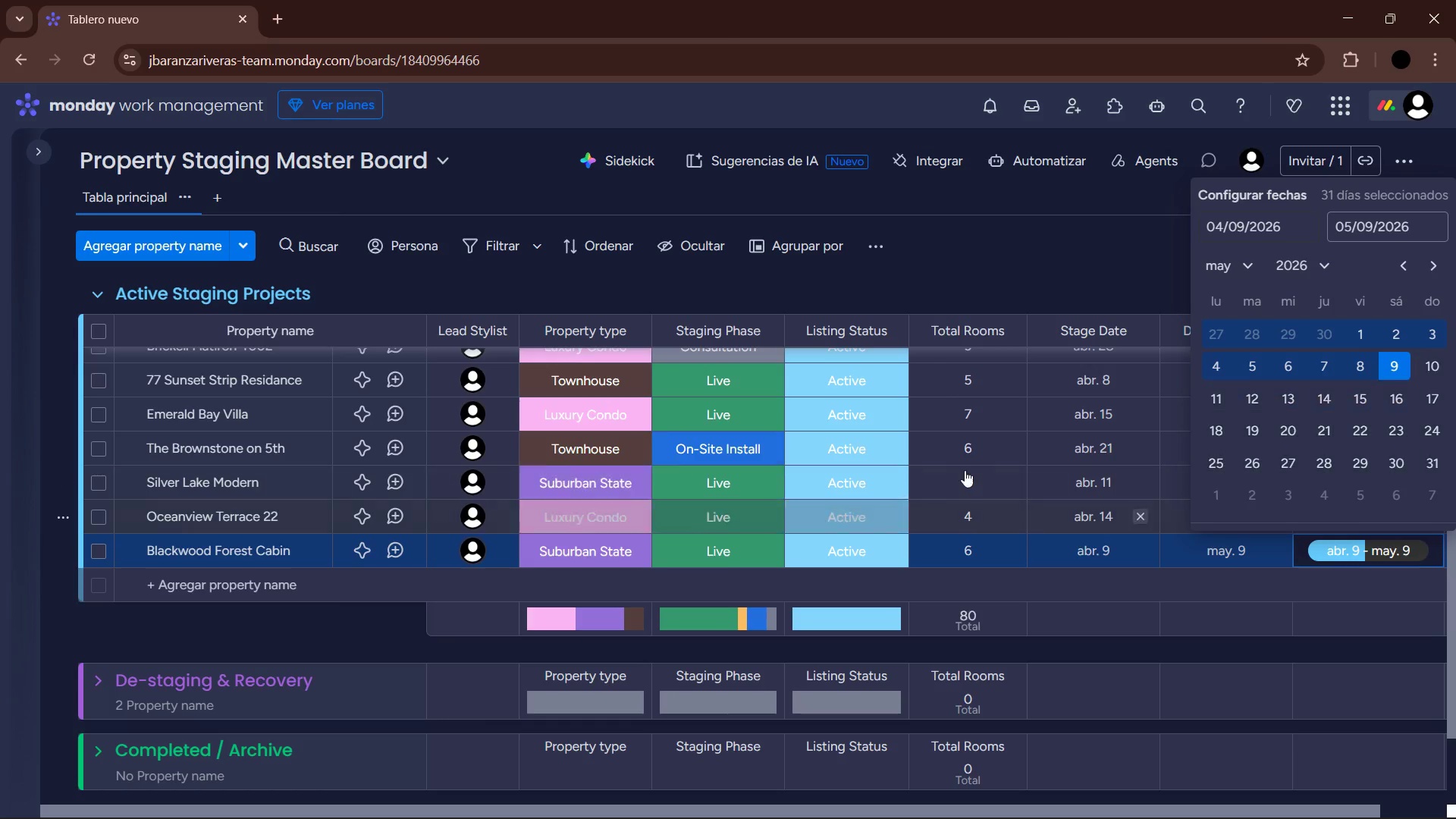 
left_click([952, 262])
 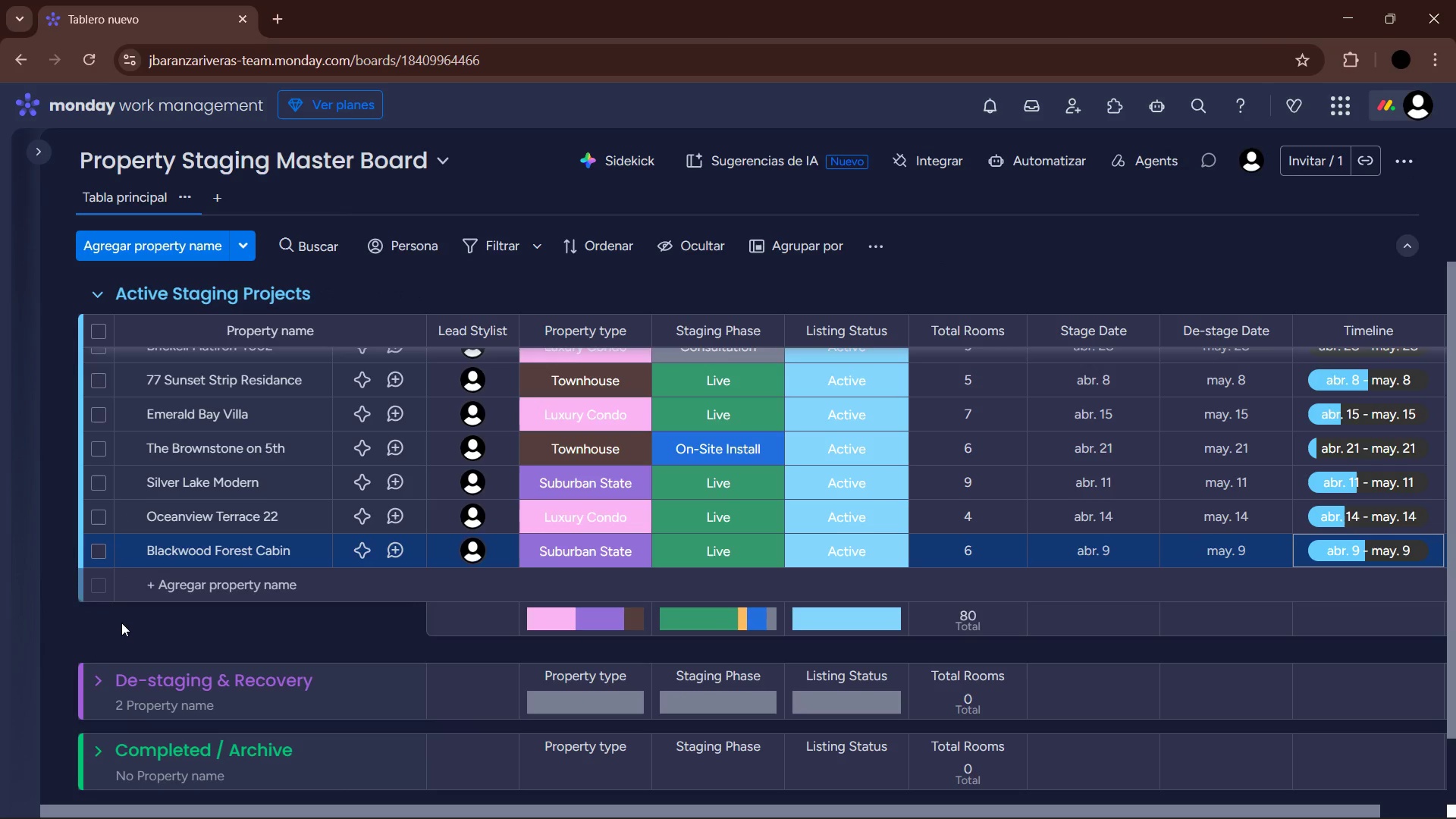 
left_click([190, 579])
 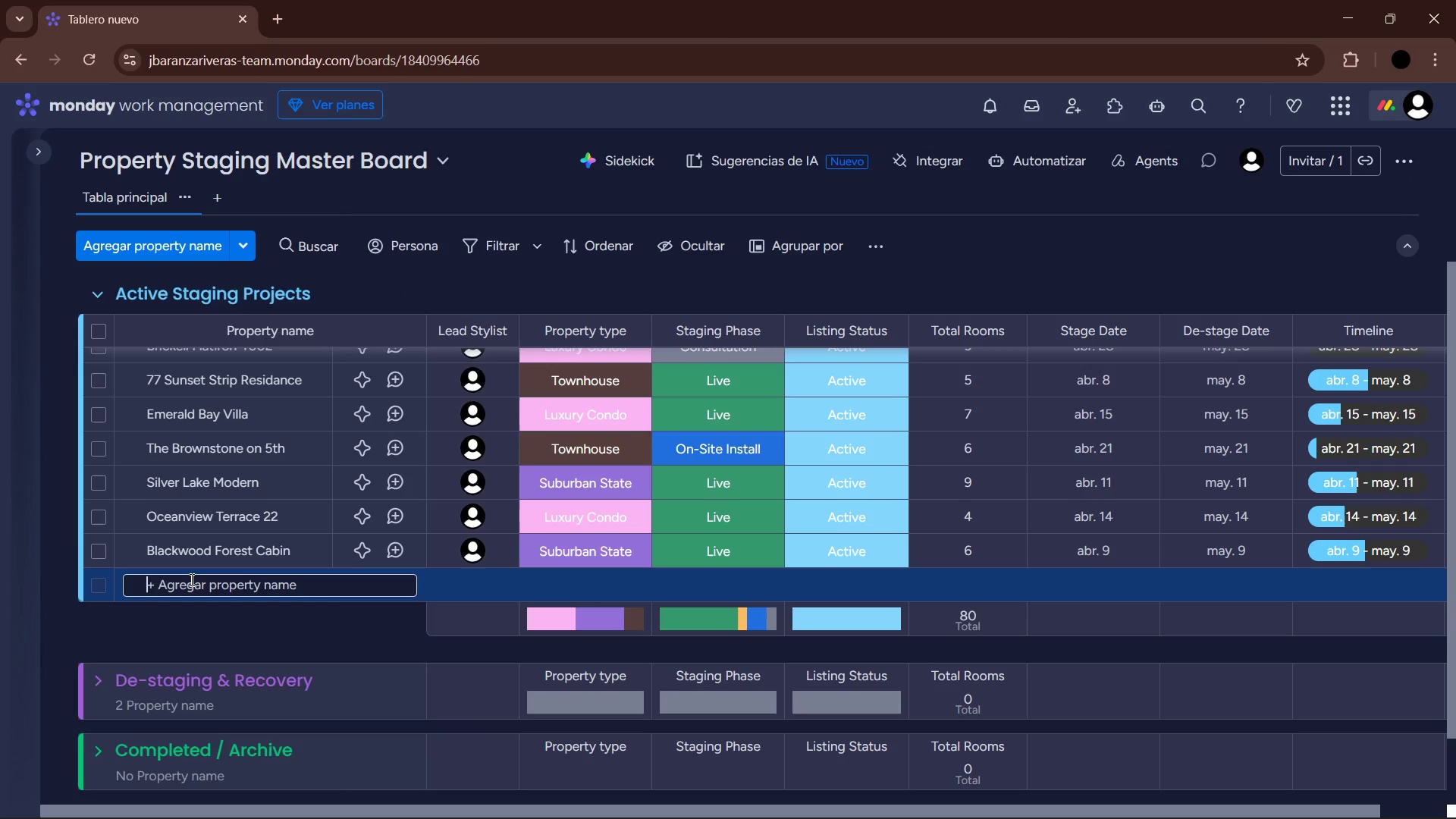 
wait(10.77)
 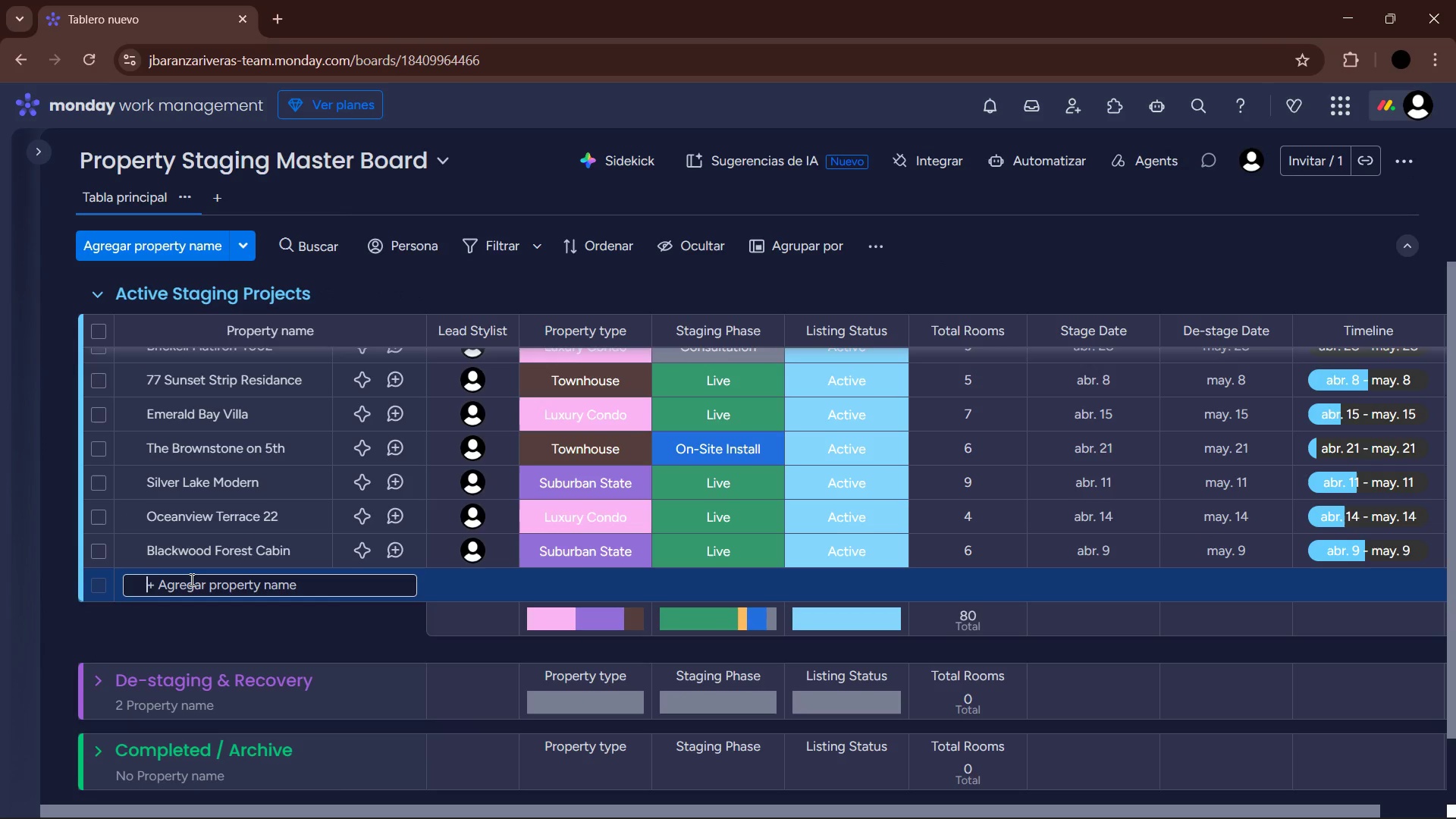 
type(aT)
key(Backspace)
key(Backspace)
key(Backspace)
type(R)
key(Backspace)
type(The Zenit)
 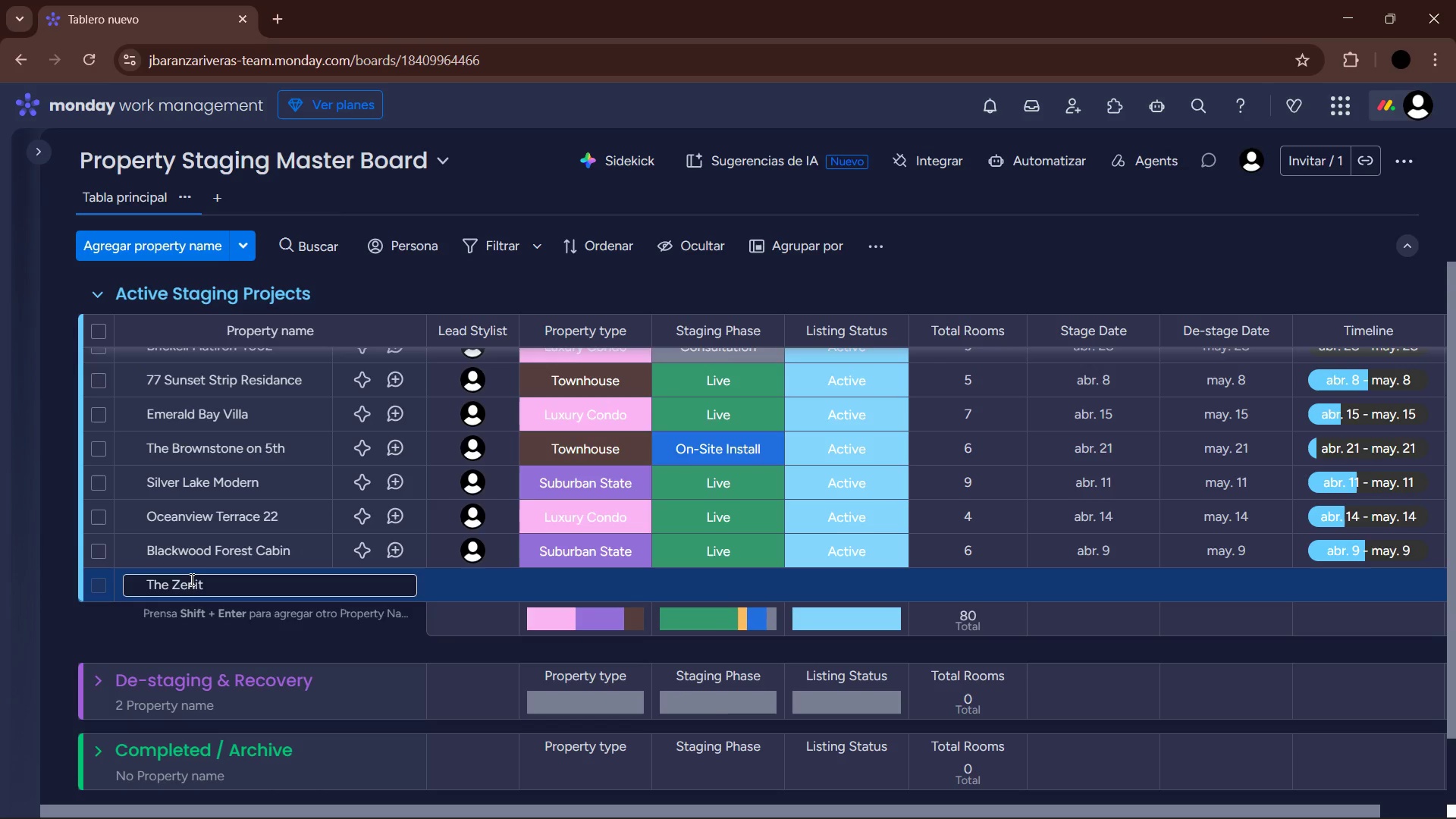 
wait(6.52)
 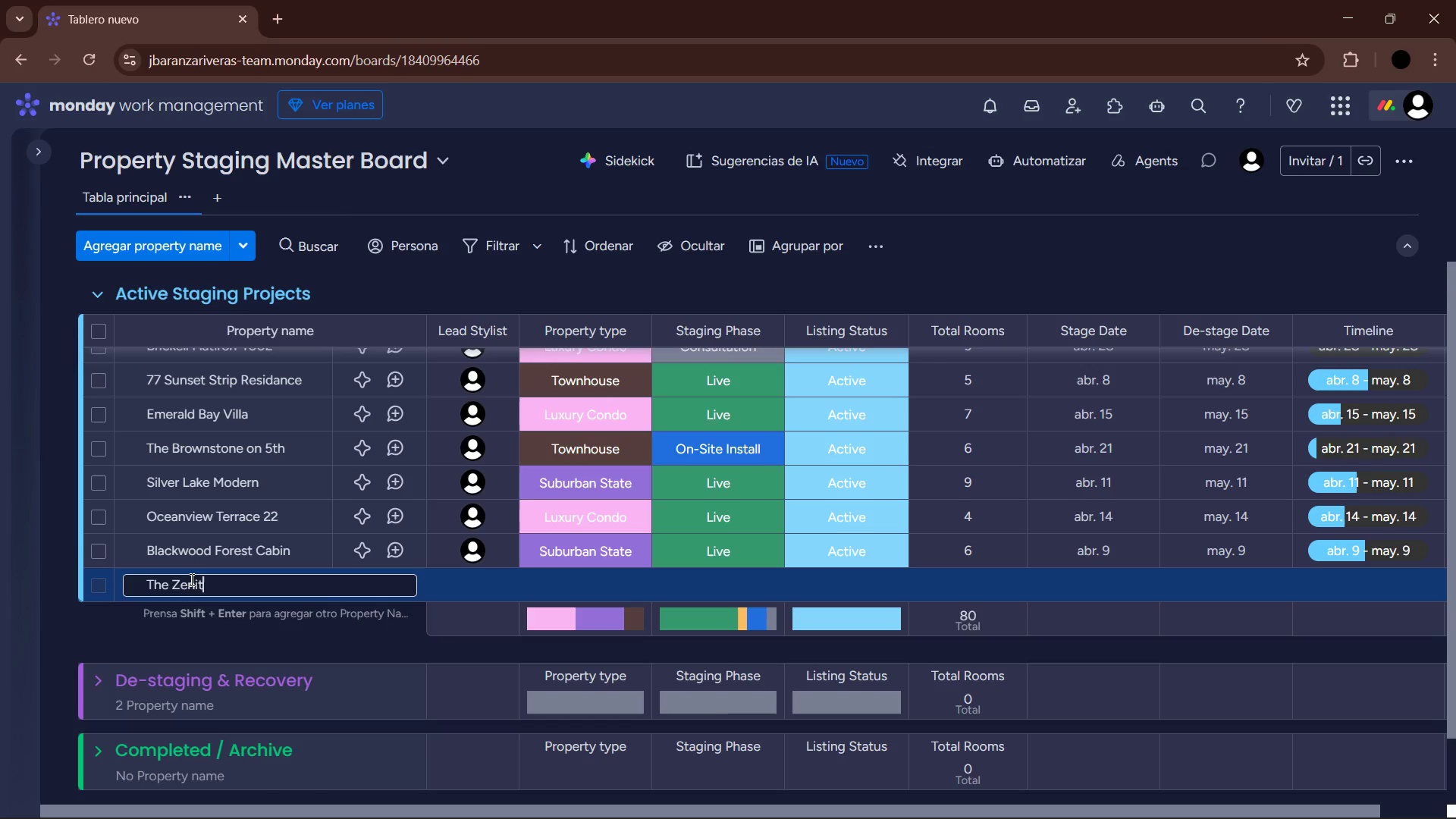 
type( Heights)
 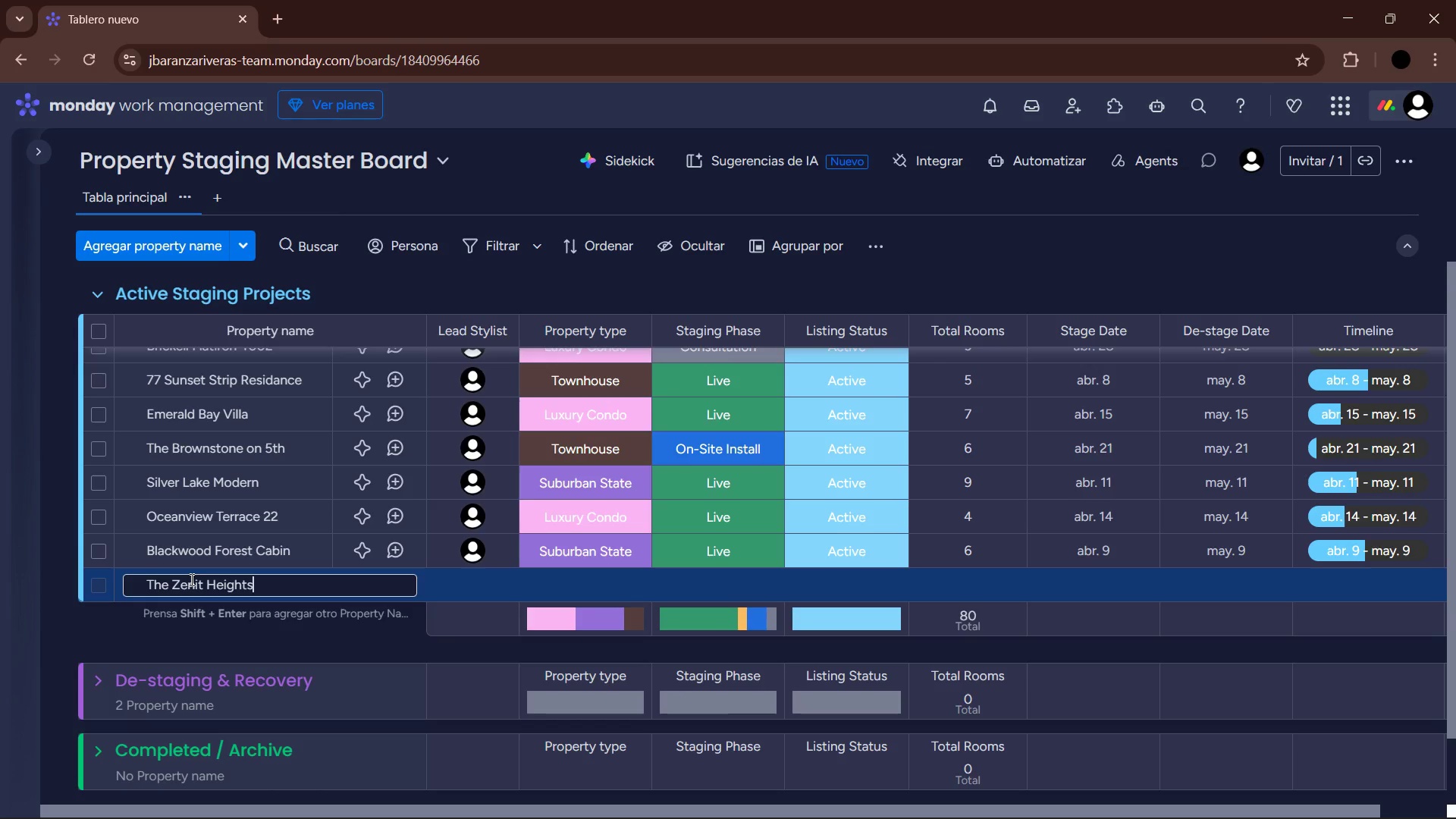 
key(Enter)
 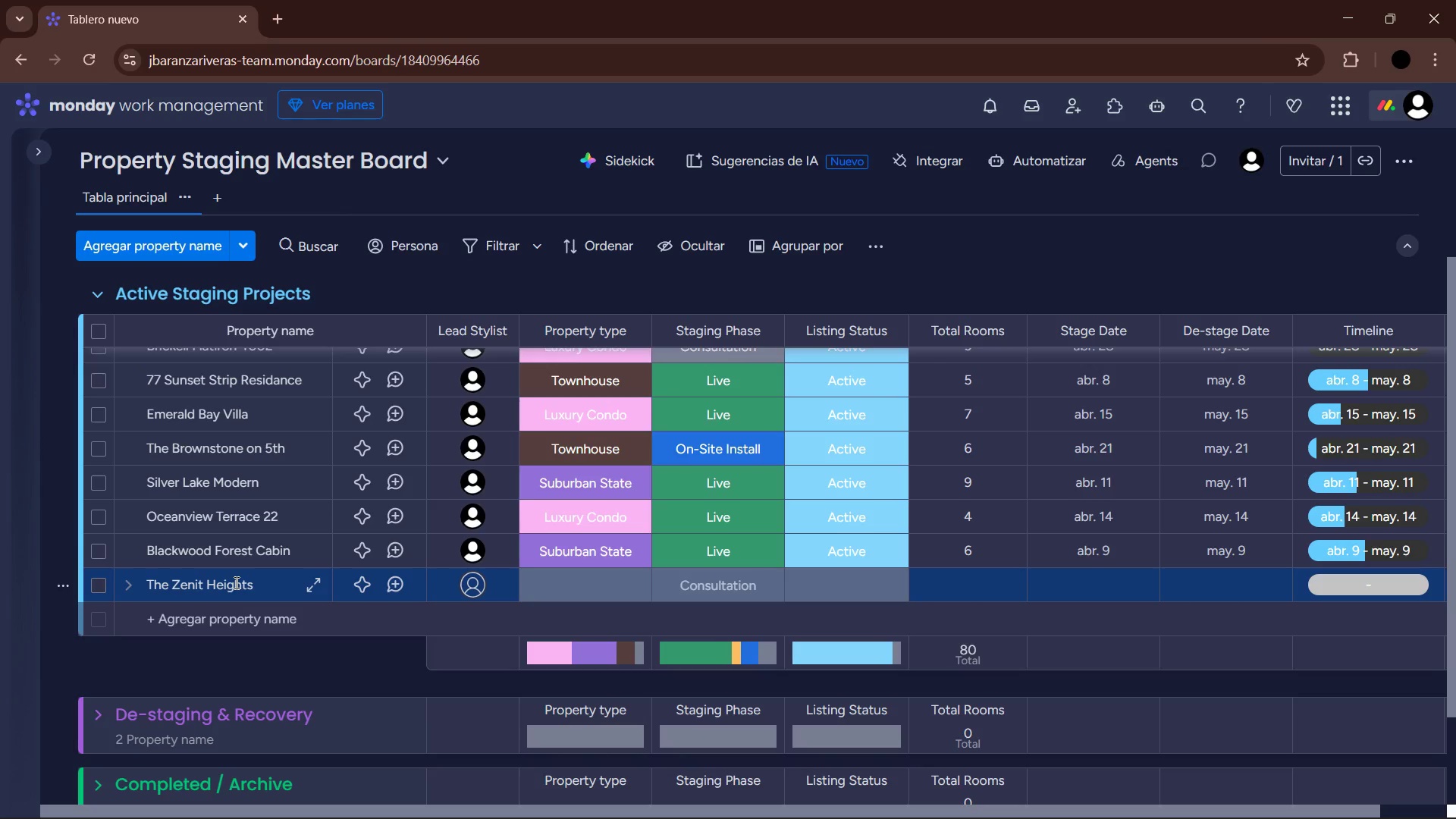 
wait(10.67)
 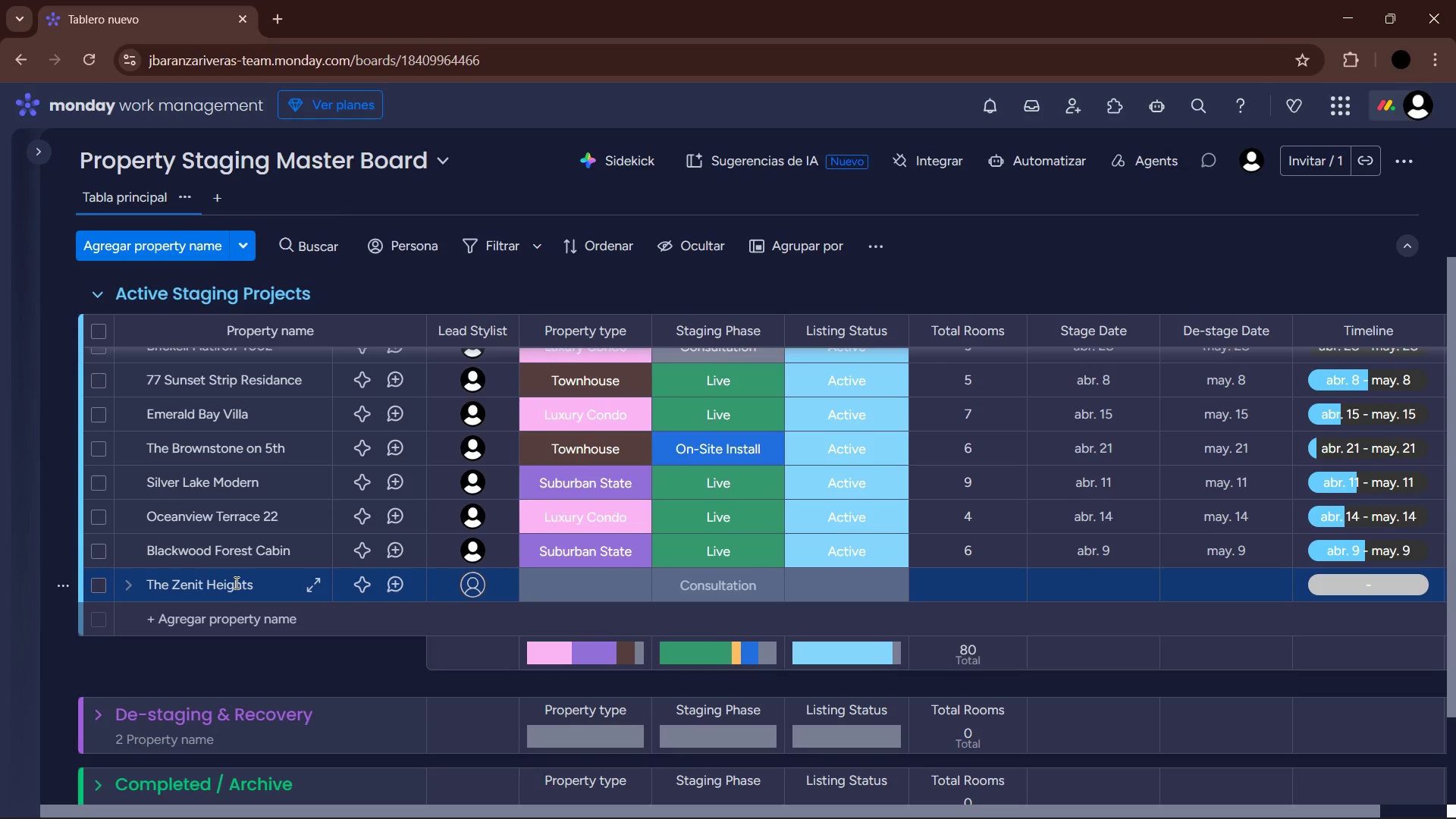 
left_click([472, 594])
 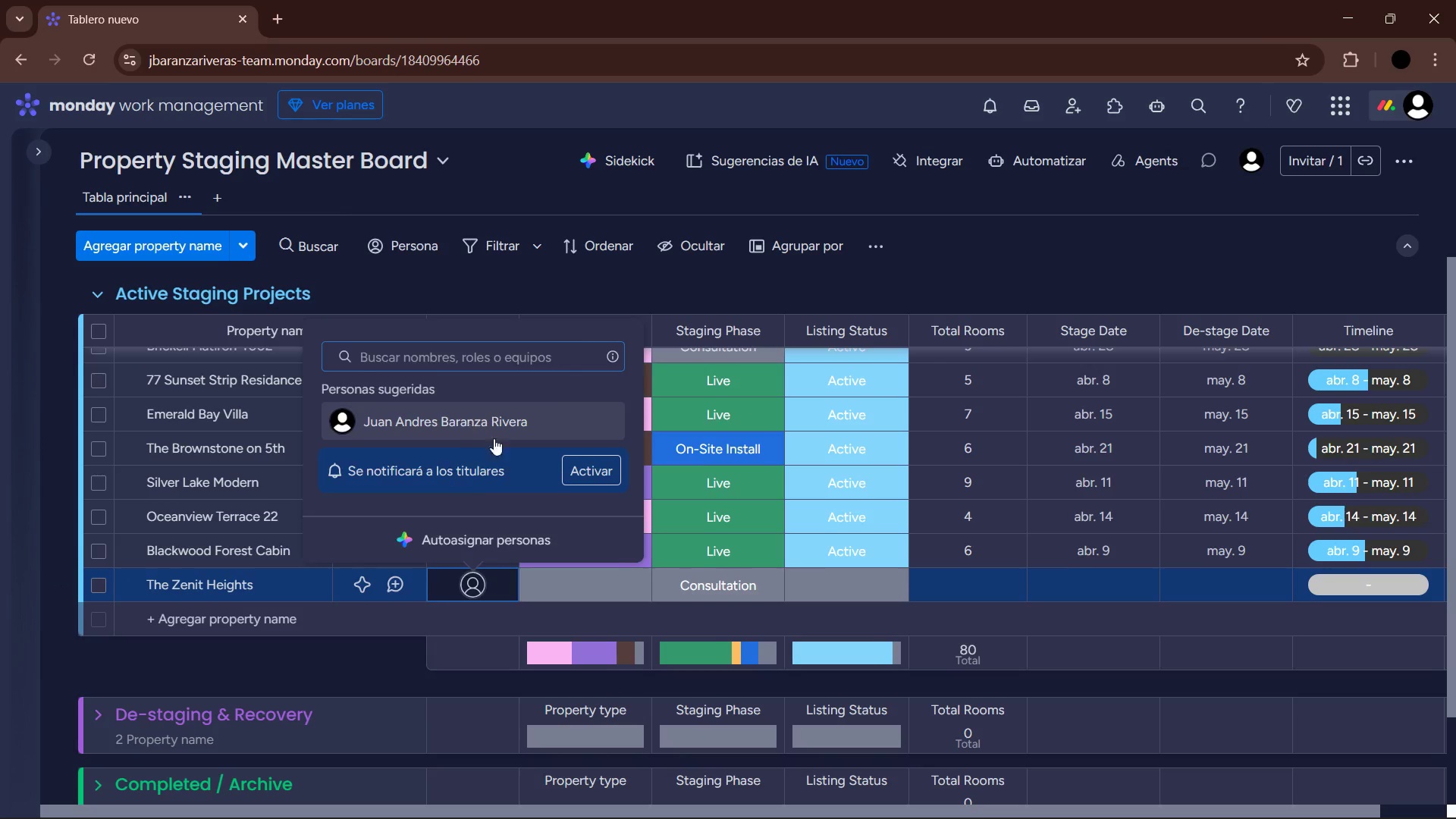 
left_click([591, 576])
 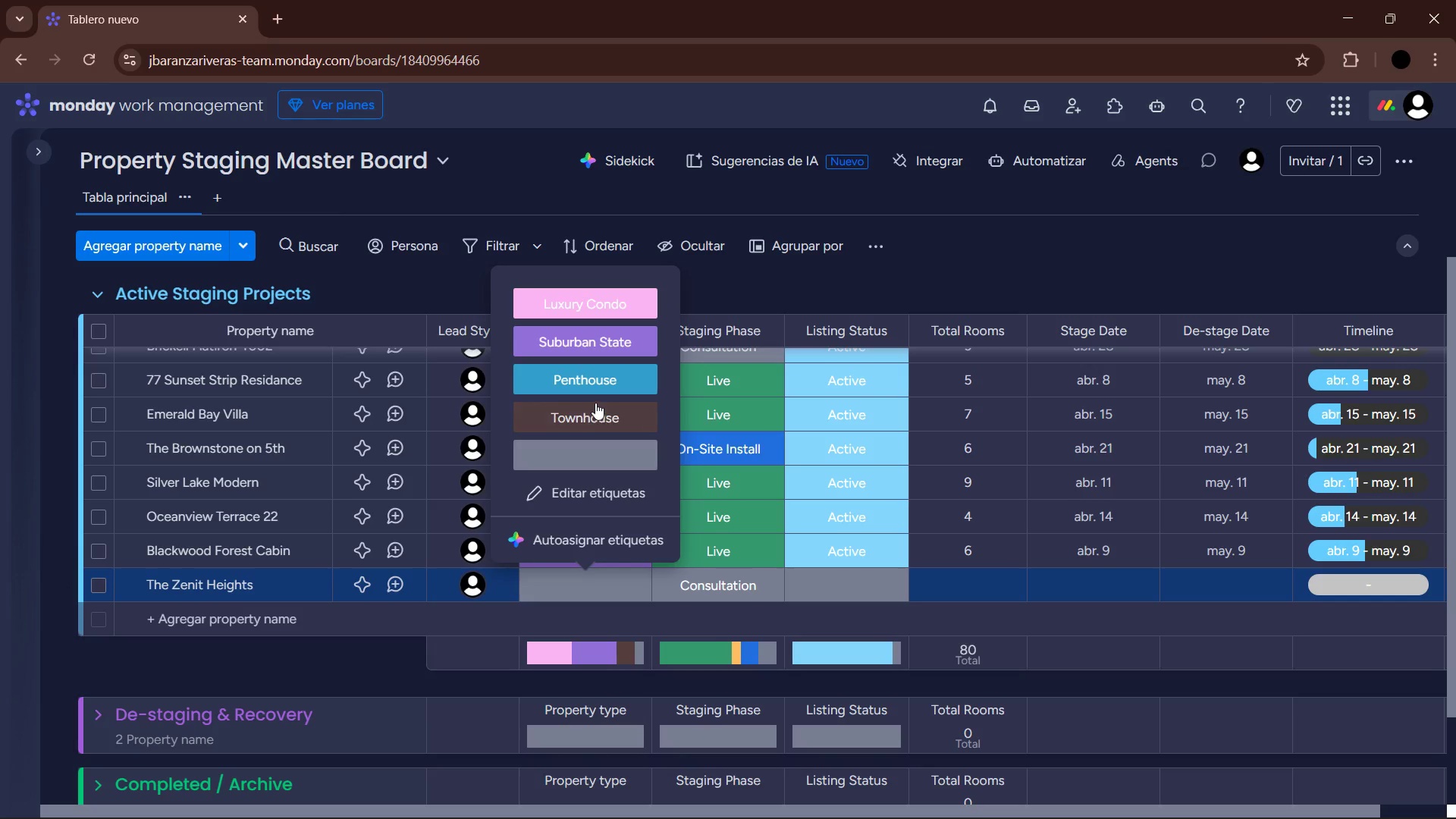 
left_click([617, 313])
 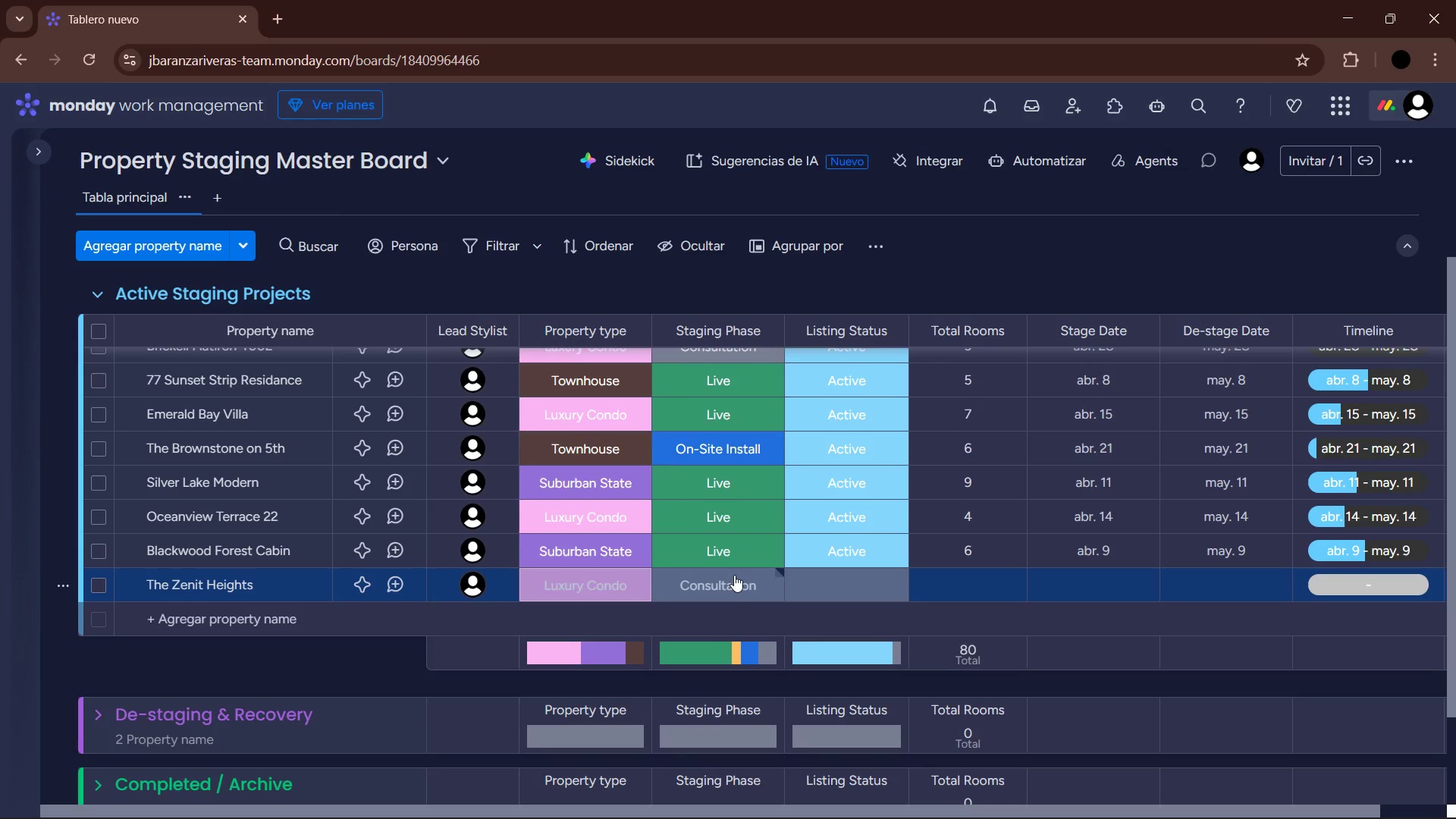 
left_click([734, 575])
 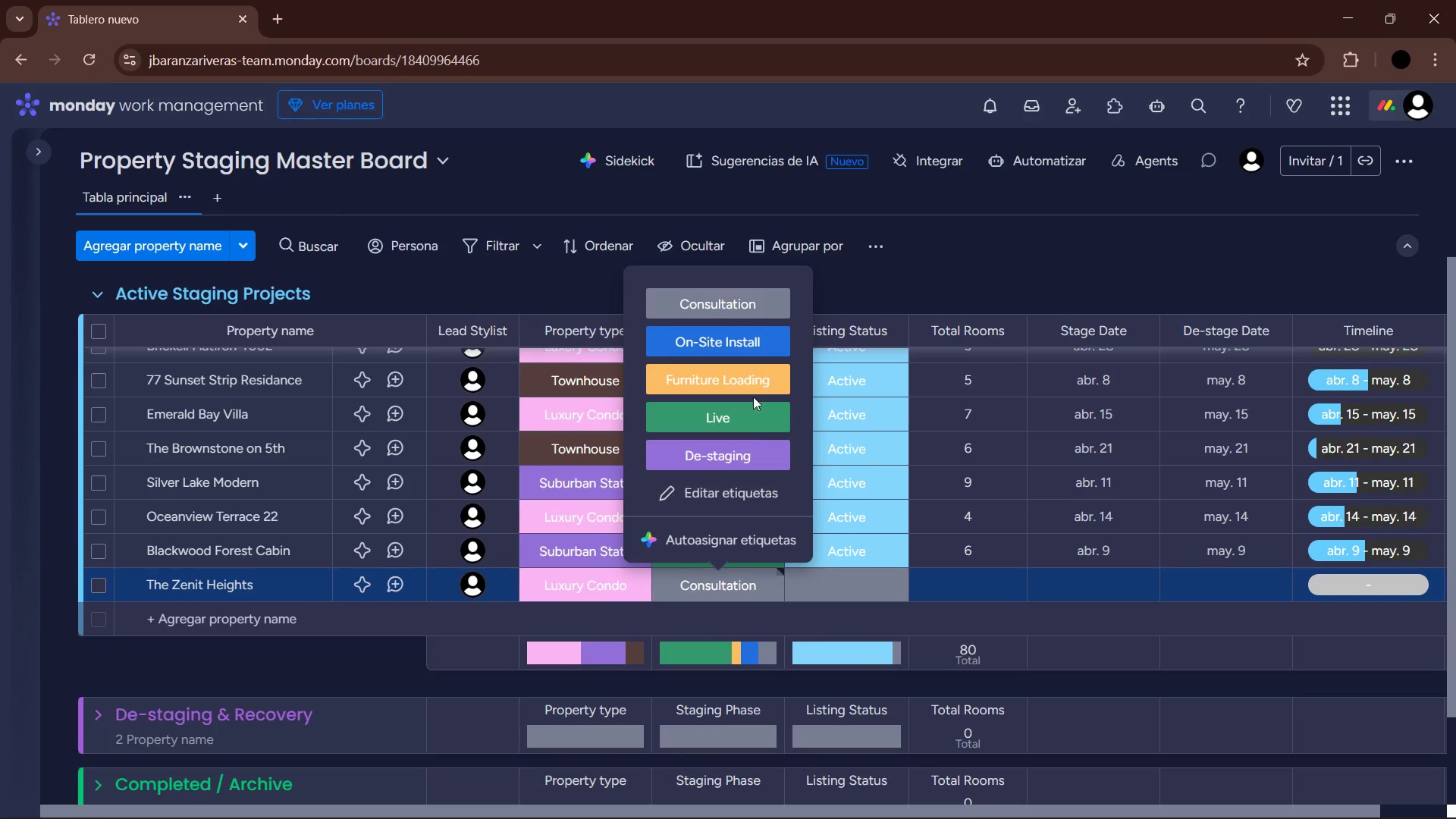 
left_click([743, 416])
 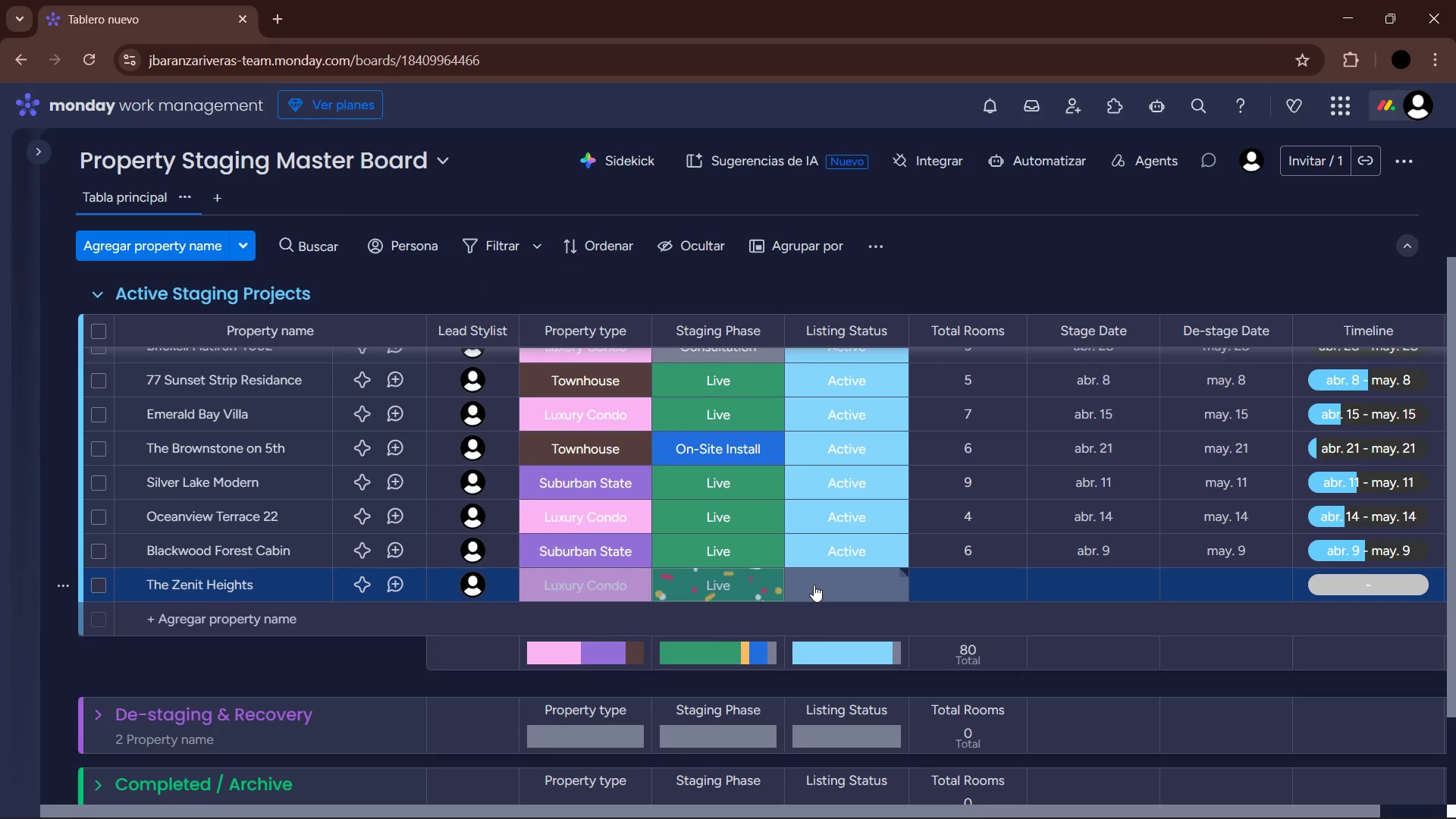 
left_click([814, 585])
 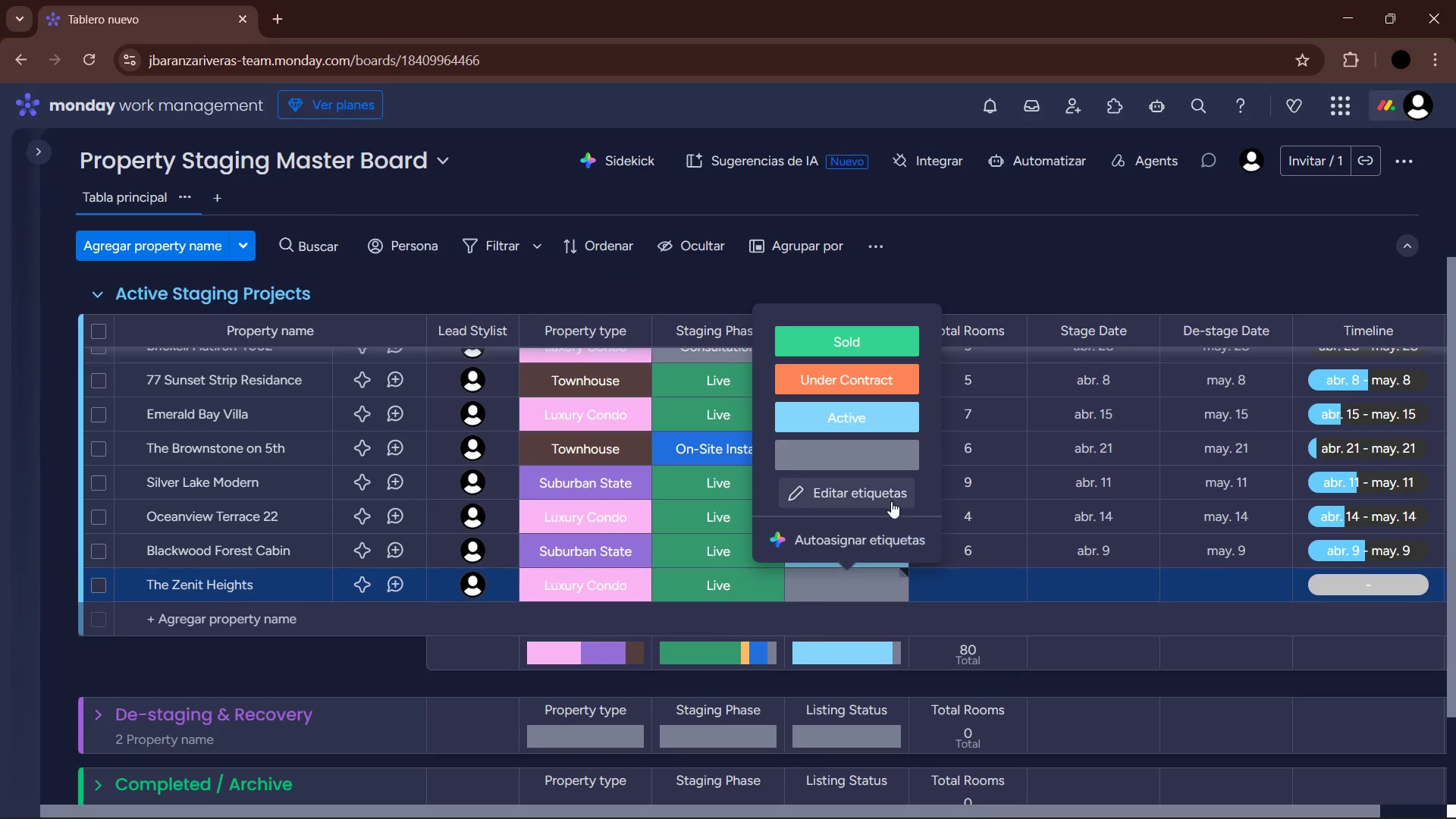 
left_click([865, 416])
 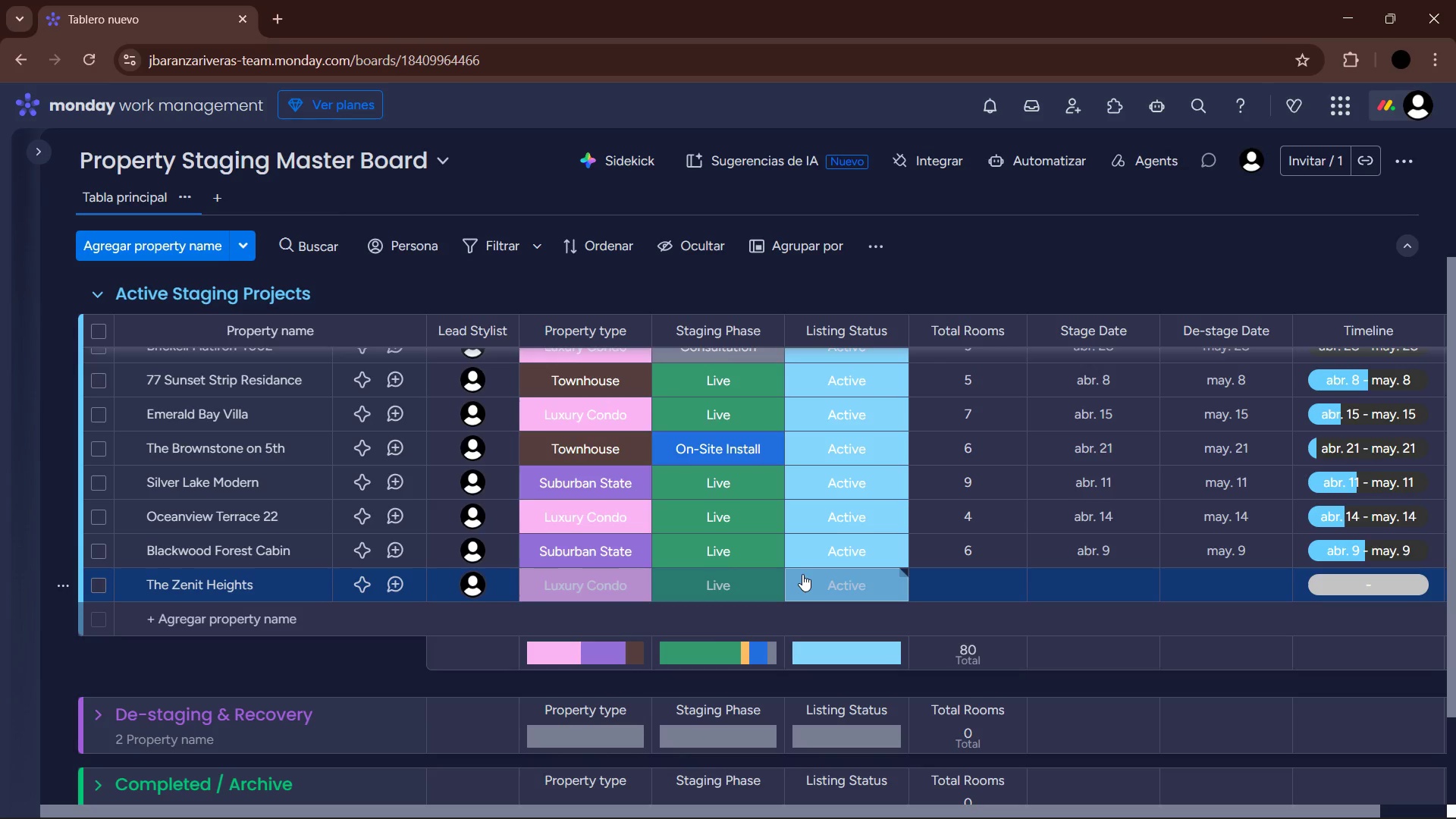 
left_click([977, 584])
 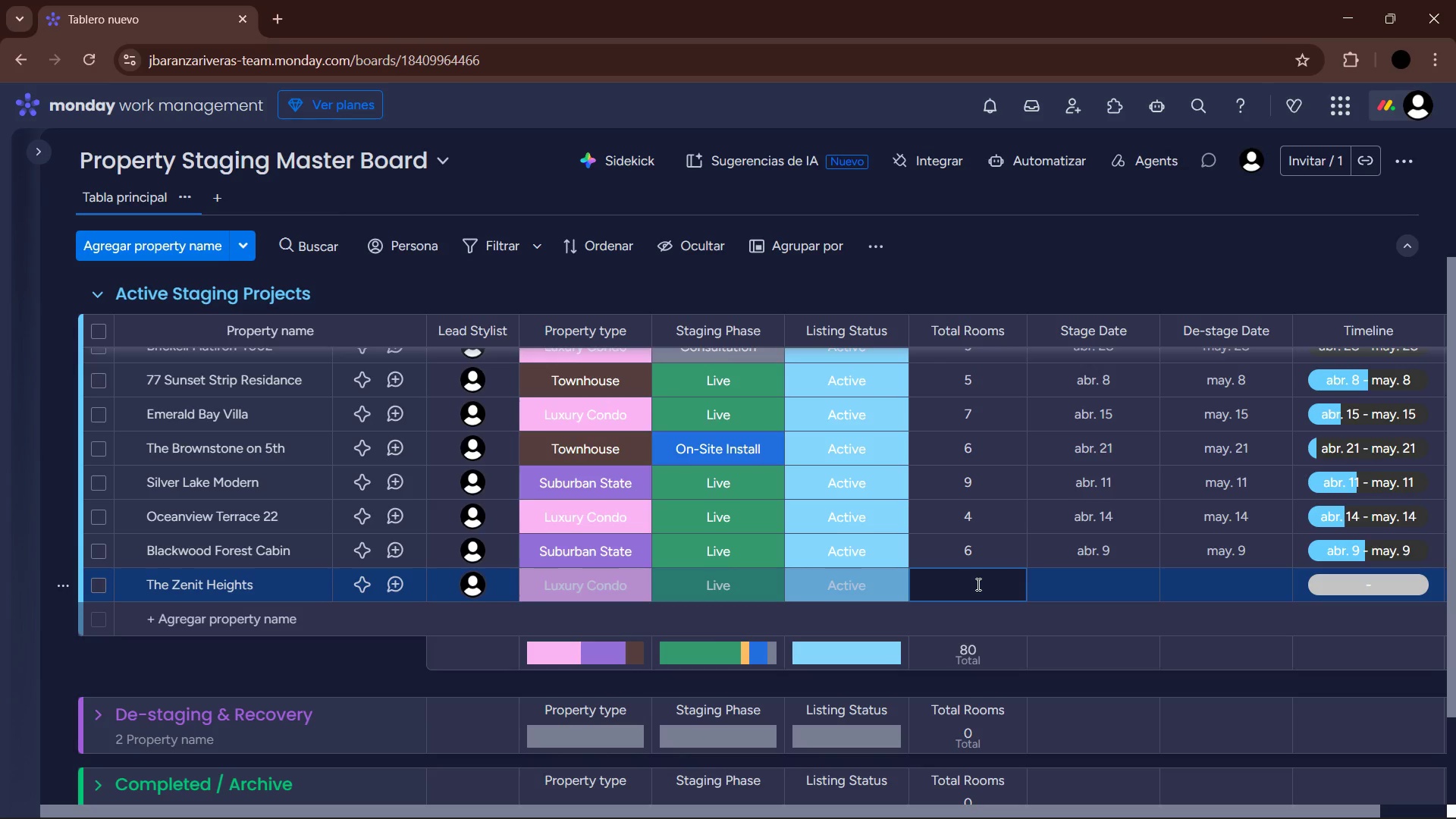 
key(Numpad1)
 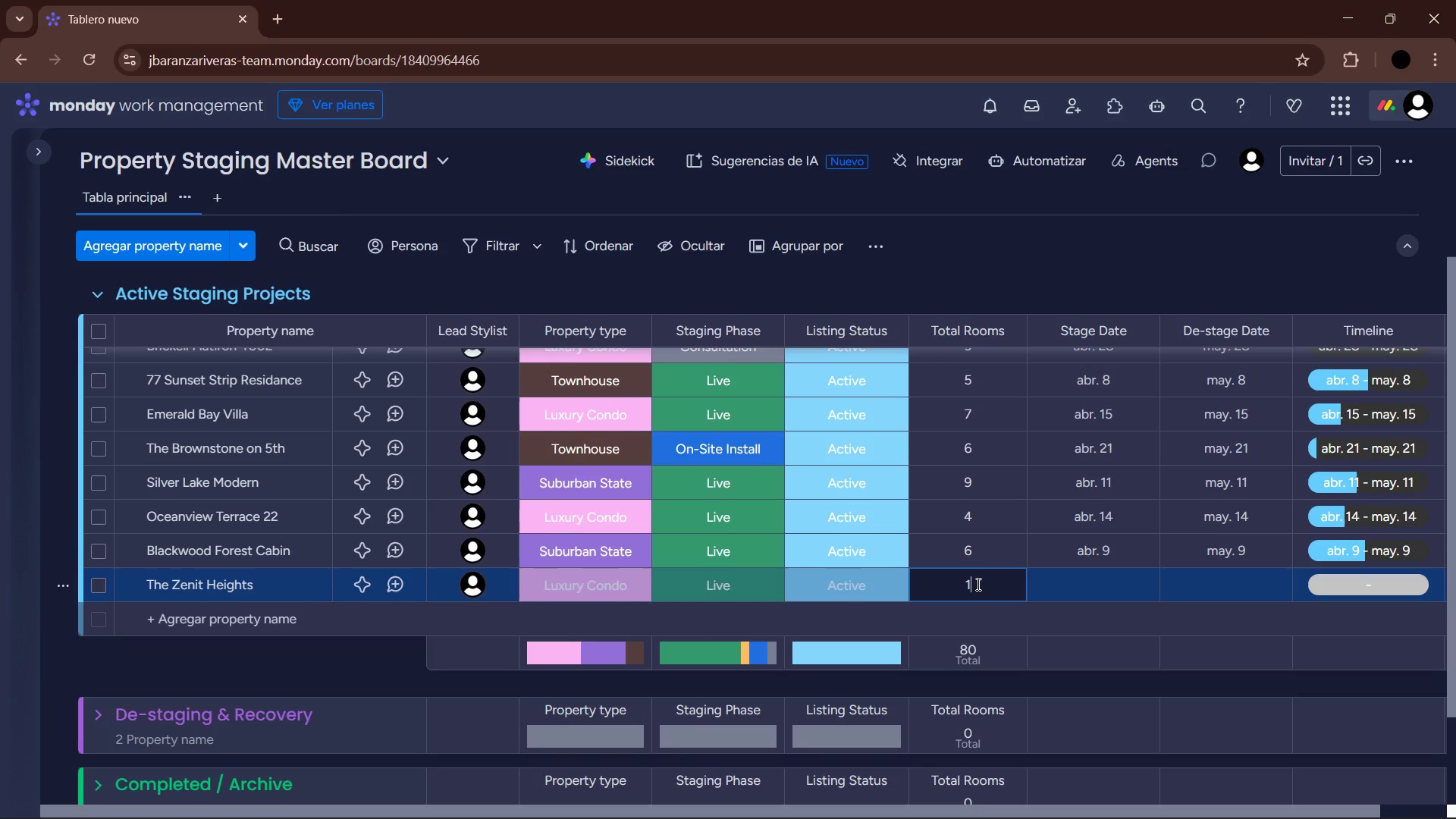 
key(Numpad1)
 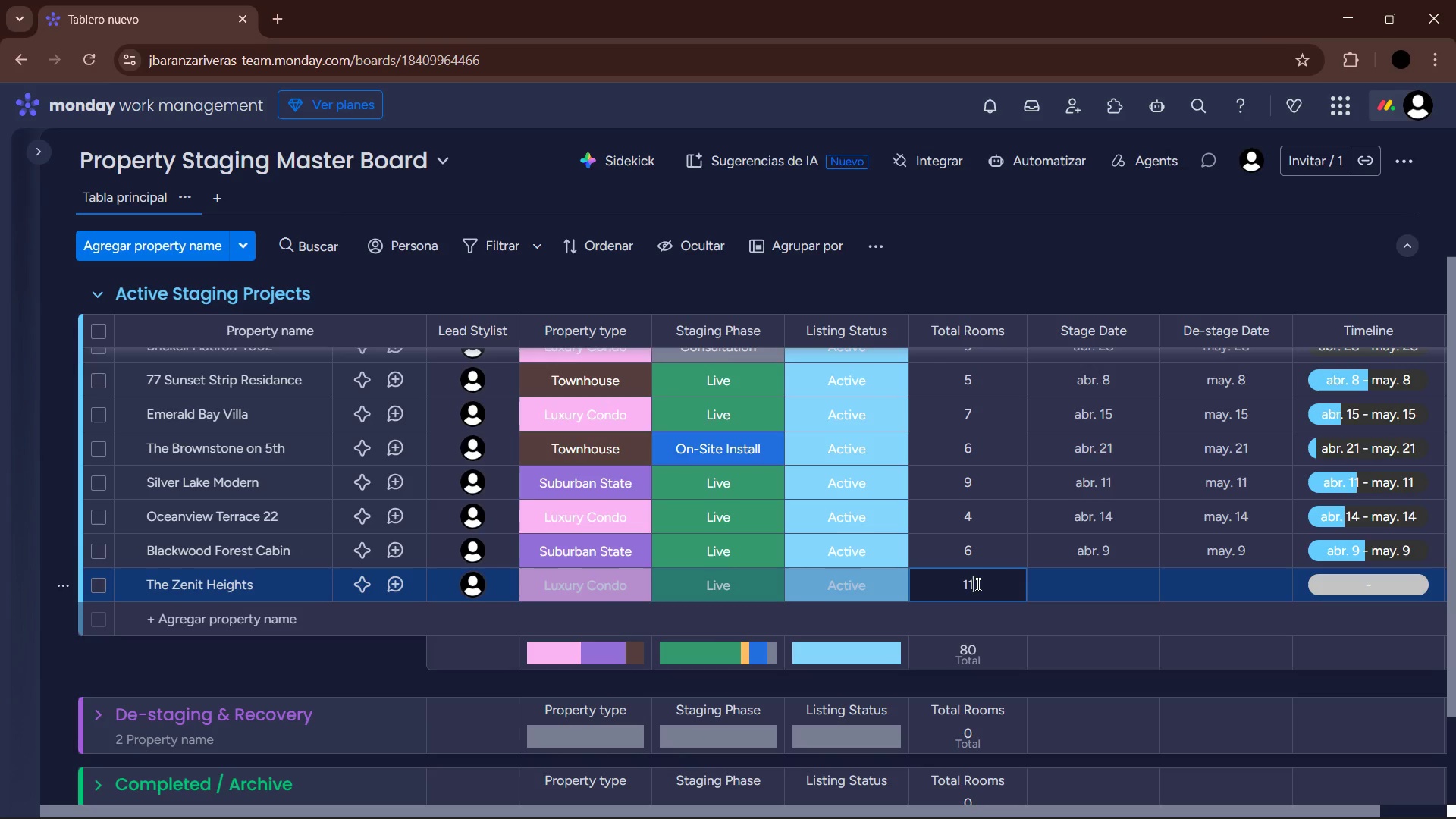 
key(NumpadEnter)
 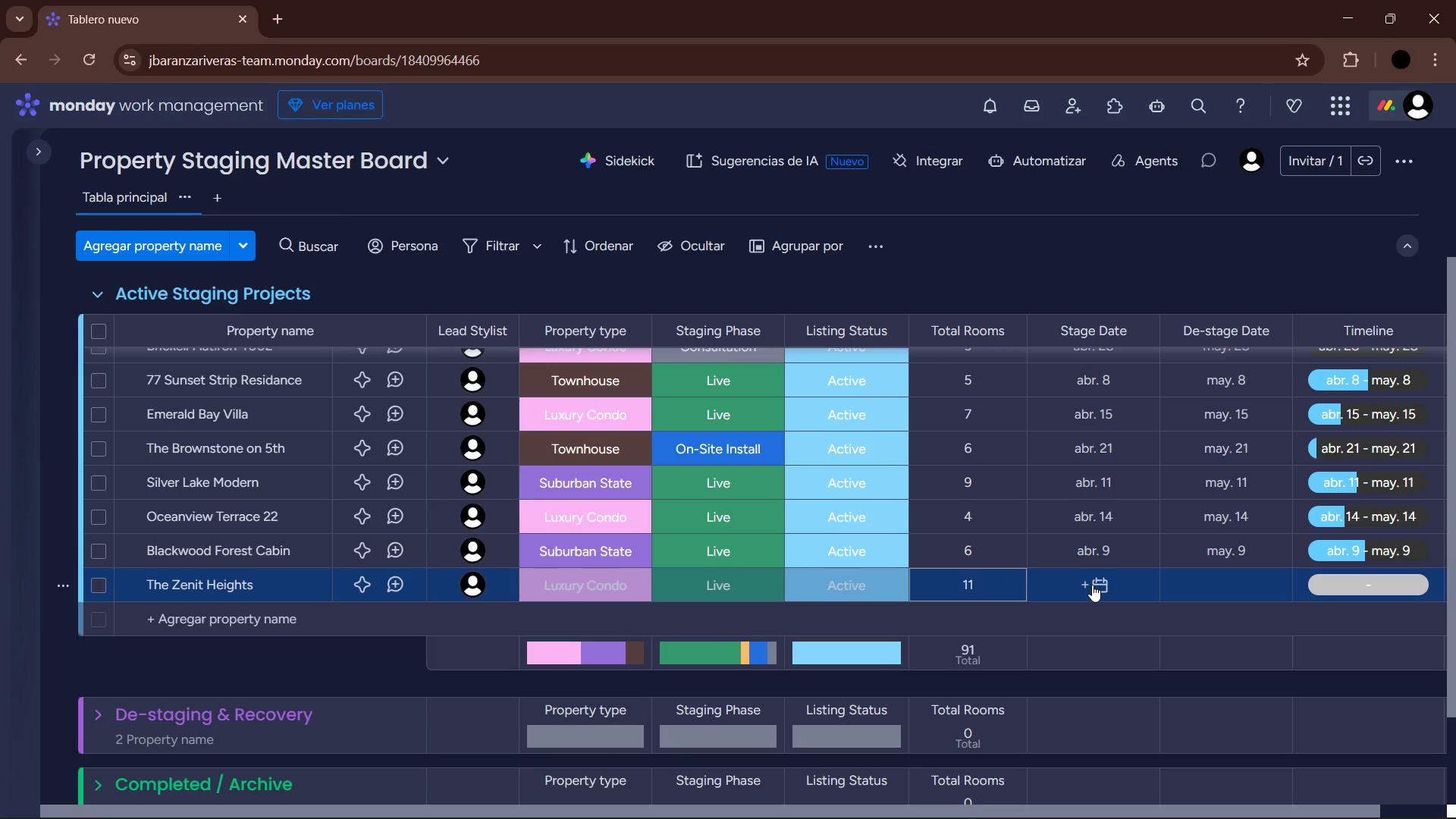 
left_click([1092, 585])
 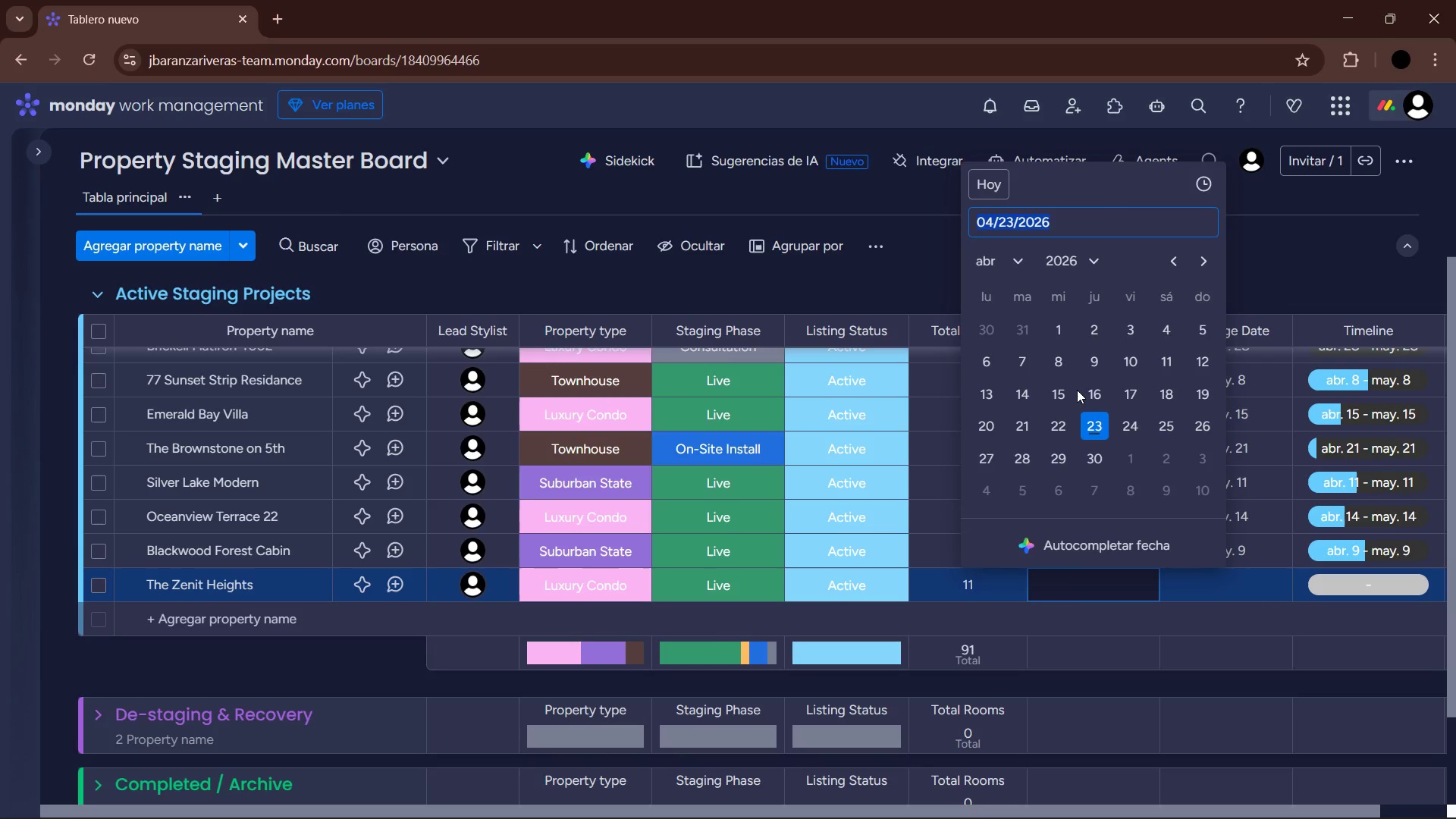 
left_click([1165, 433])
 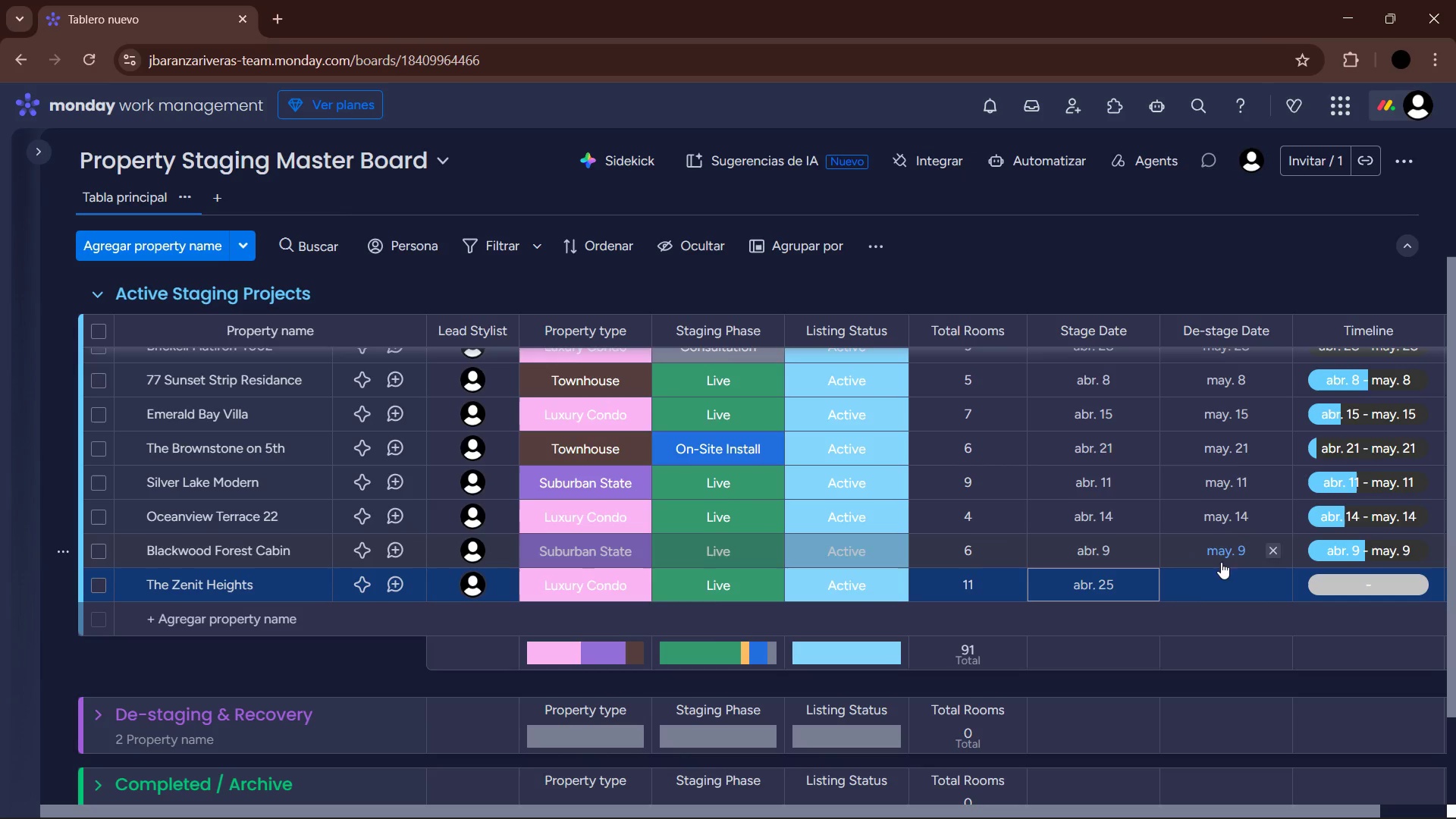 
left_click([1225, 583])
 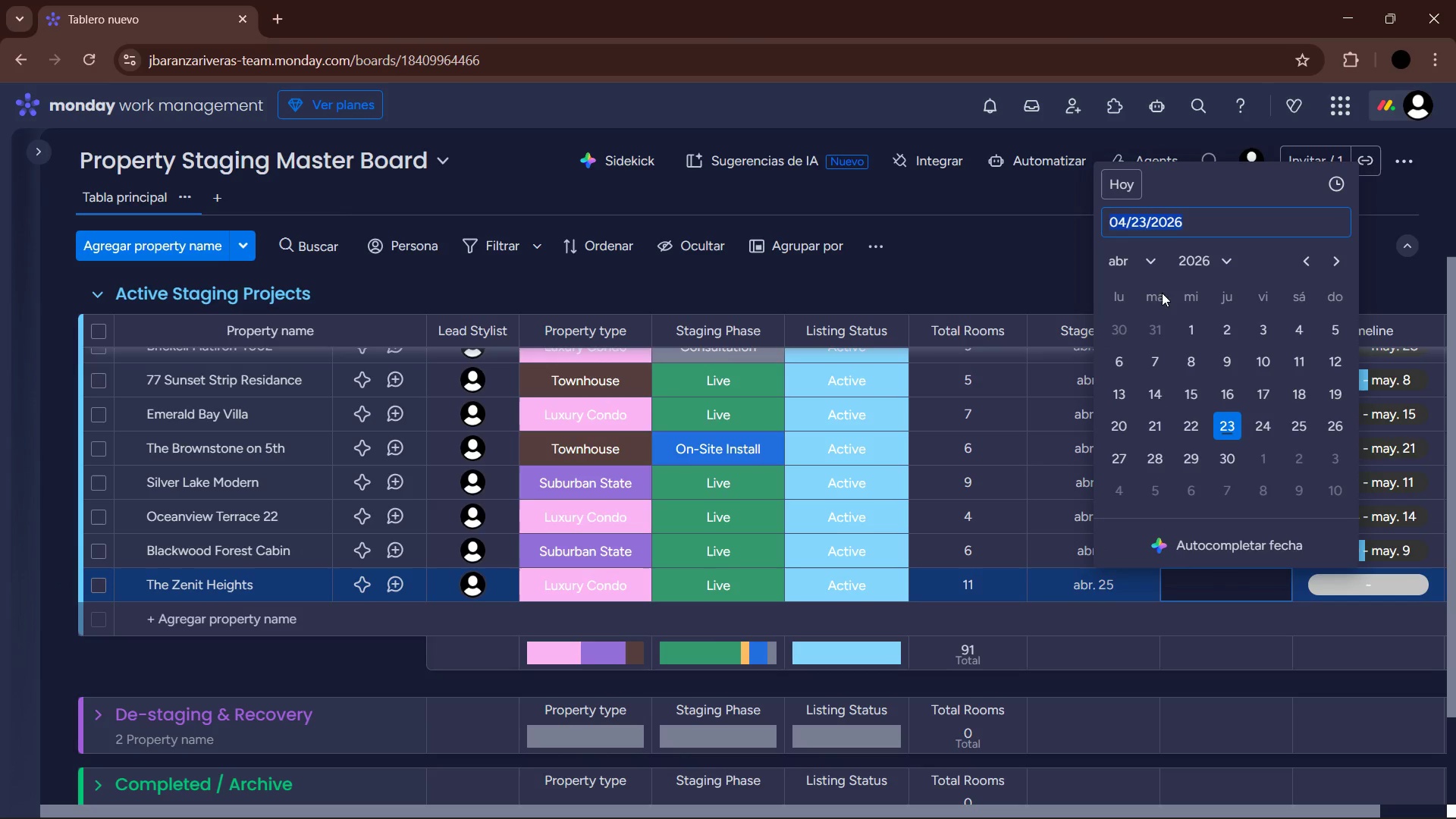 
left_click([1156, 264])
 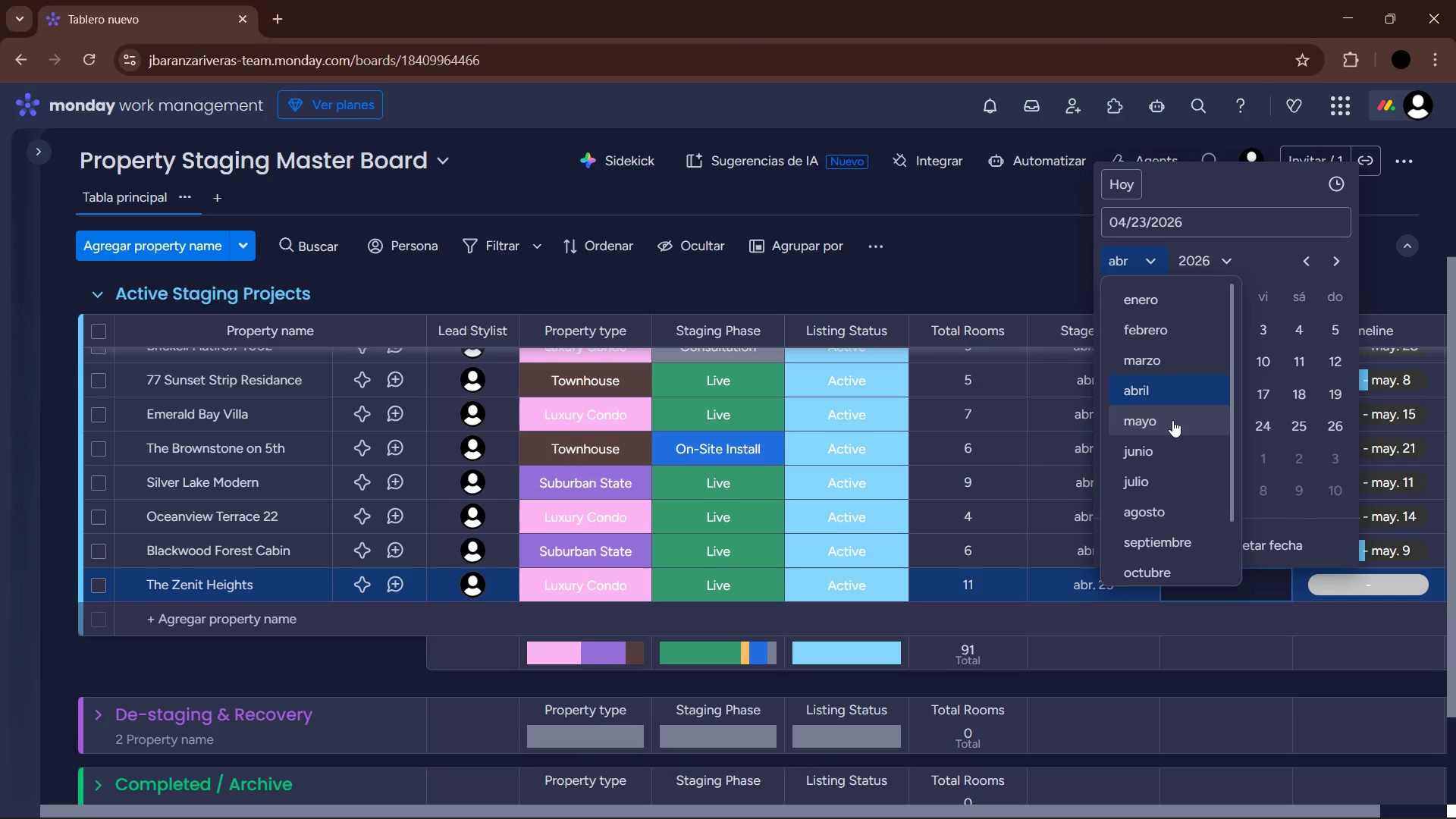 
left_click([1169, 420])
 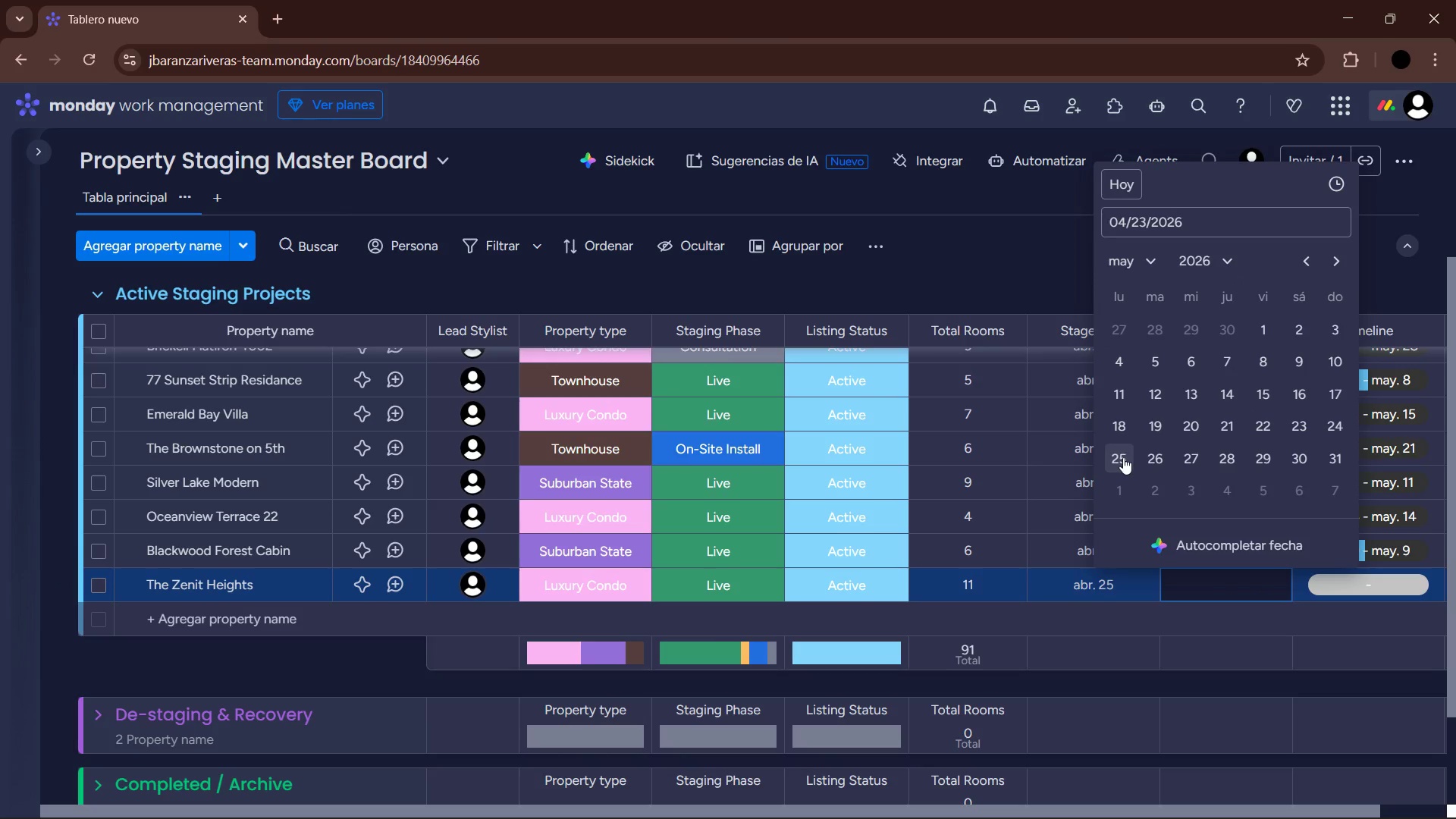 
left_click([1365, 581])
 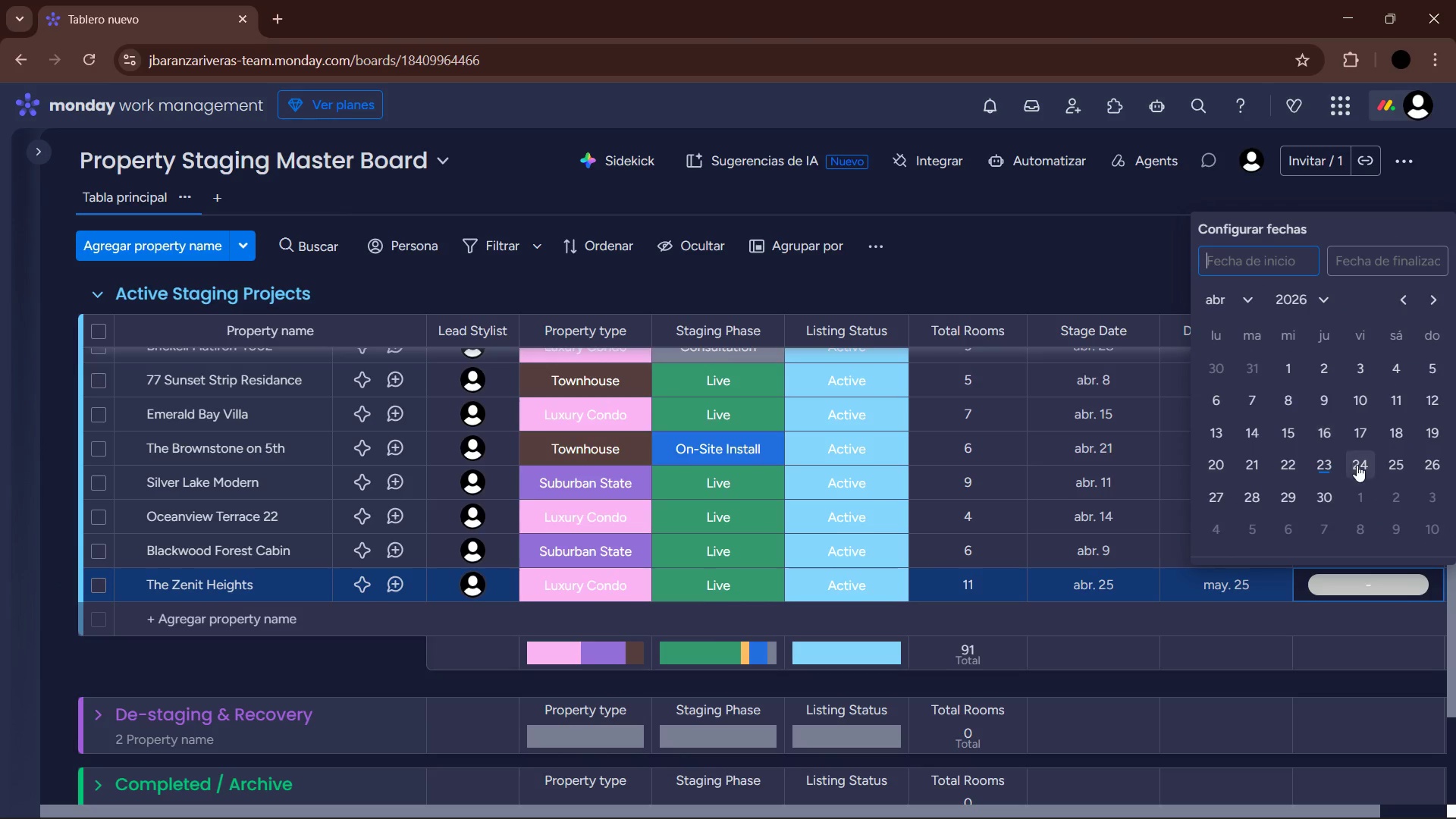 
left_click([1400, 466])
 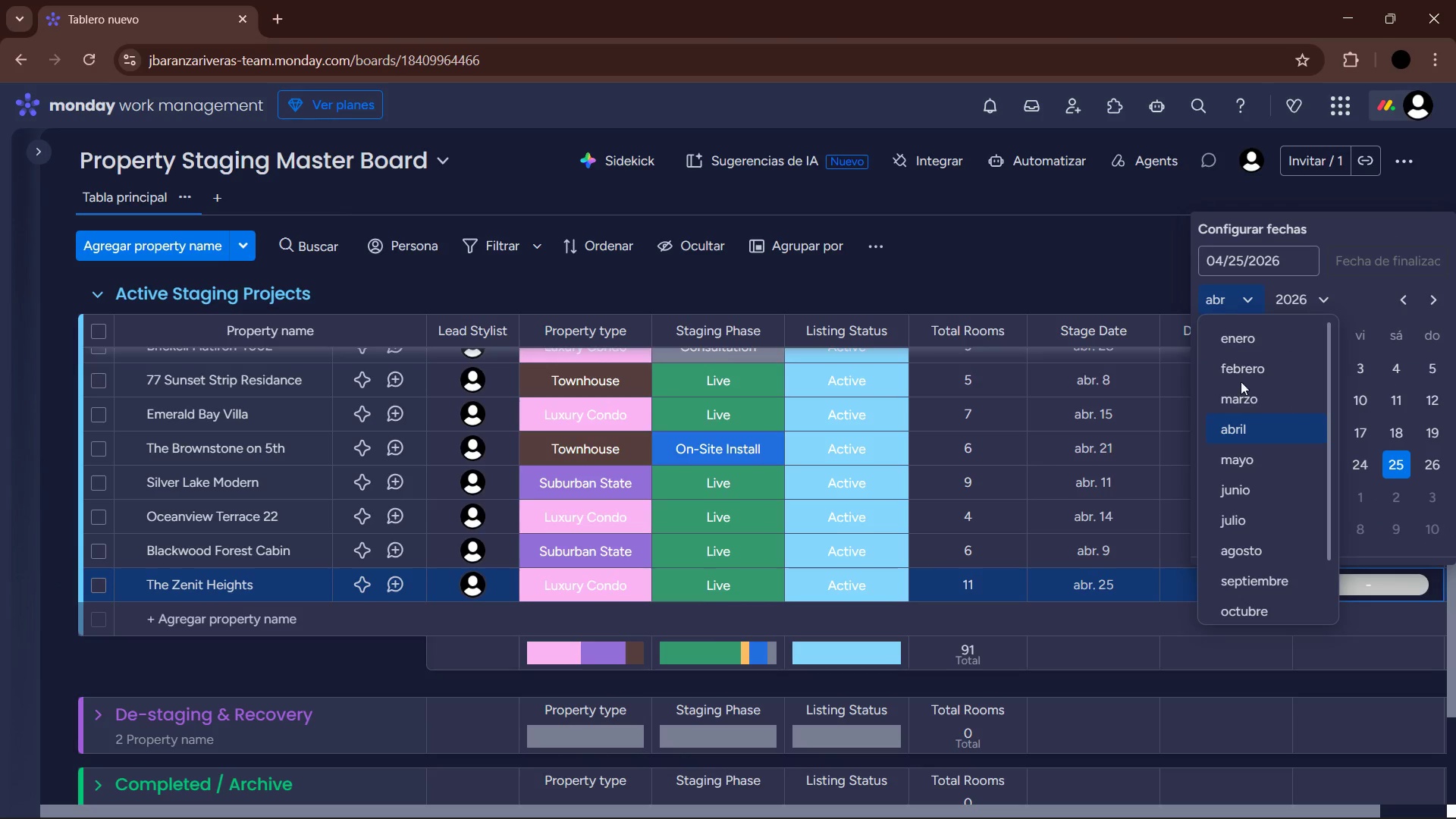 
left_click([1267, 450])
 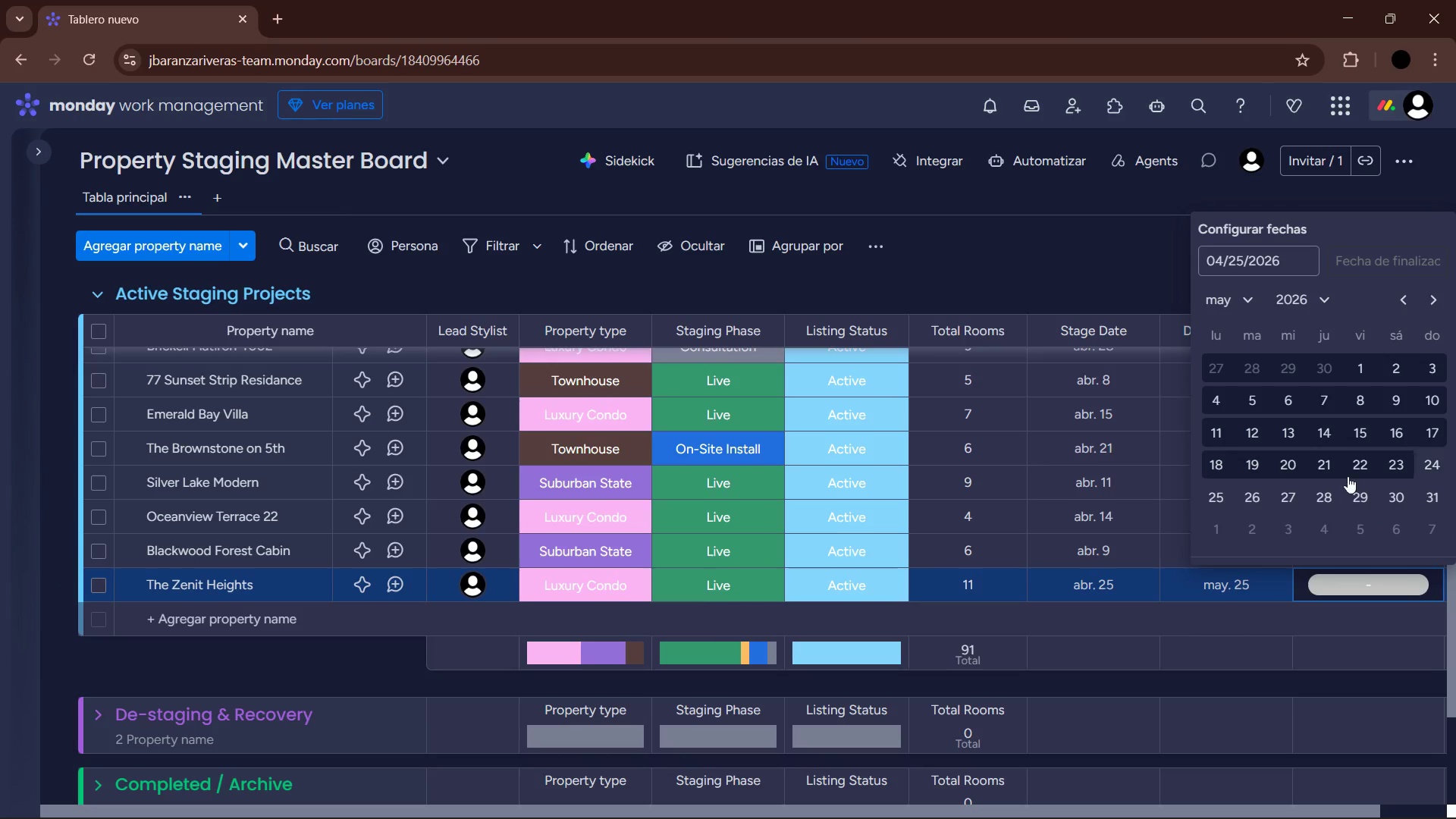 
left_click([1214, 496])
 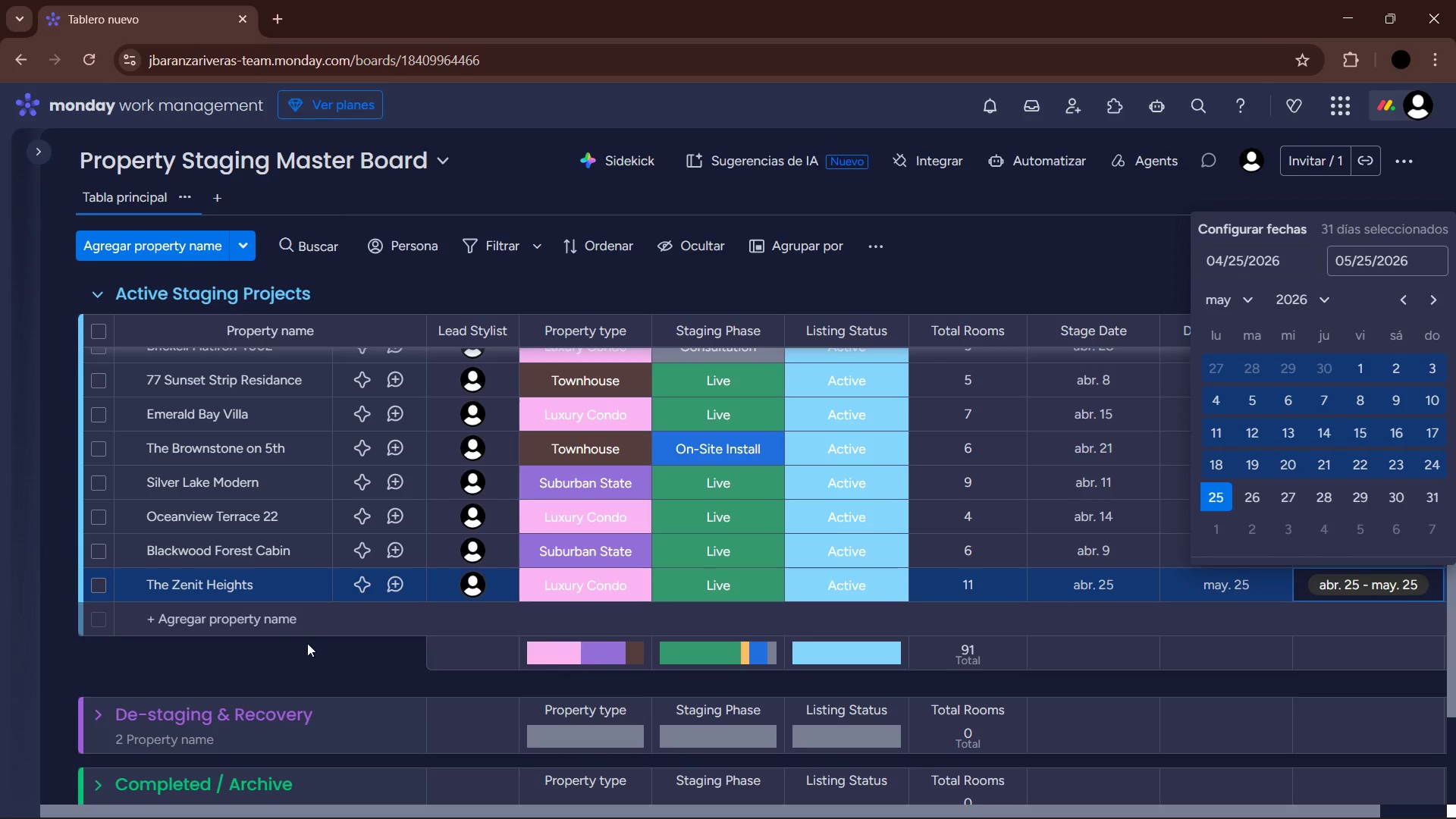 
left_click([218, 609])
 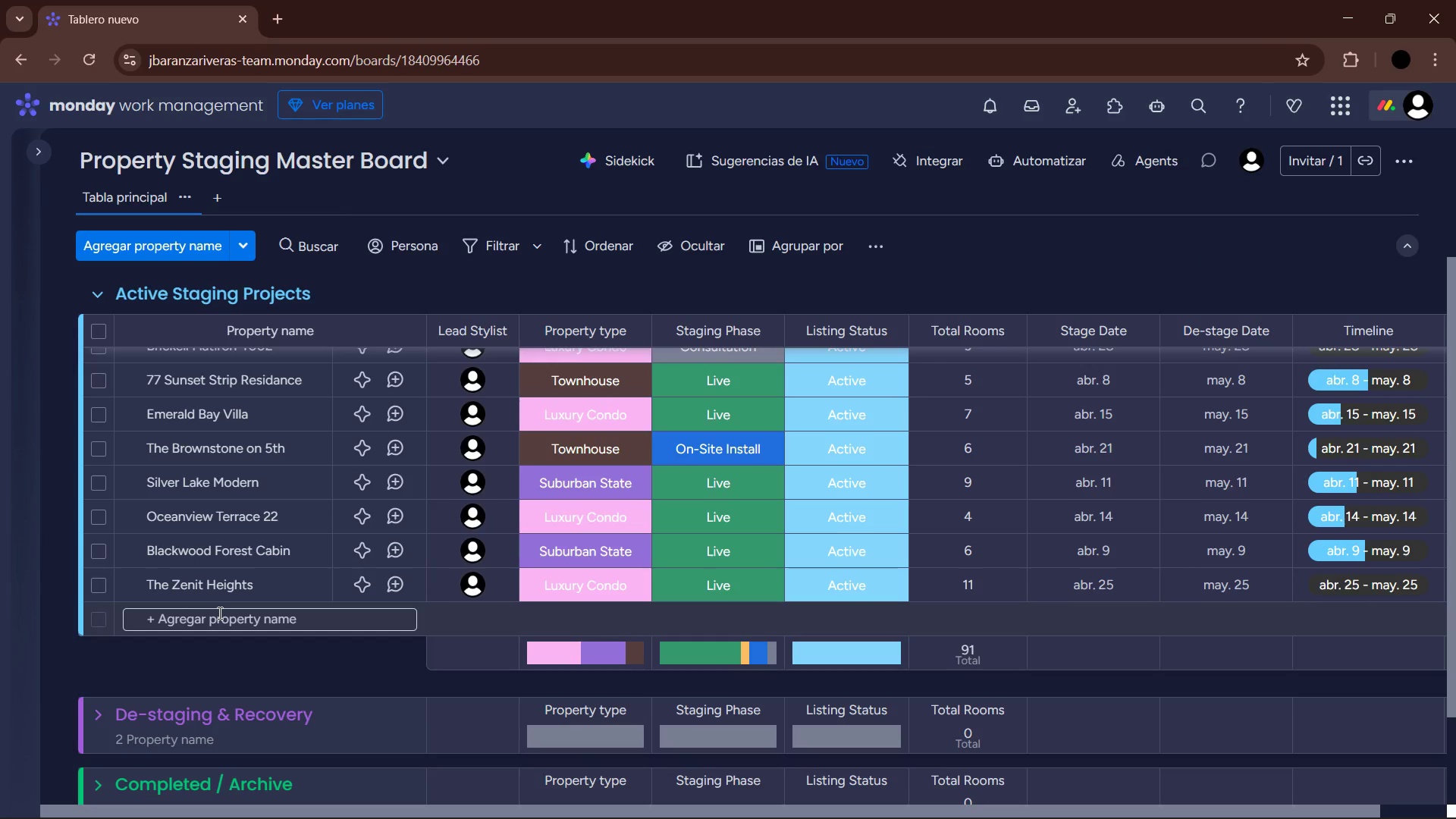 
key(CapsLock)
 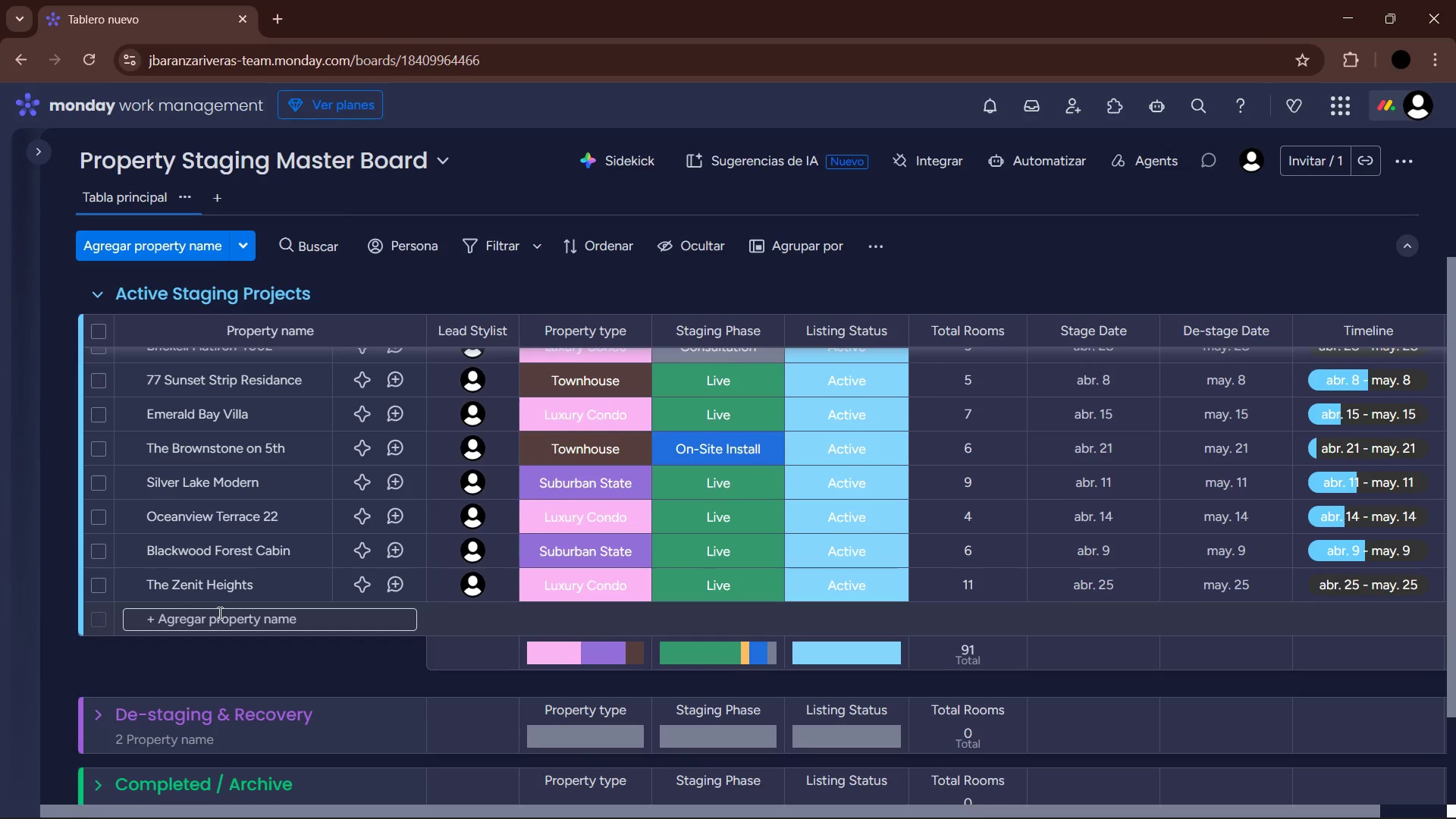 
key(H)
 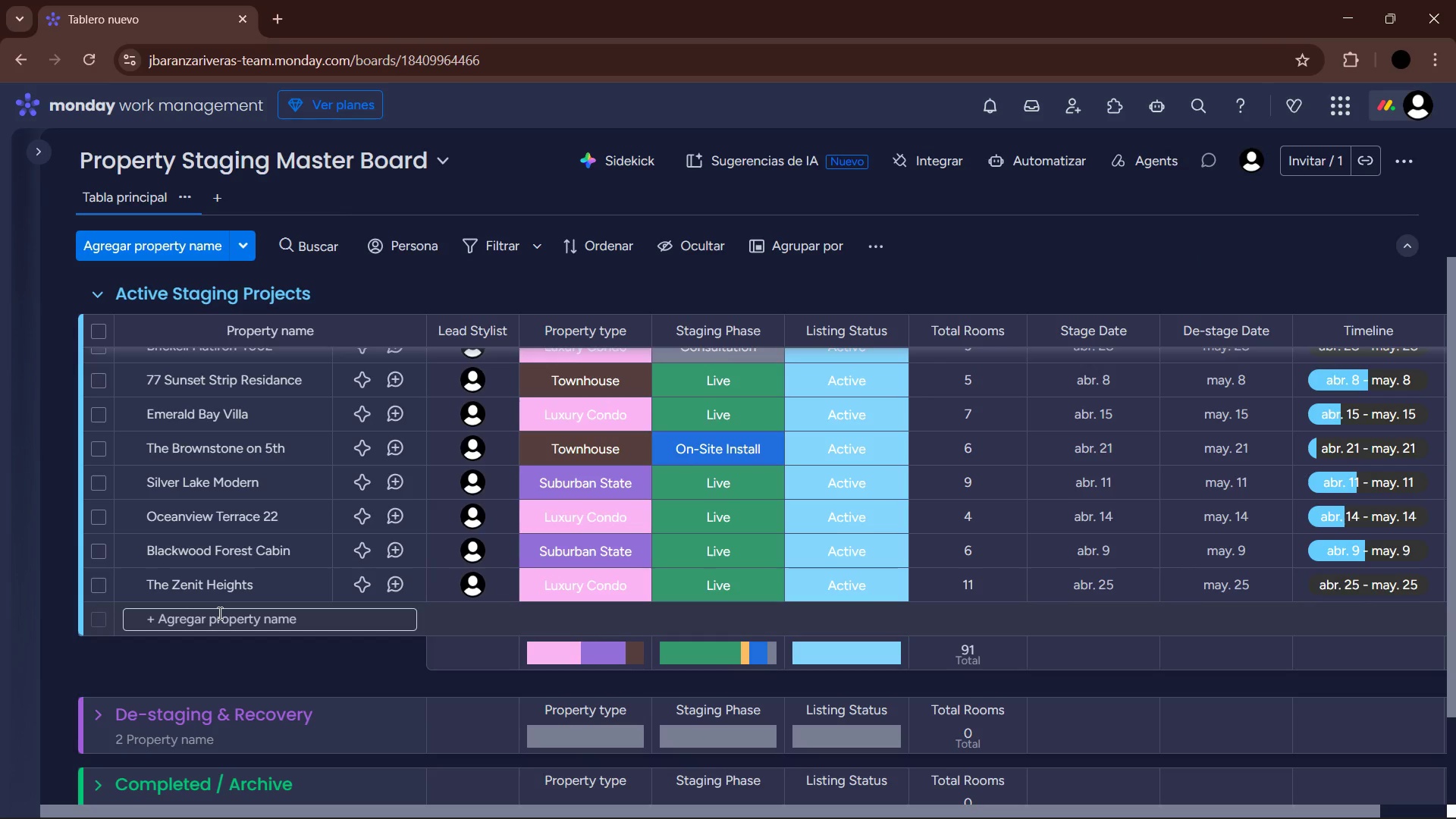 
key(CapsLock)
 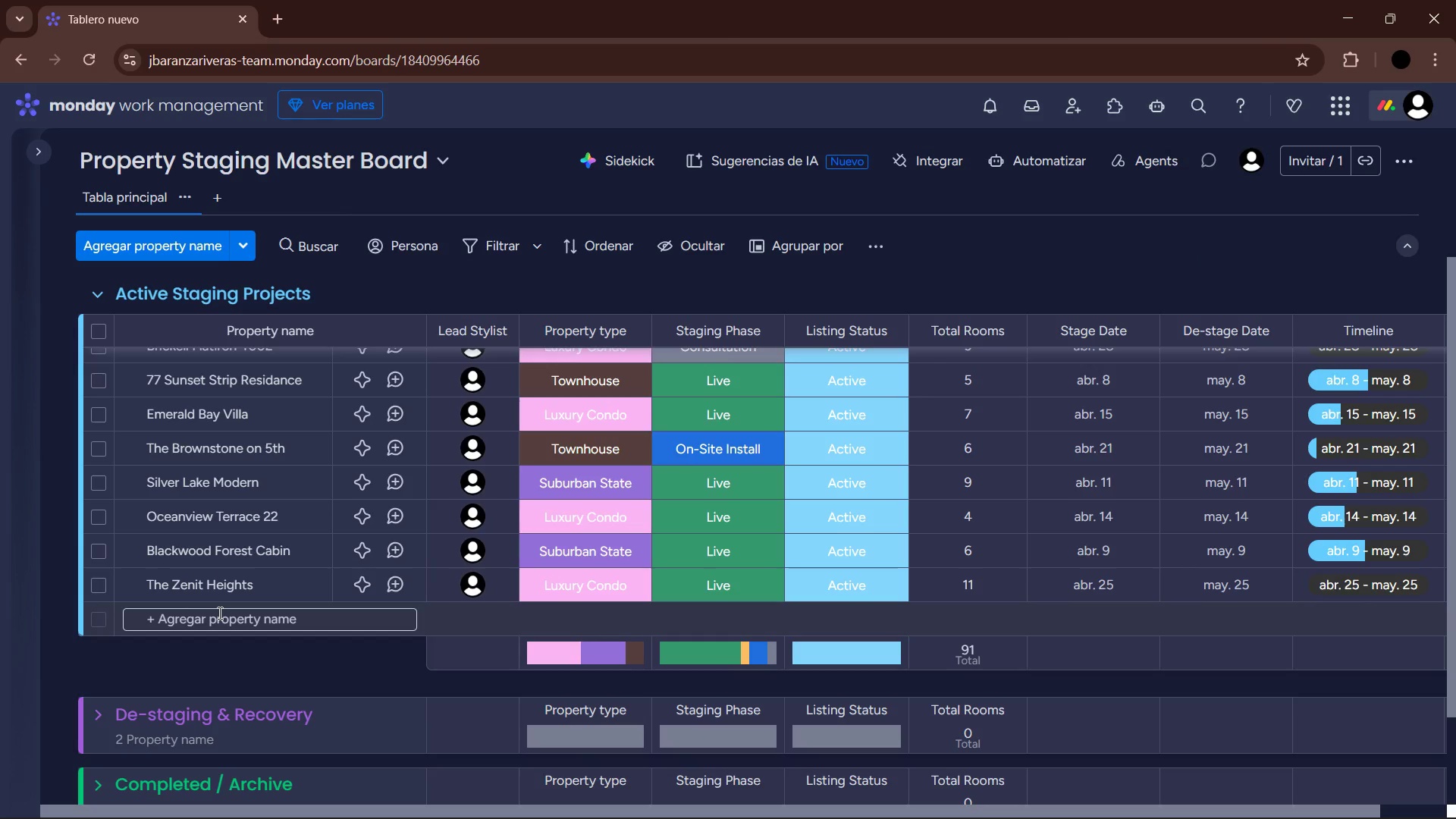 
key(I)
 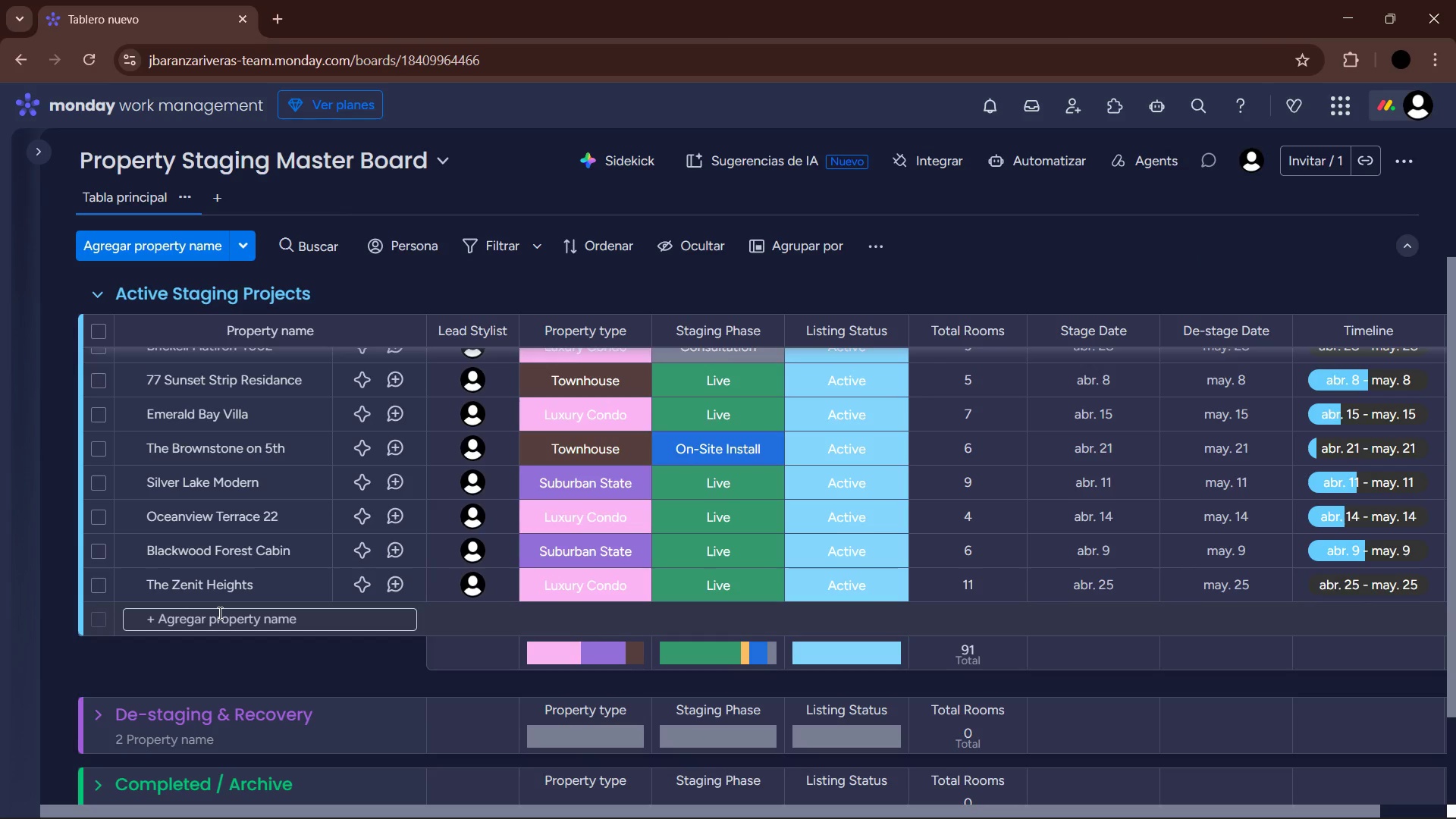 
left_click([218, 613])
 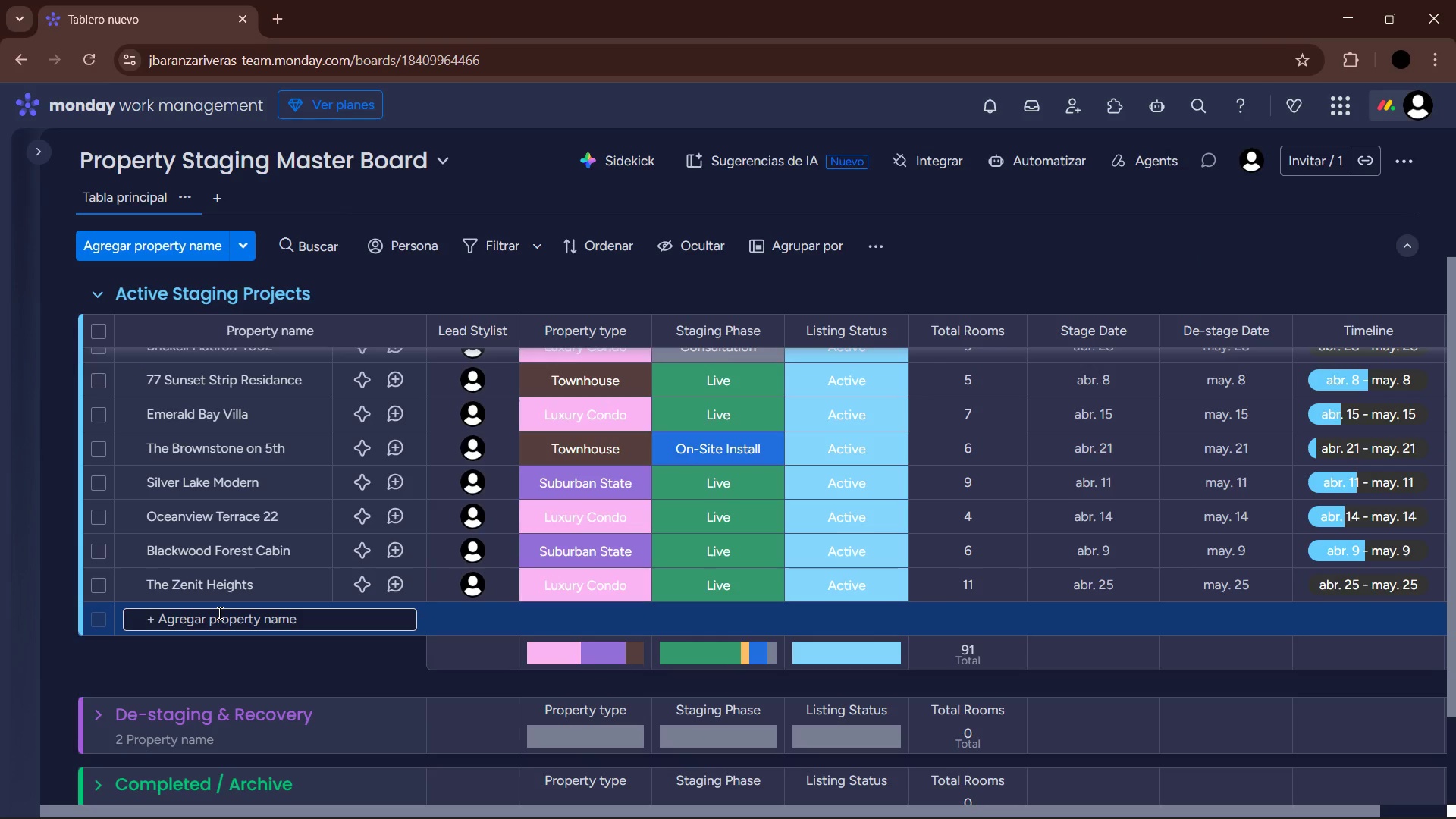 
type(Hih)
key(Backspace)
type(gh)
 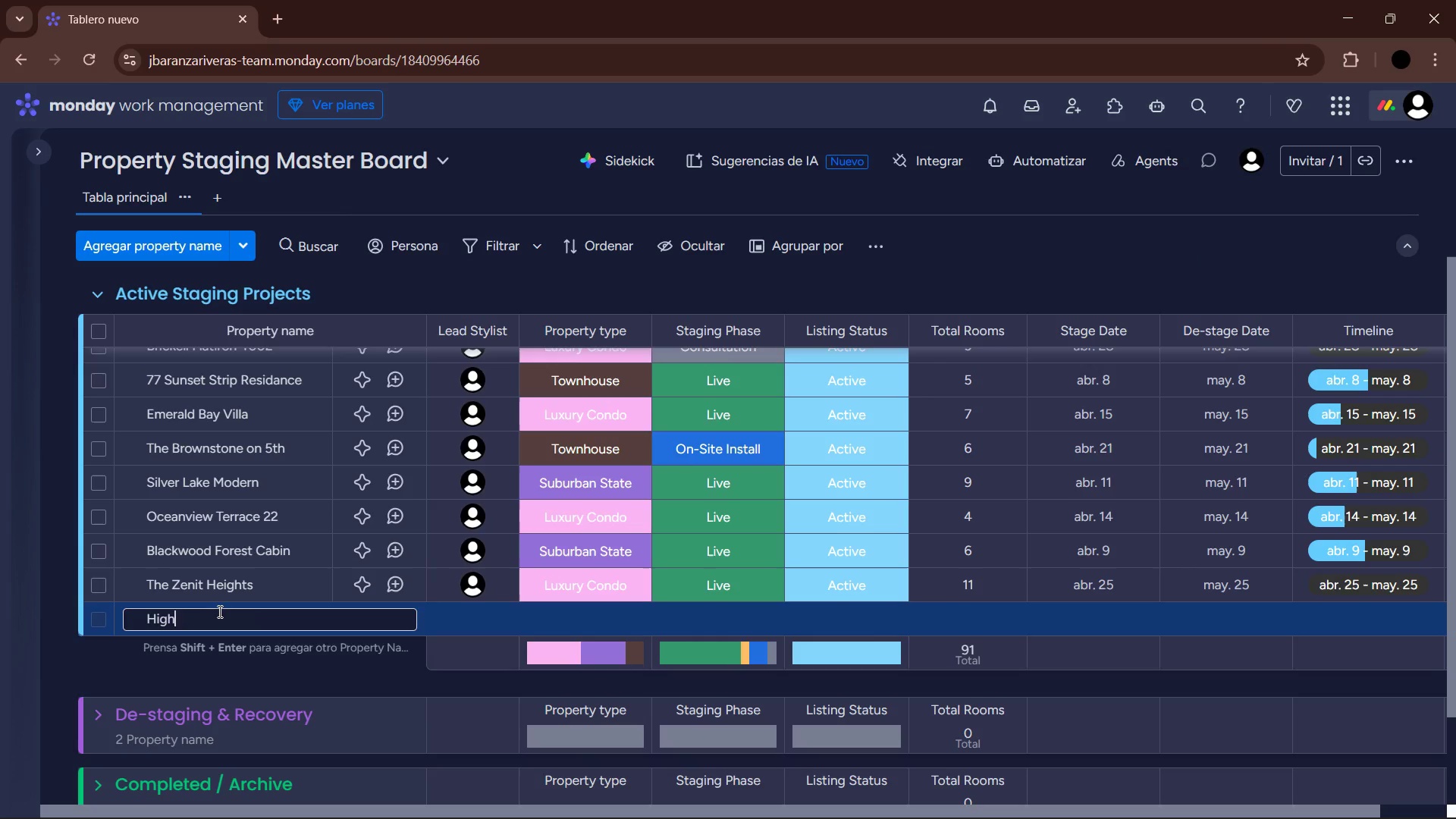 
scroll: coordinate [255, 566], scroll_direction: up, amount: 6.0
 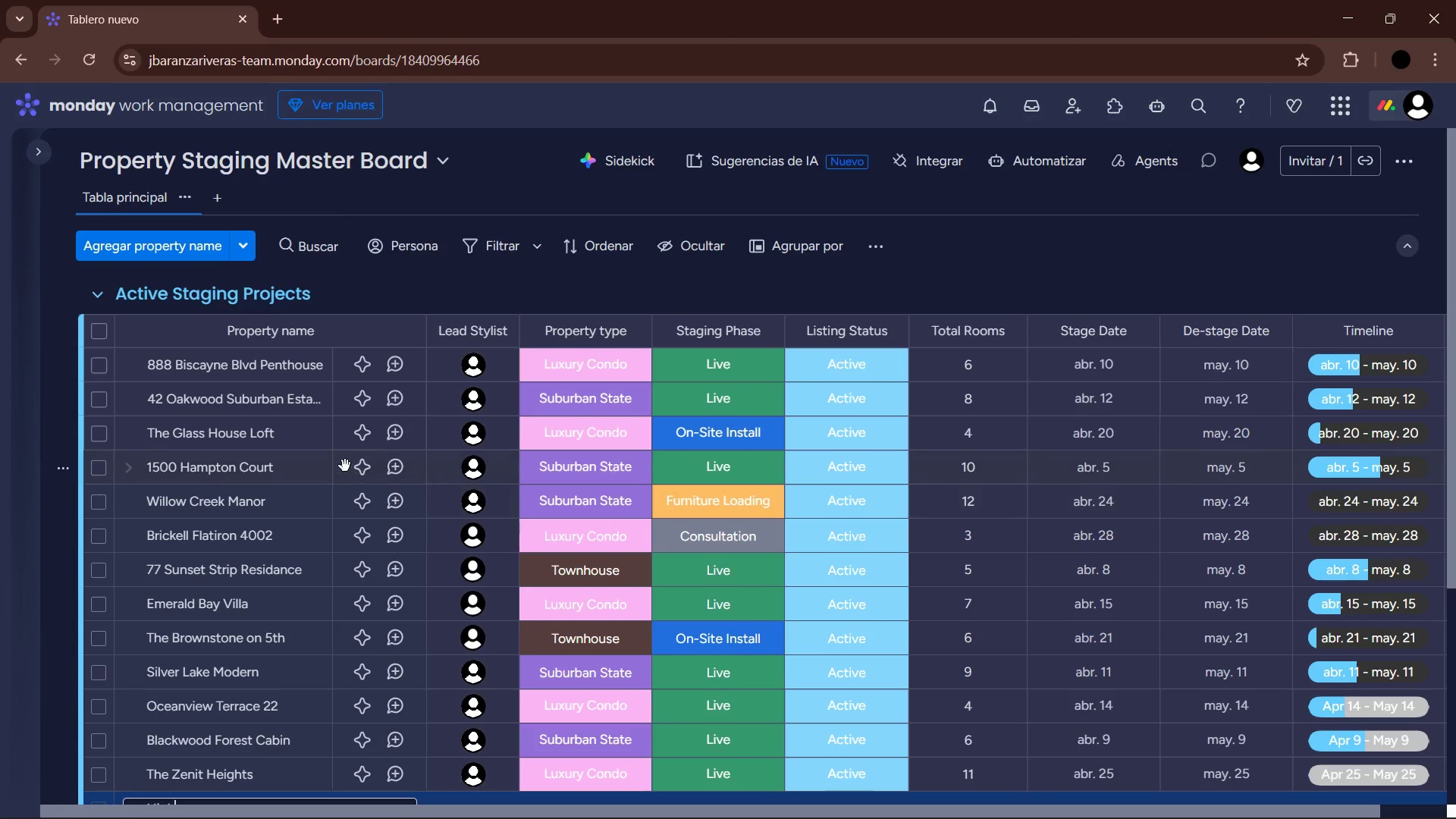 
scroll: coordinate [337, 491], scroll_direction: down, amount: 2.0
 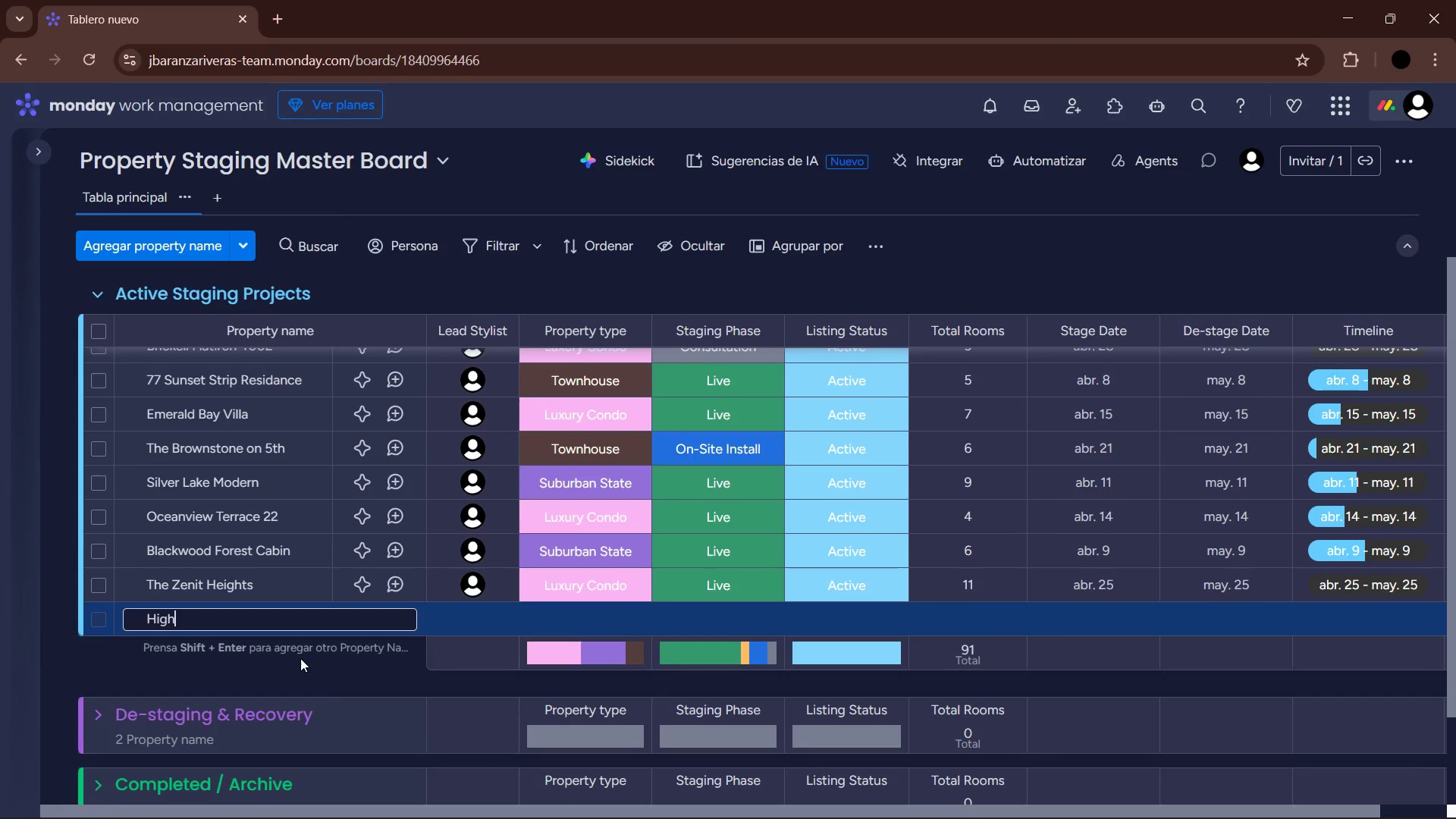 
type(lan Park Duplex)
 